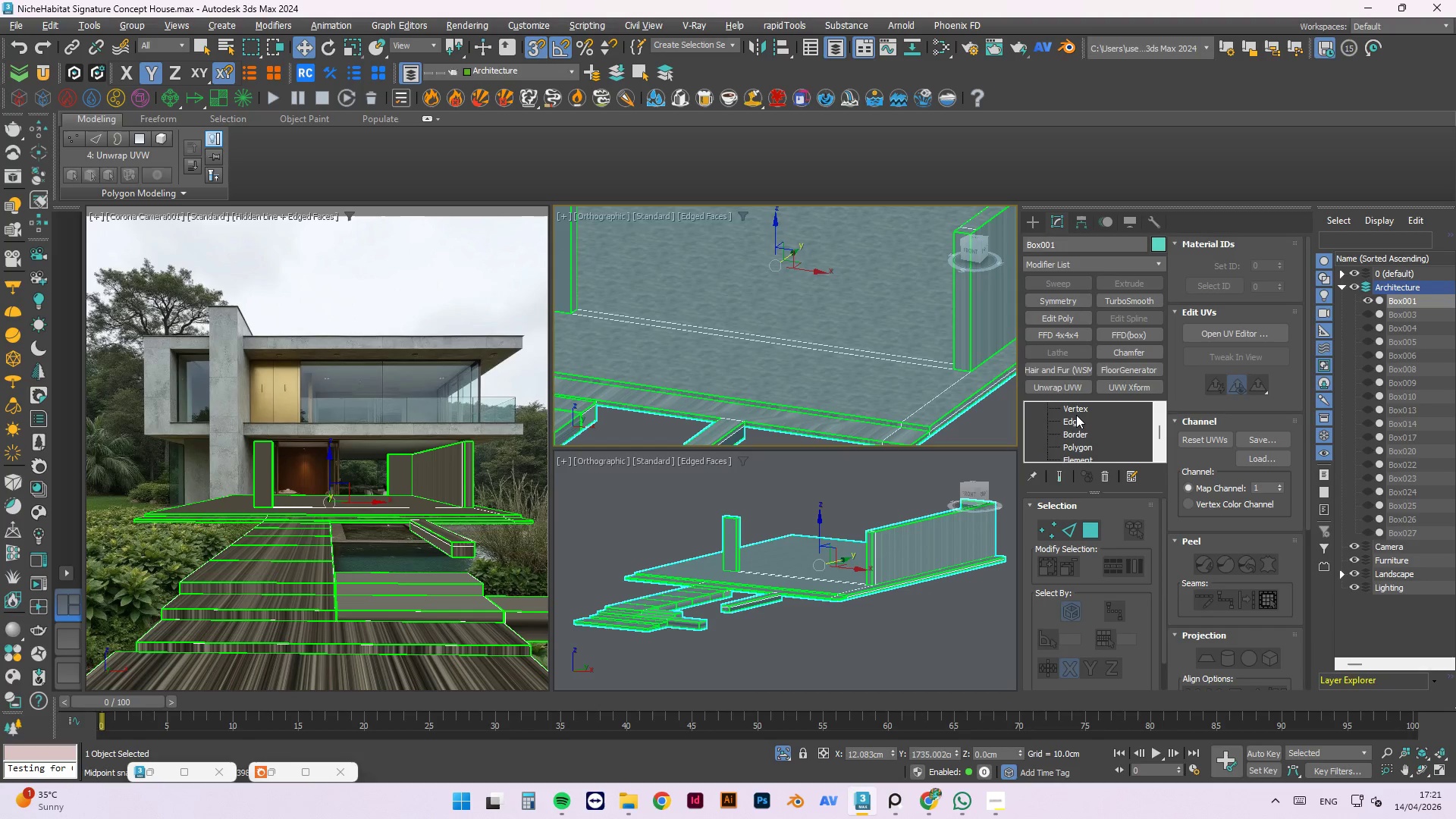 
left_click([1076, 415])
 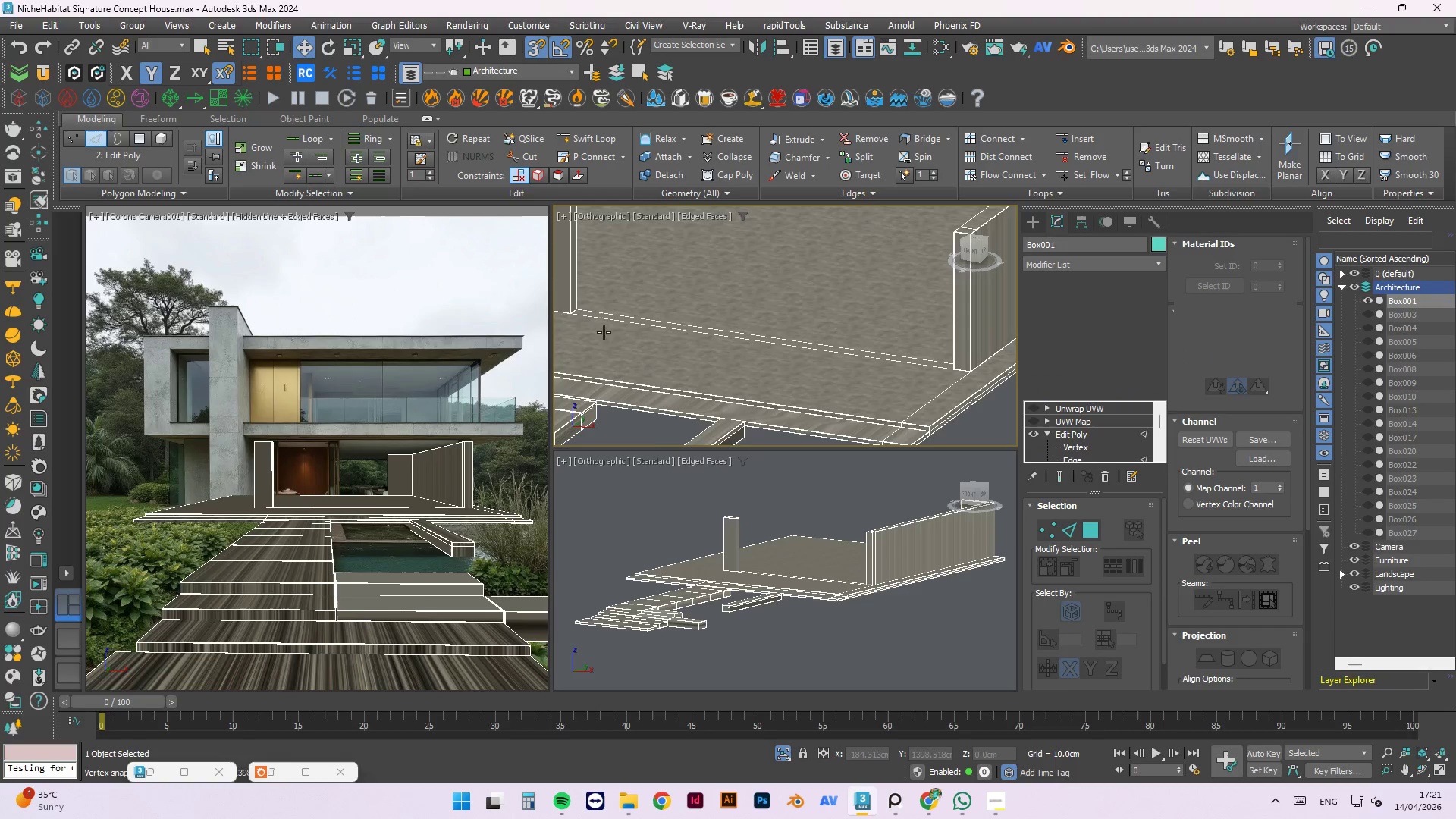 
hold_key(key=AltLeft, duration=0.86)
 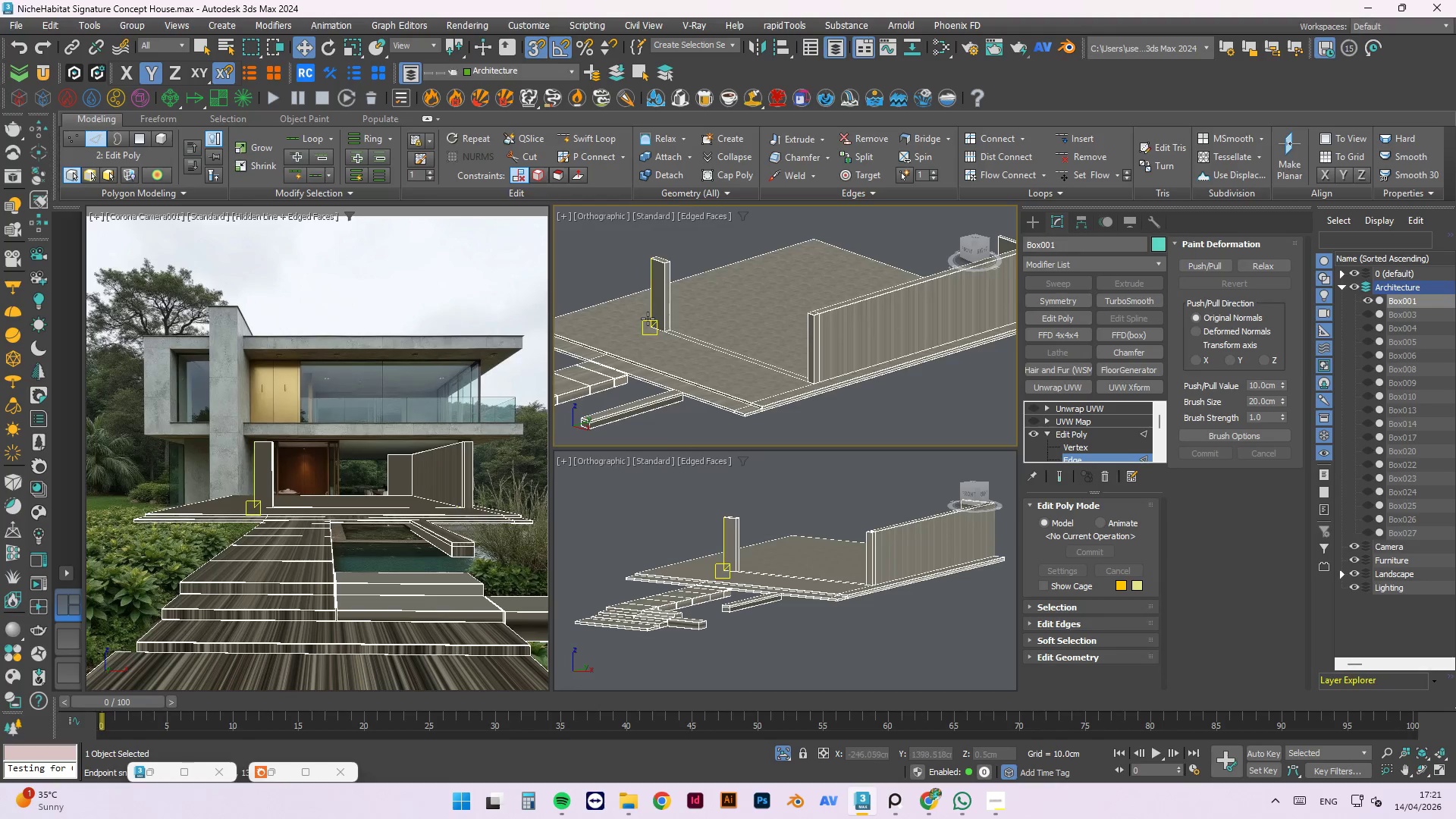 
scroll: coordinate [738, 370], scroll_direction: down, amount: 2.0
 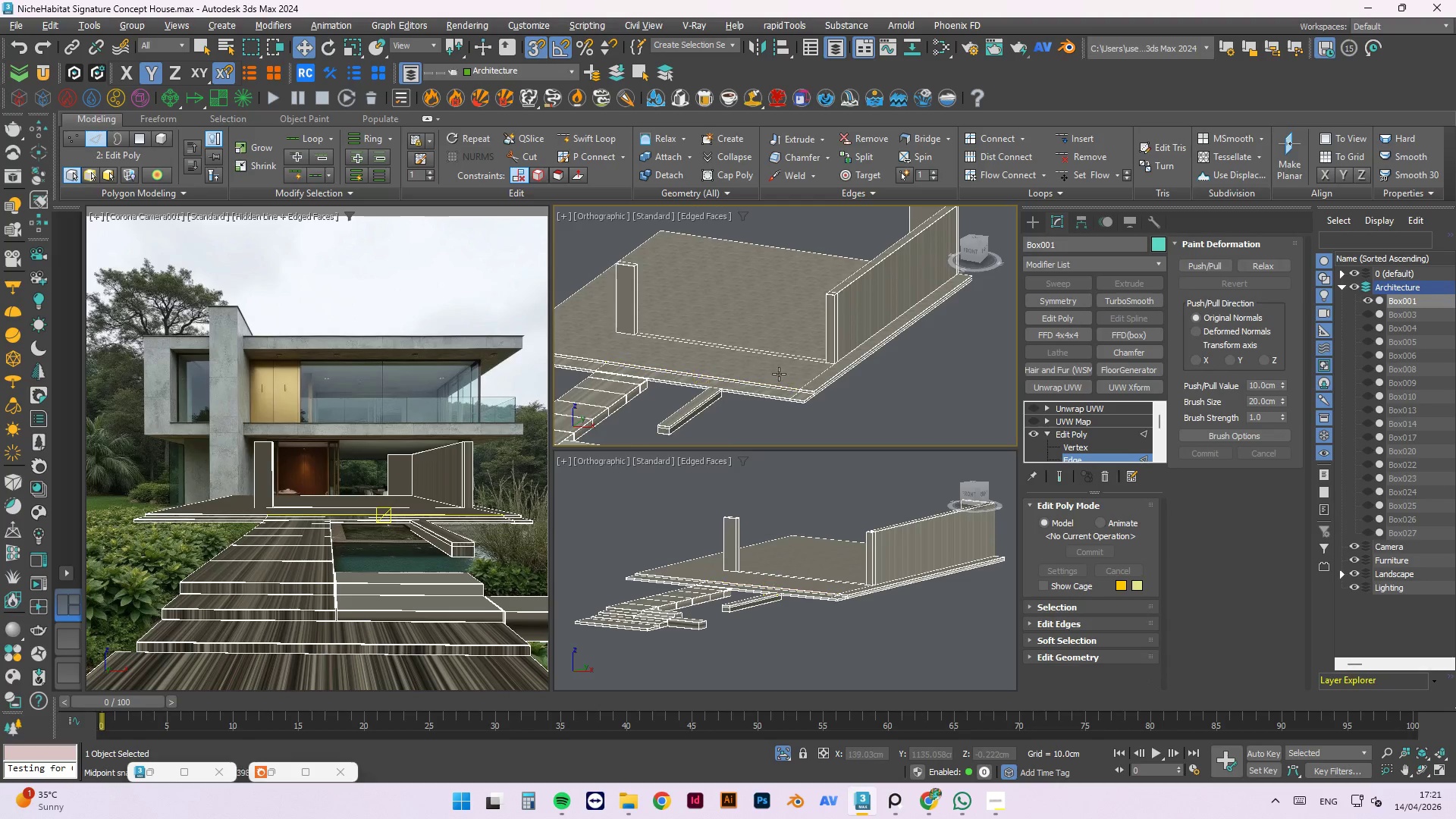 
key(Alt+1)
 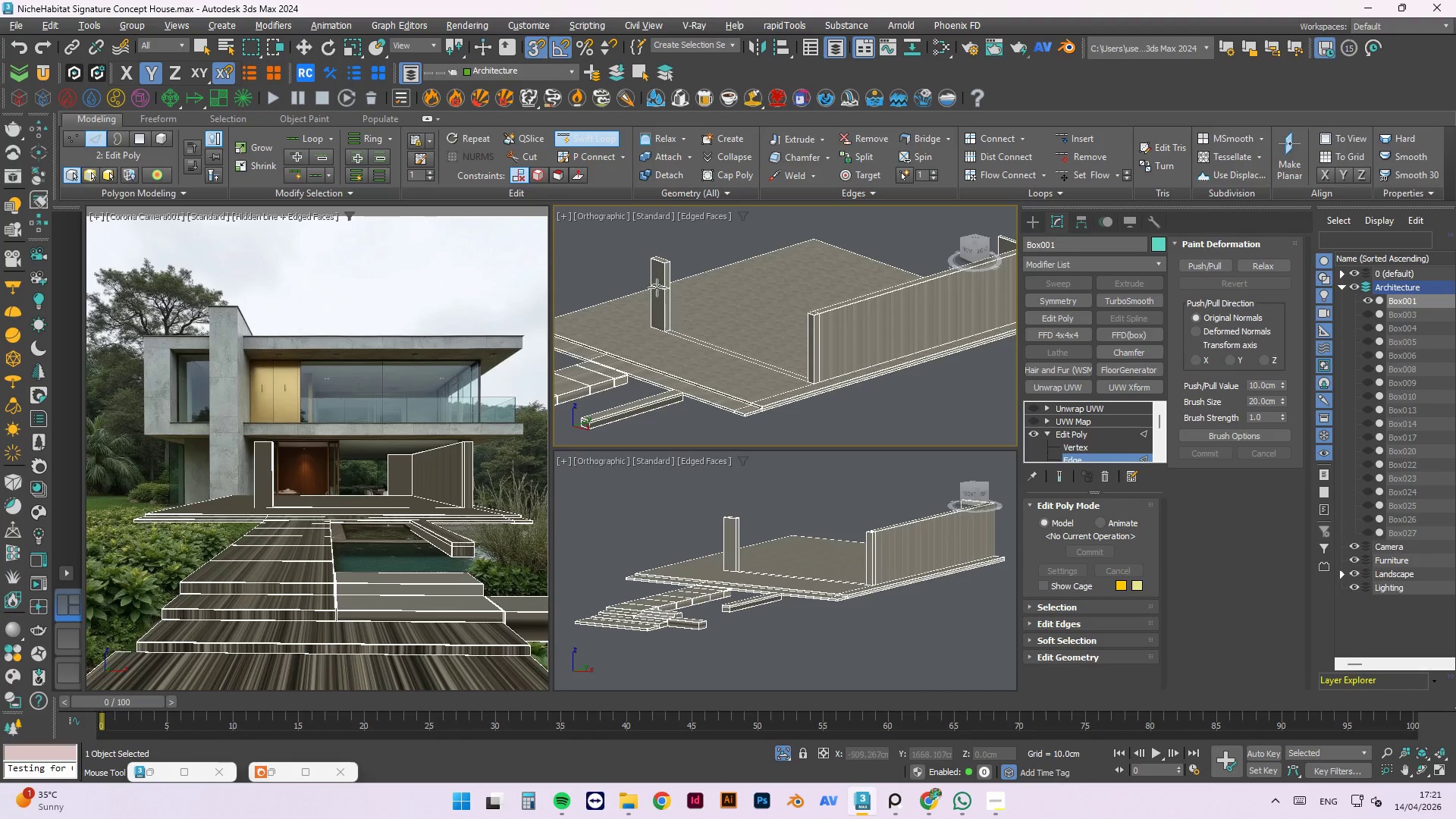 
scroll: coordinate [648, 397], scroll_direction: up, amount: 11.0
 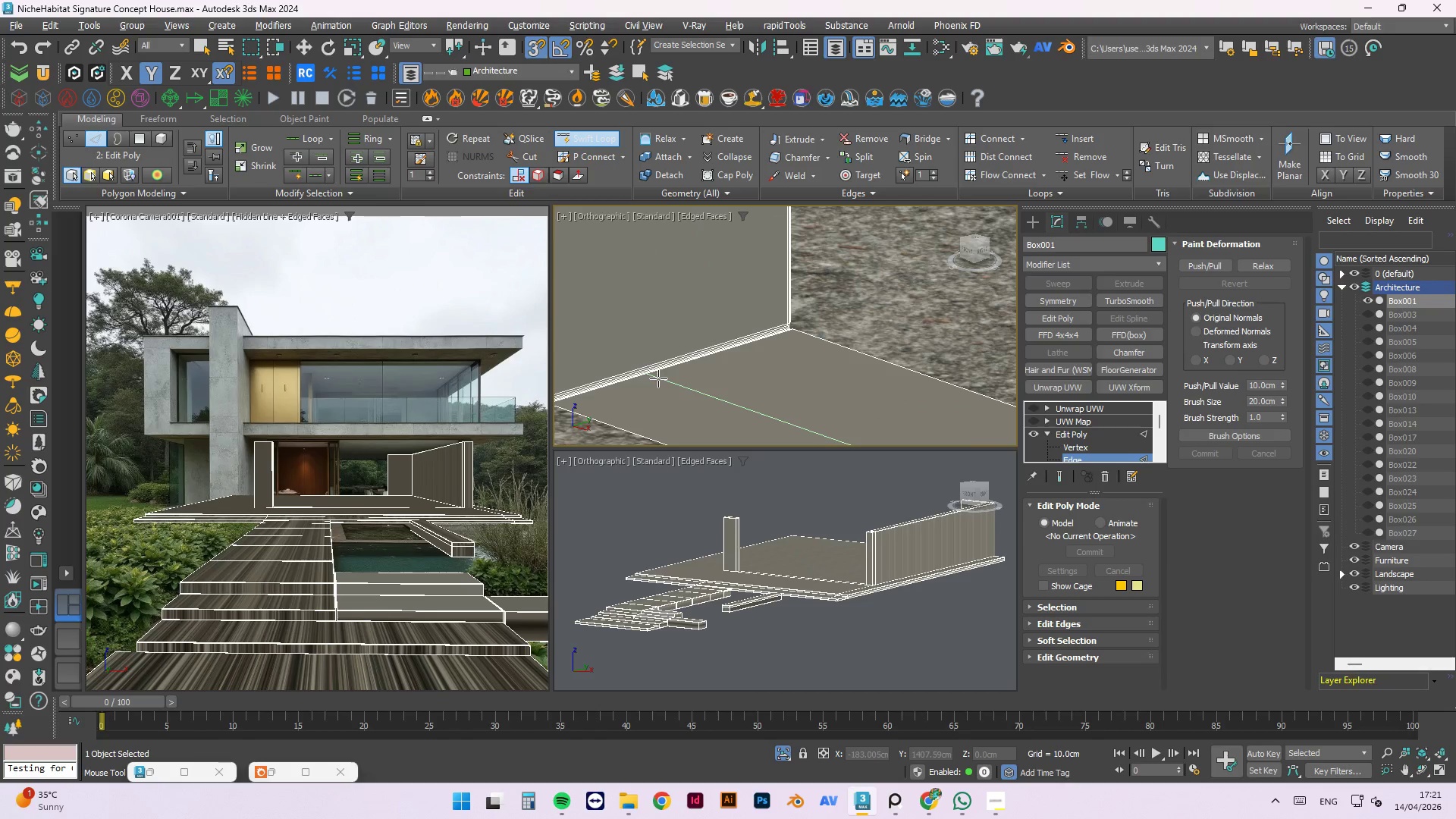 
wait(5.73)
 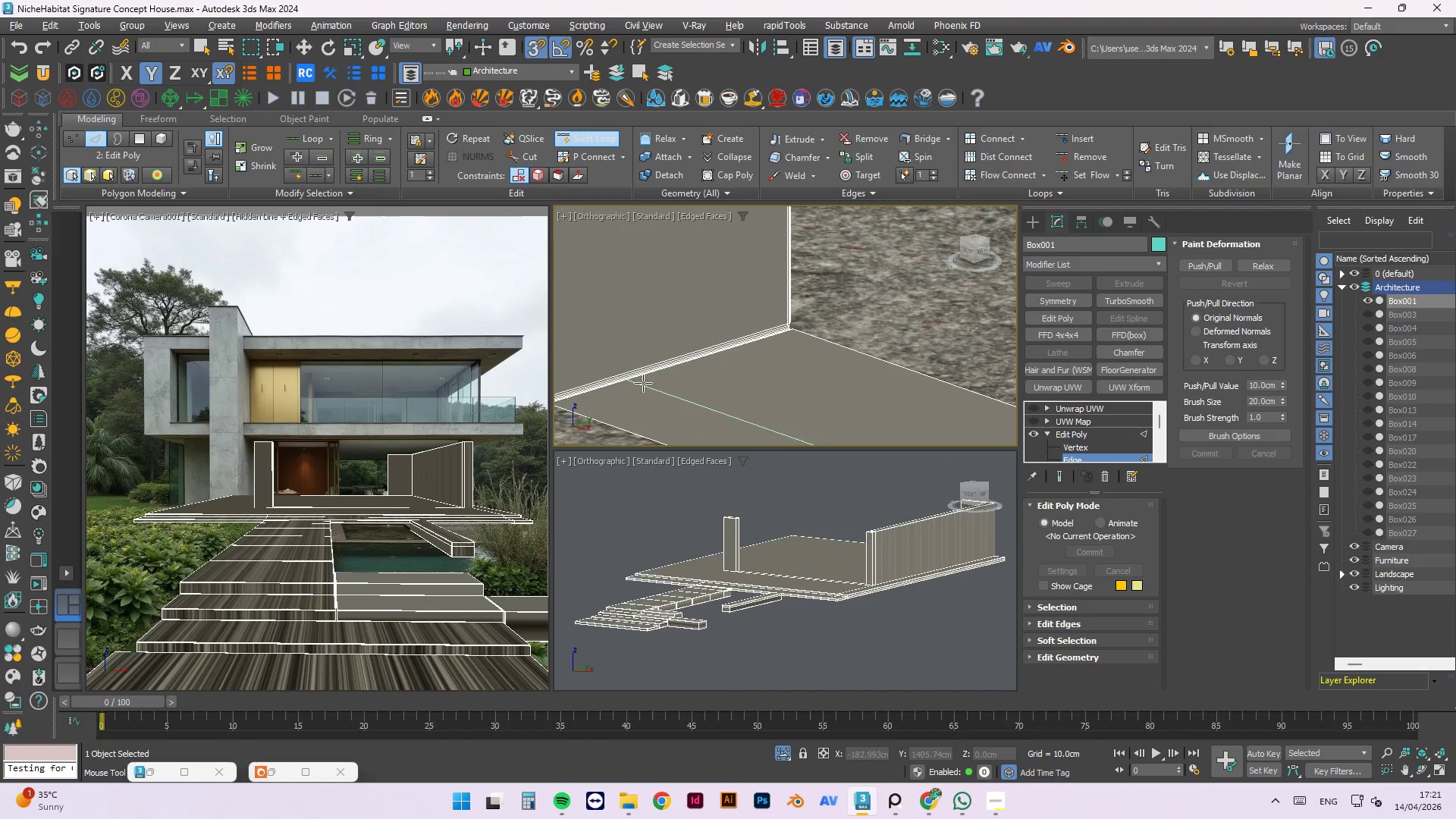 
left_click([652, 380])
 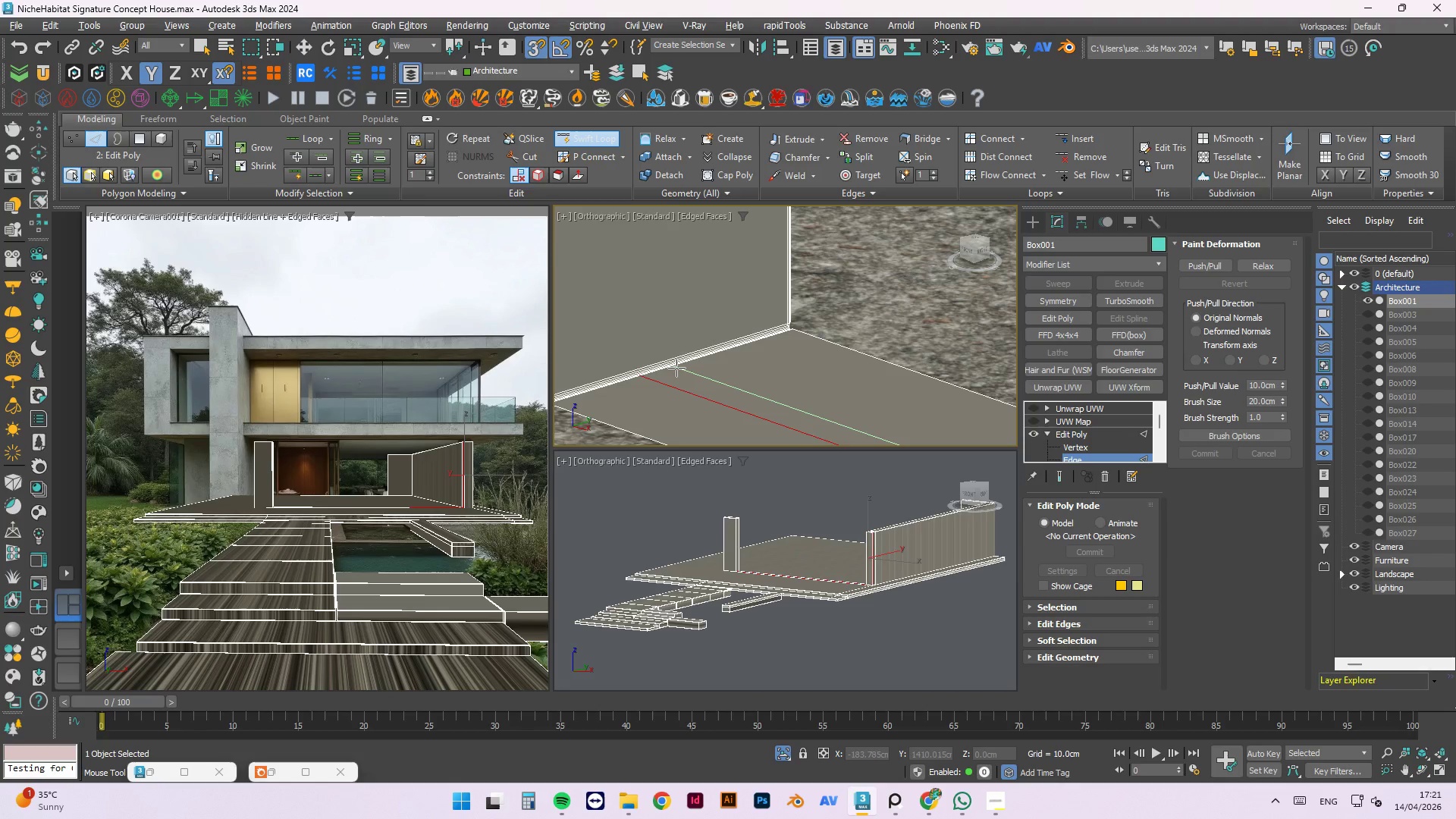 
left_click([676, 368])
 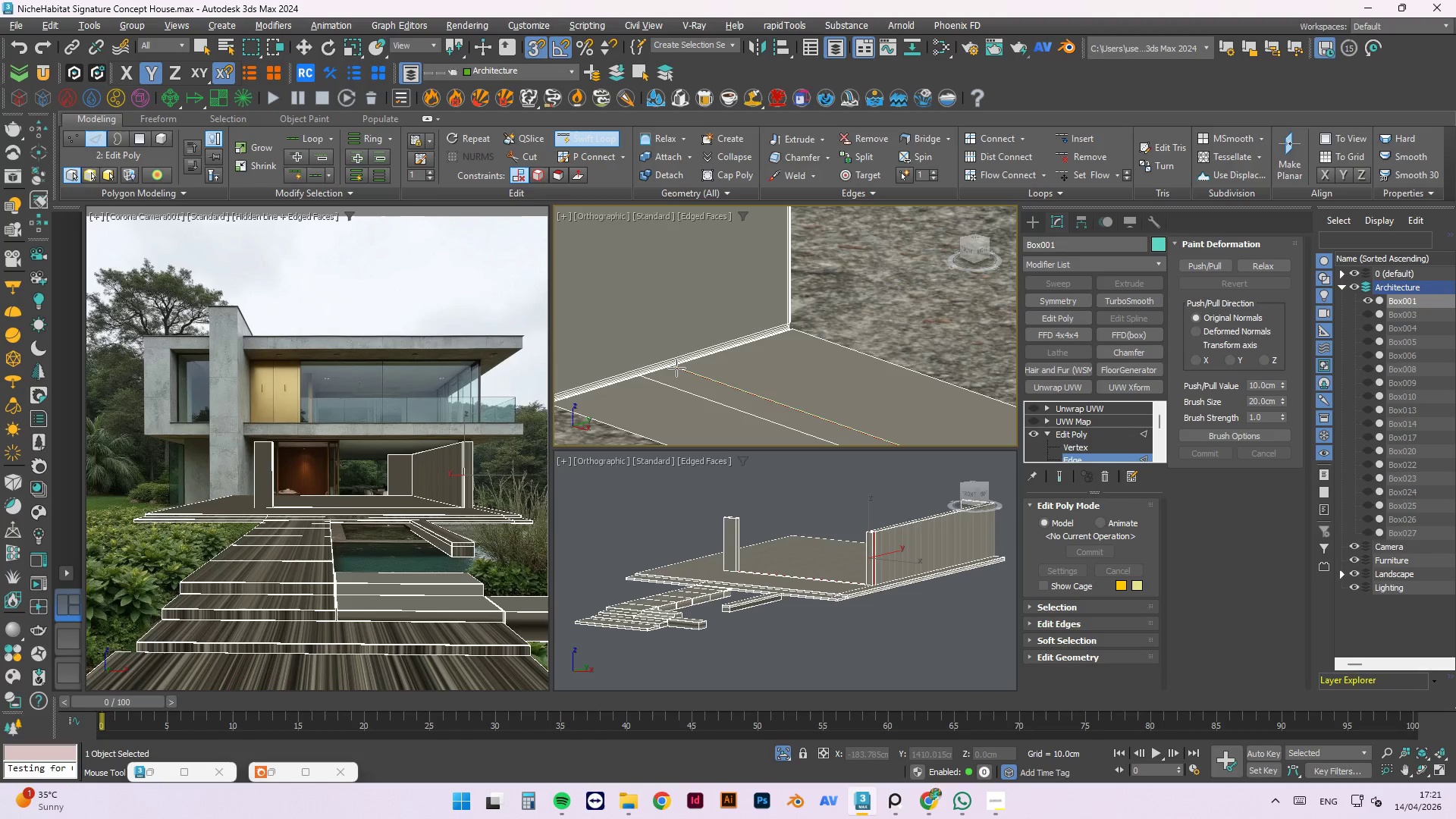 
key(4)
 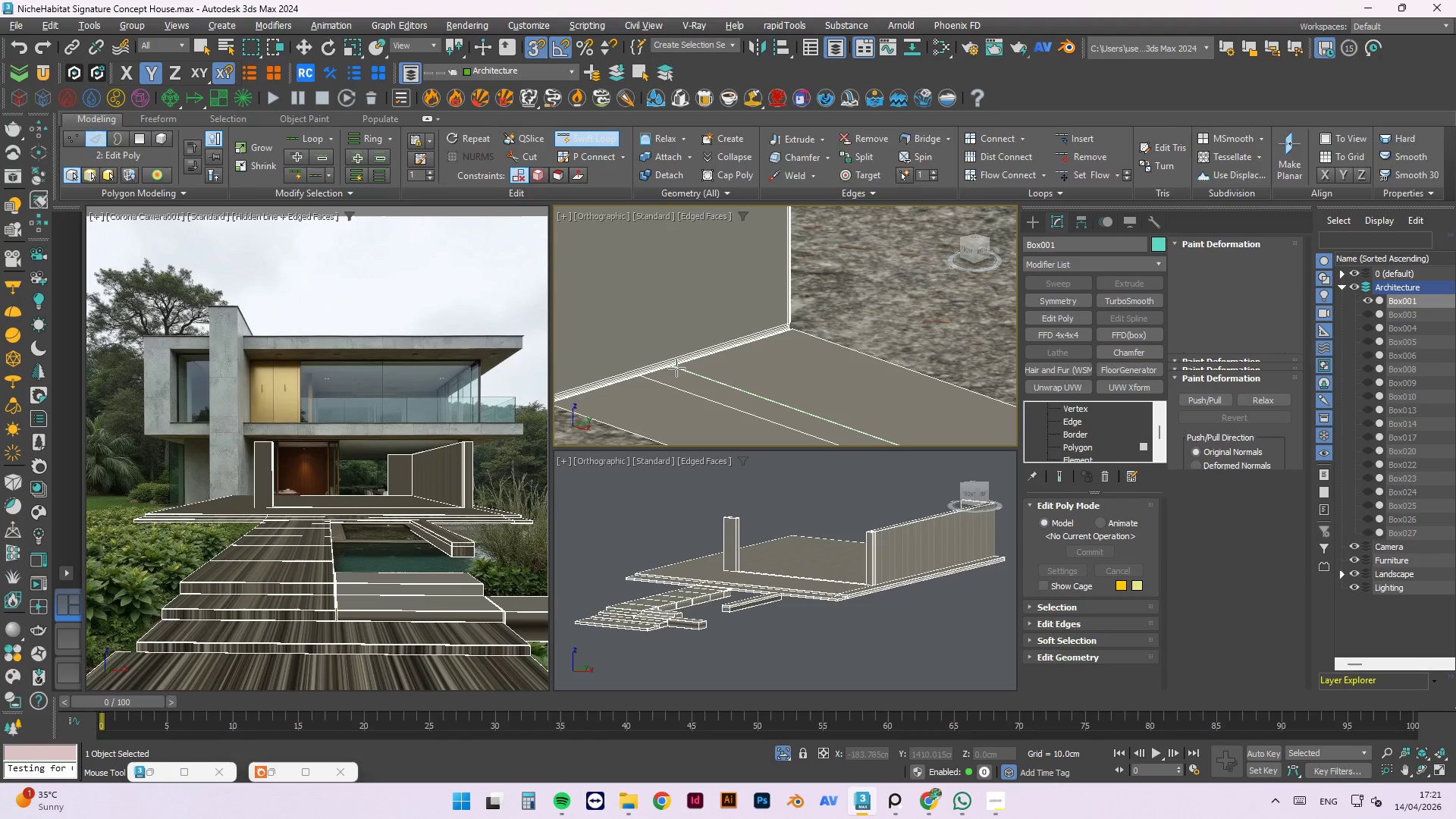 
key(Alt+1)
 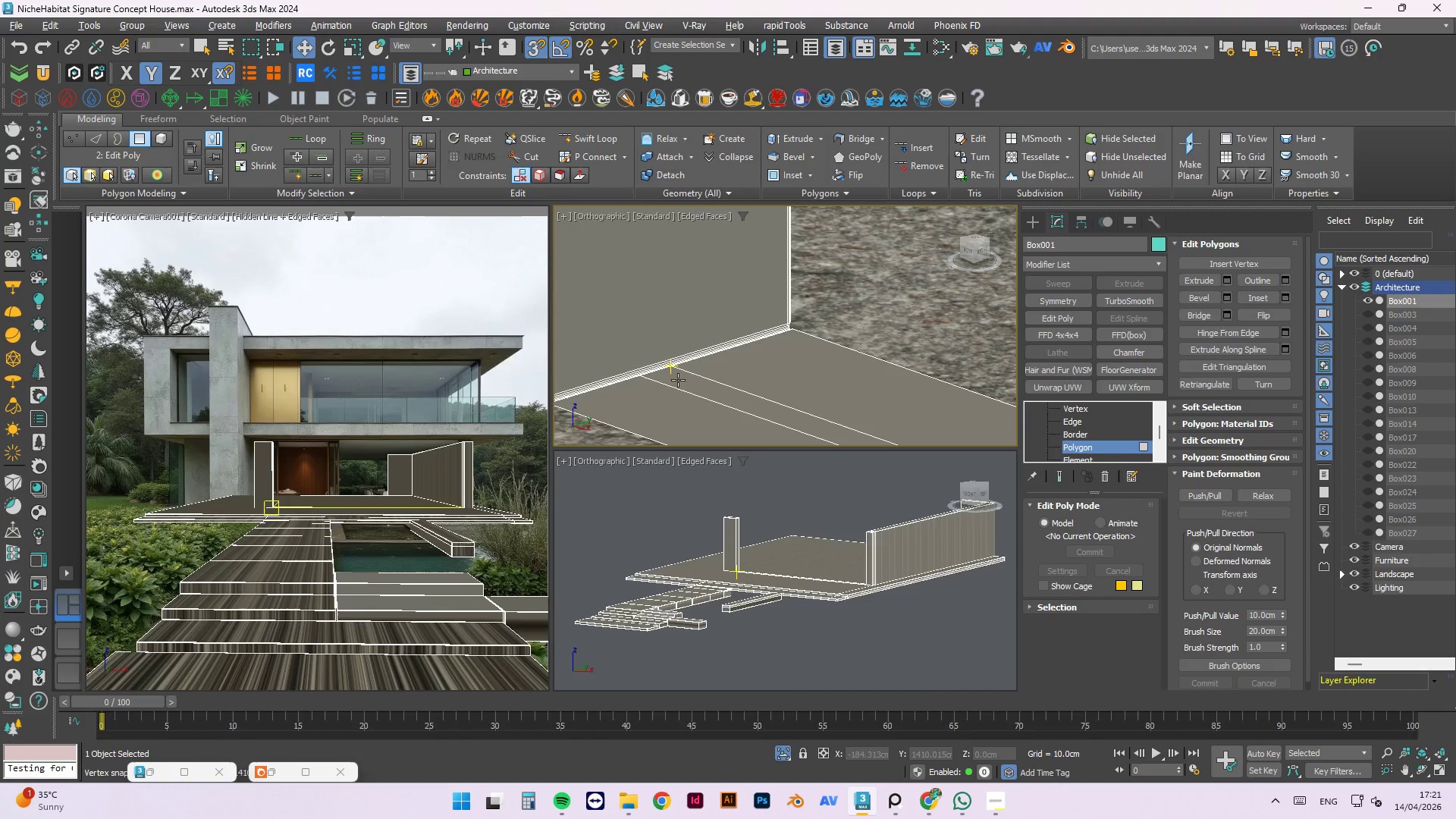 
left_click([678, 381])
 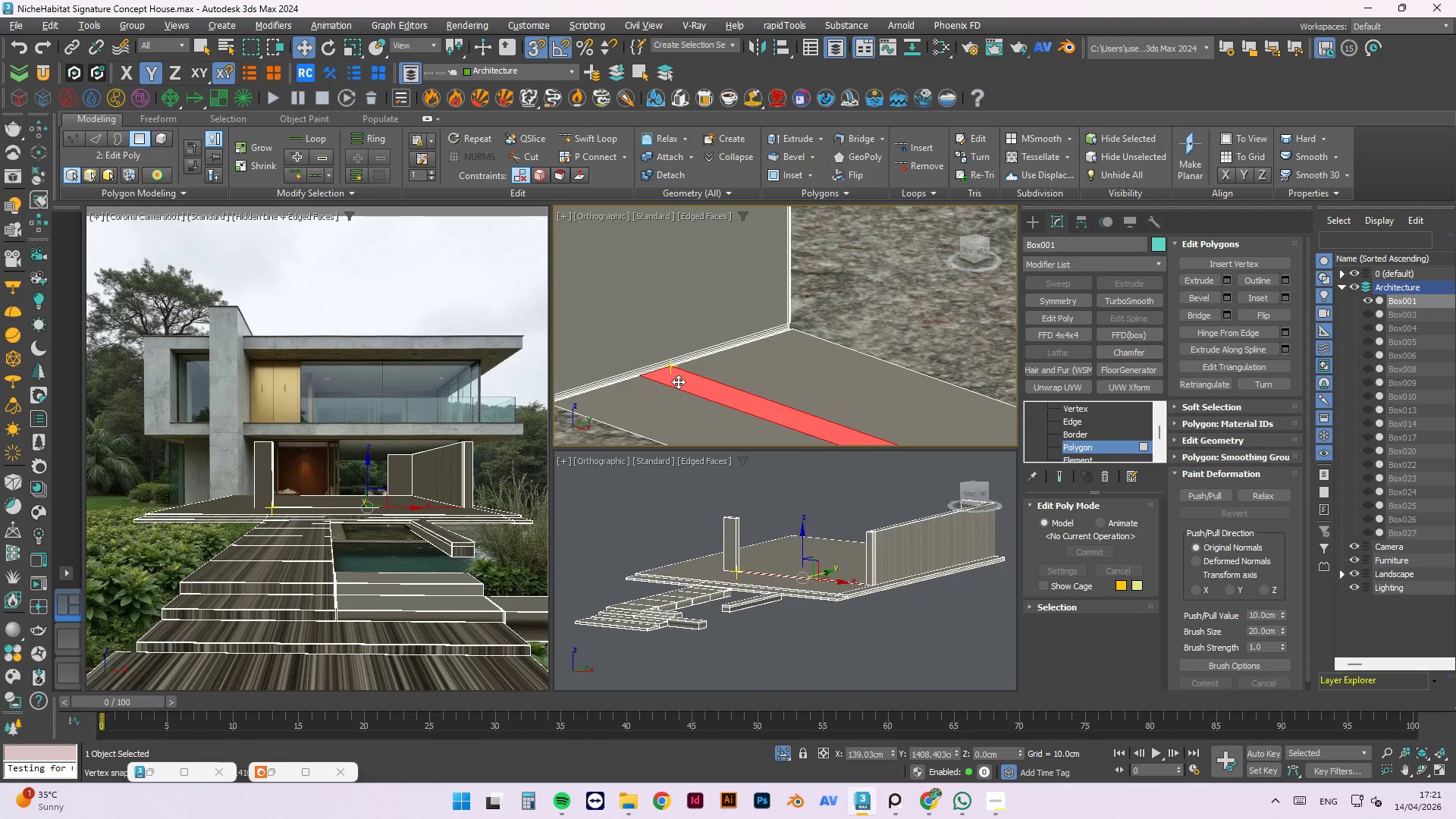 
hold_key(key=AltLeft, duration=0.75)
 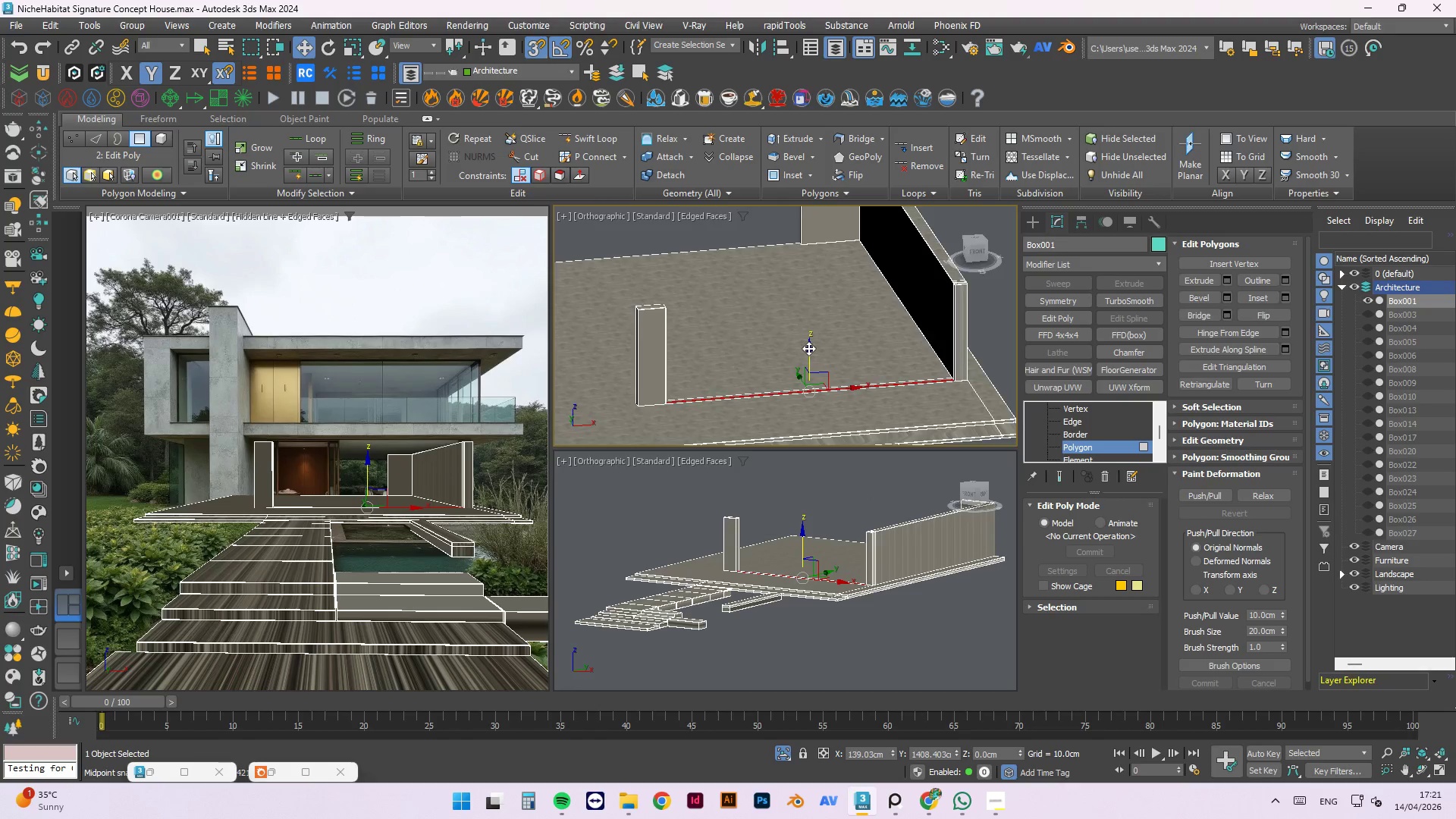 
scroll: coordinate [716, 355], scroll_direction: down, amount: 12.0
 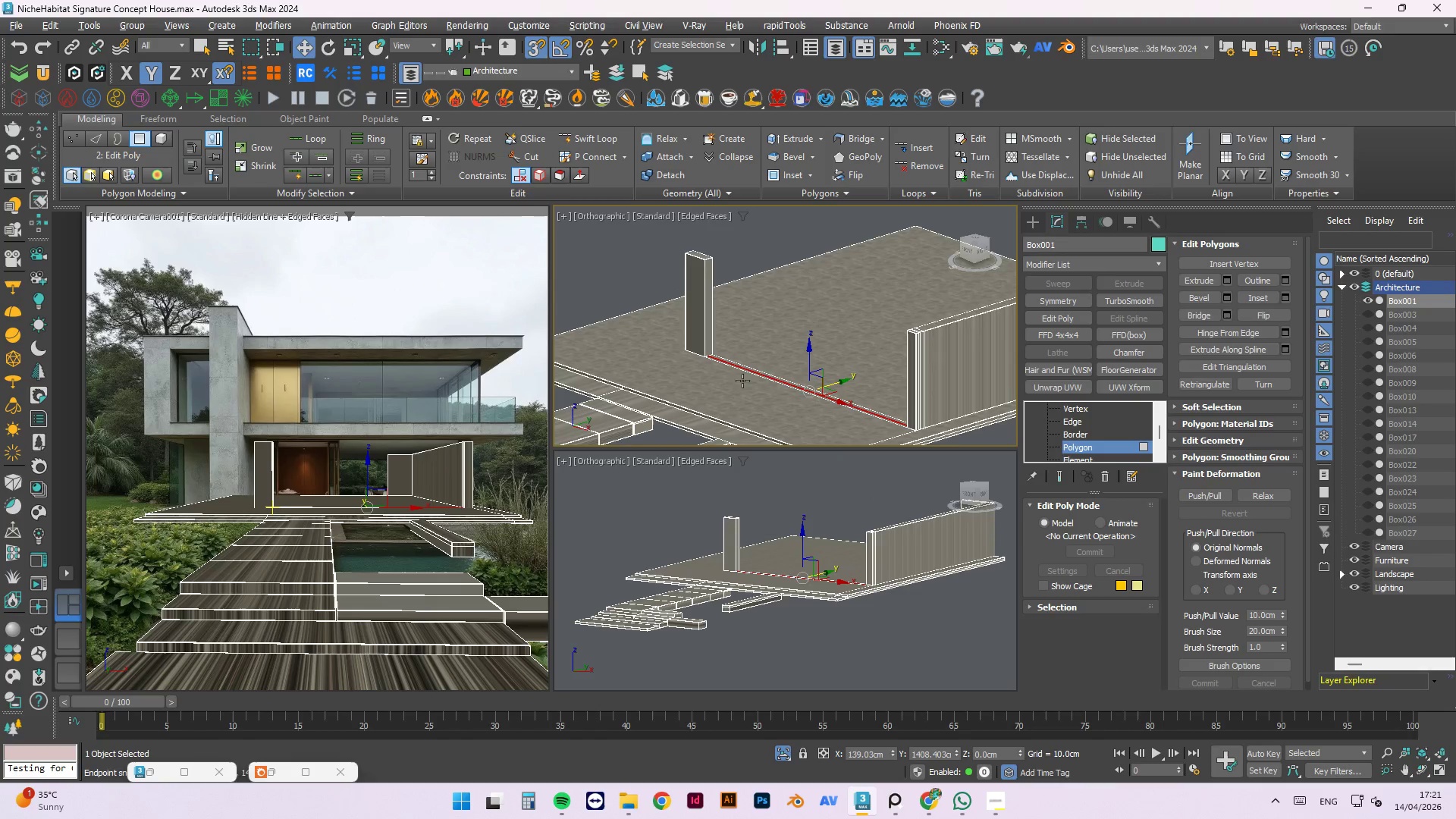 
hold_key(key=ShiftLeft, duration=1.5)
 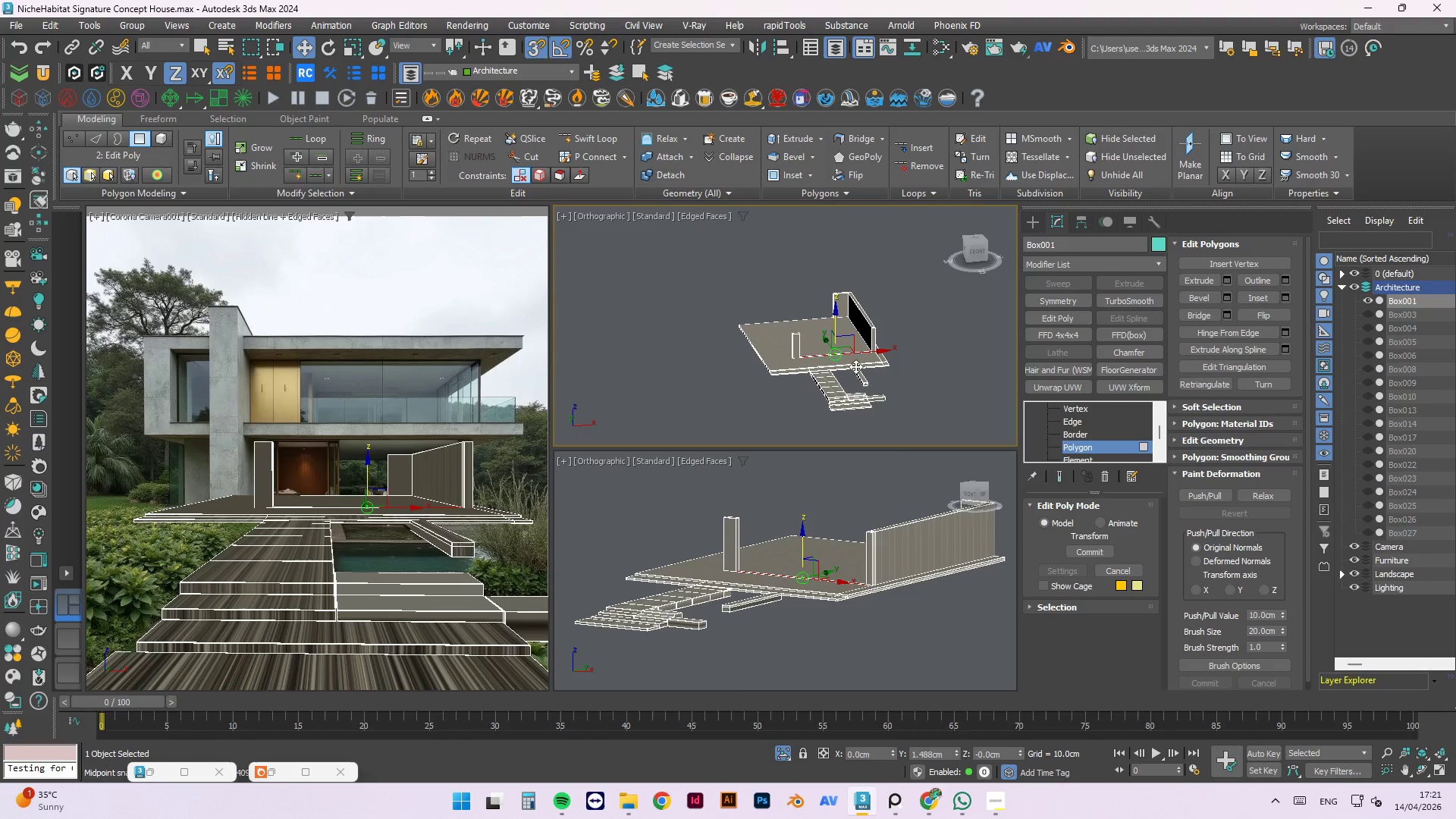 
scroll: coordinate [808, 337], scroll_direction: none, amount: 0.0
 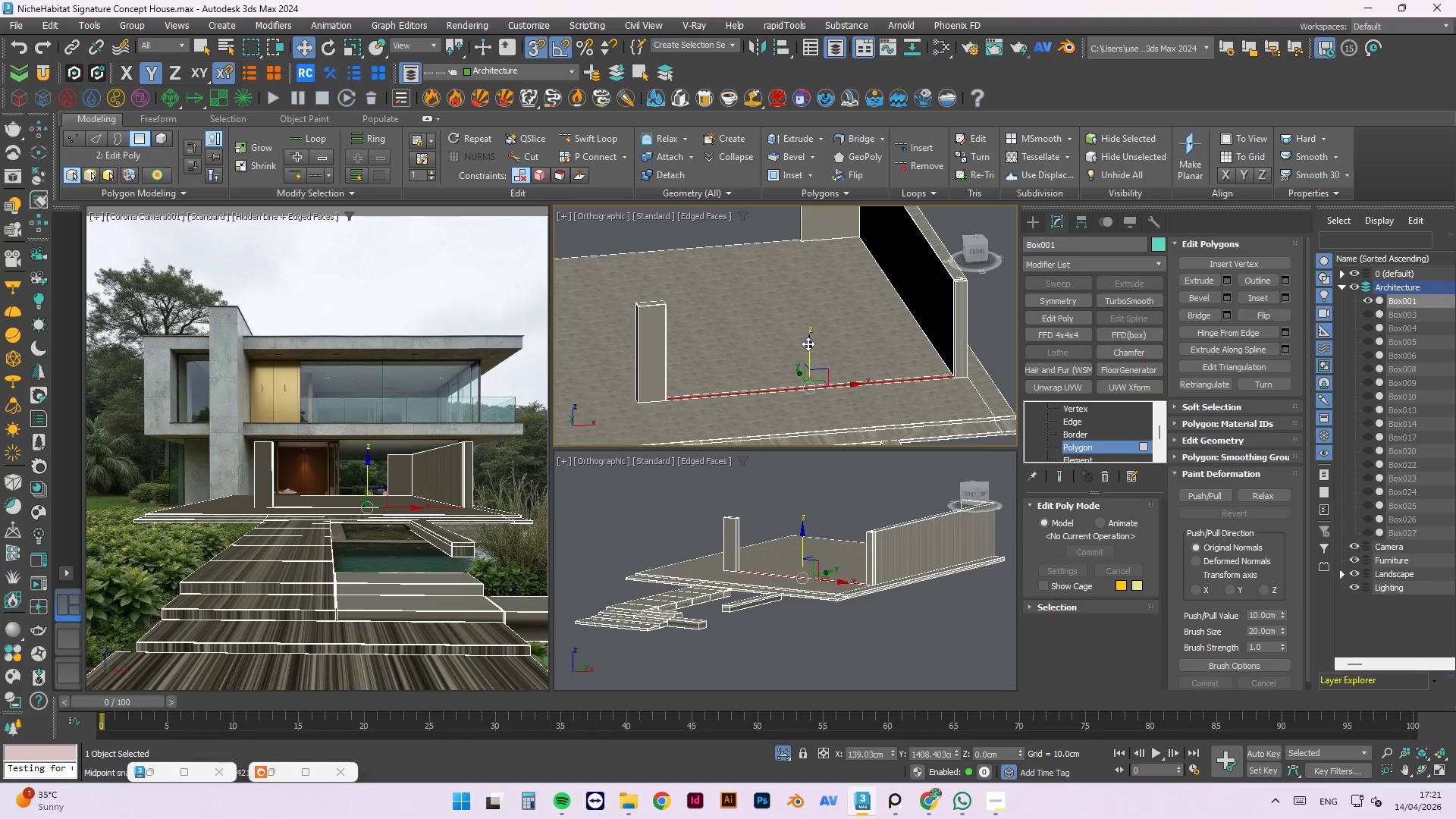 
left_click_drag(start_coordinate=[808, 344], to_coordinate=[886, 436])
 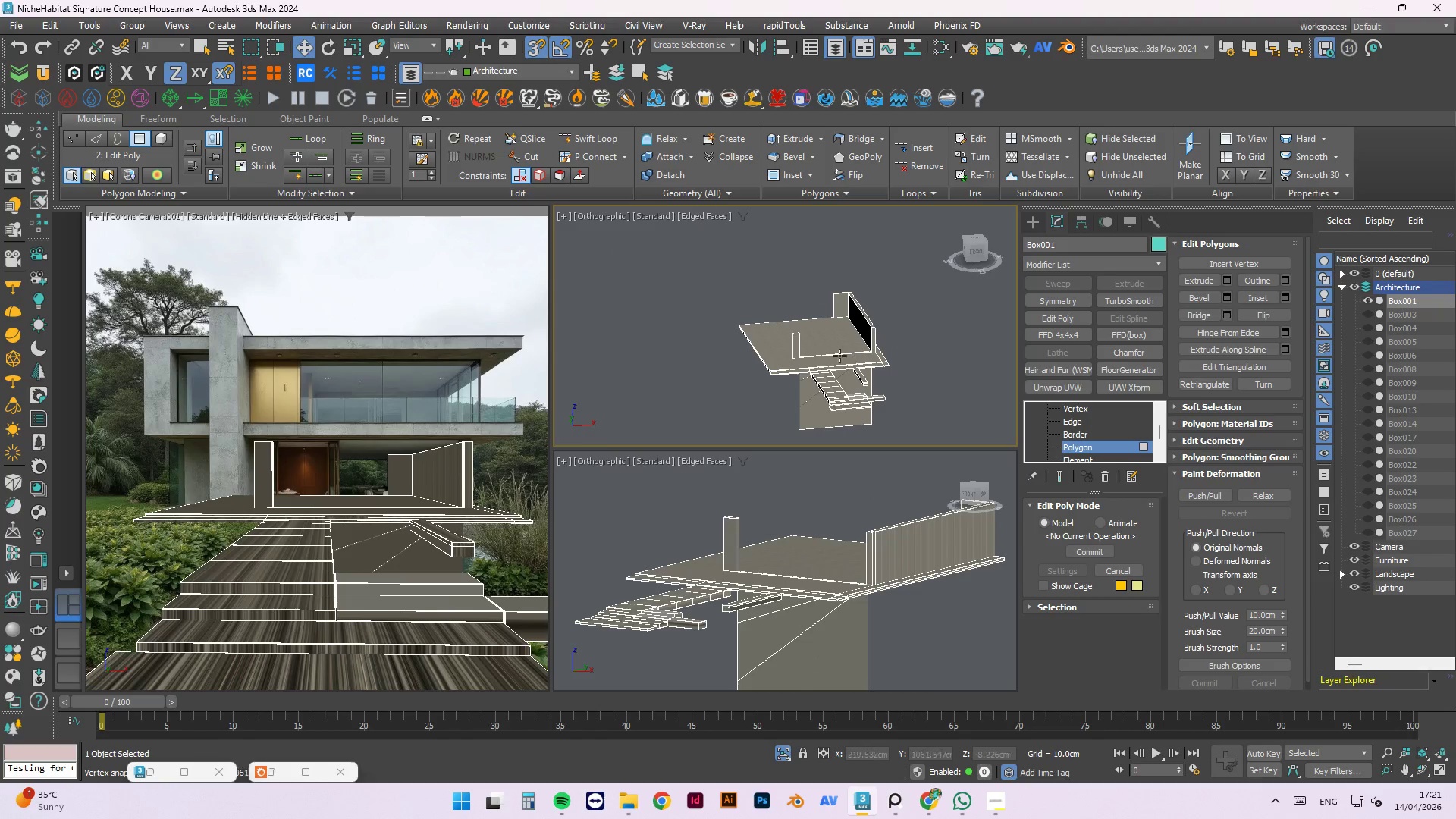 
hold_key(key=ShiftLeft, duration=1.51)
scroll: coordinate [844, 344], scroll_direction: down, amount: 4.0
 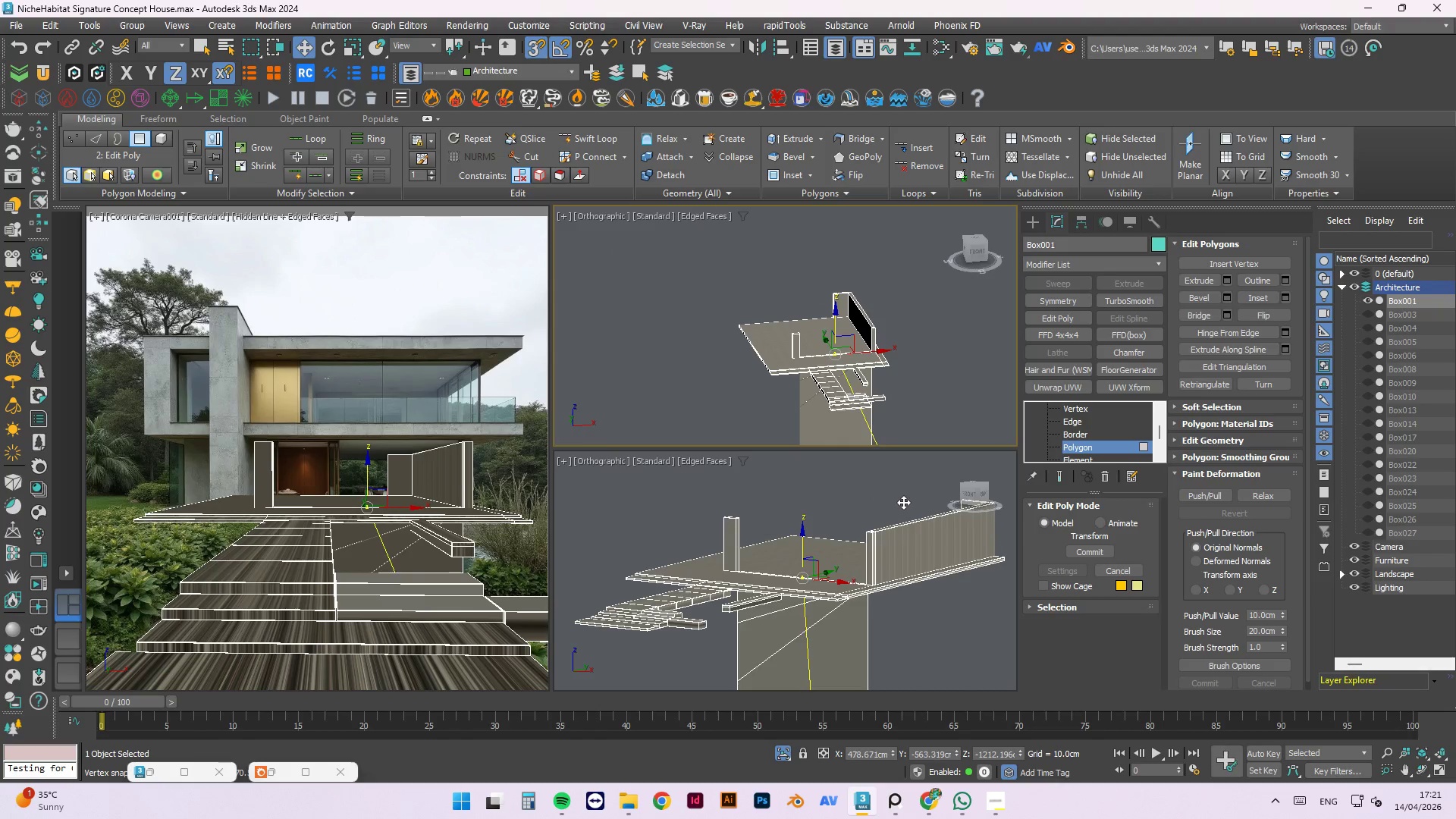 
hold_key(key=ShiftLeft, duration=0.7)
 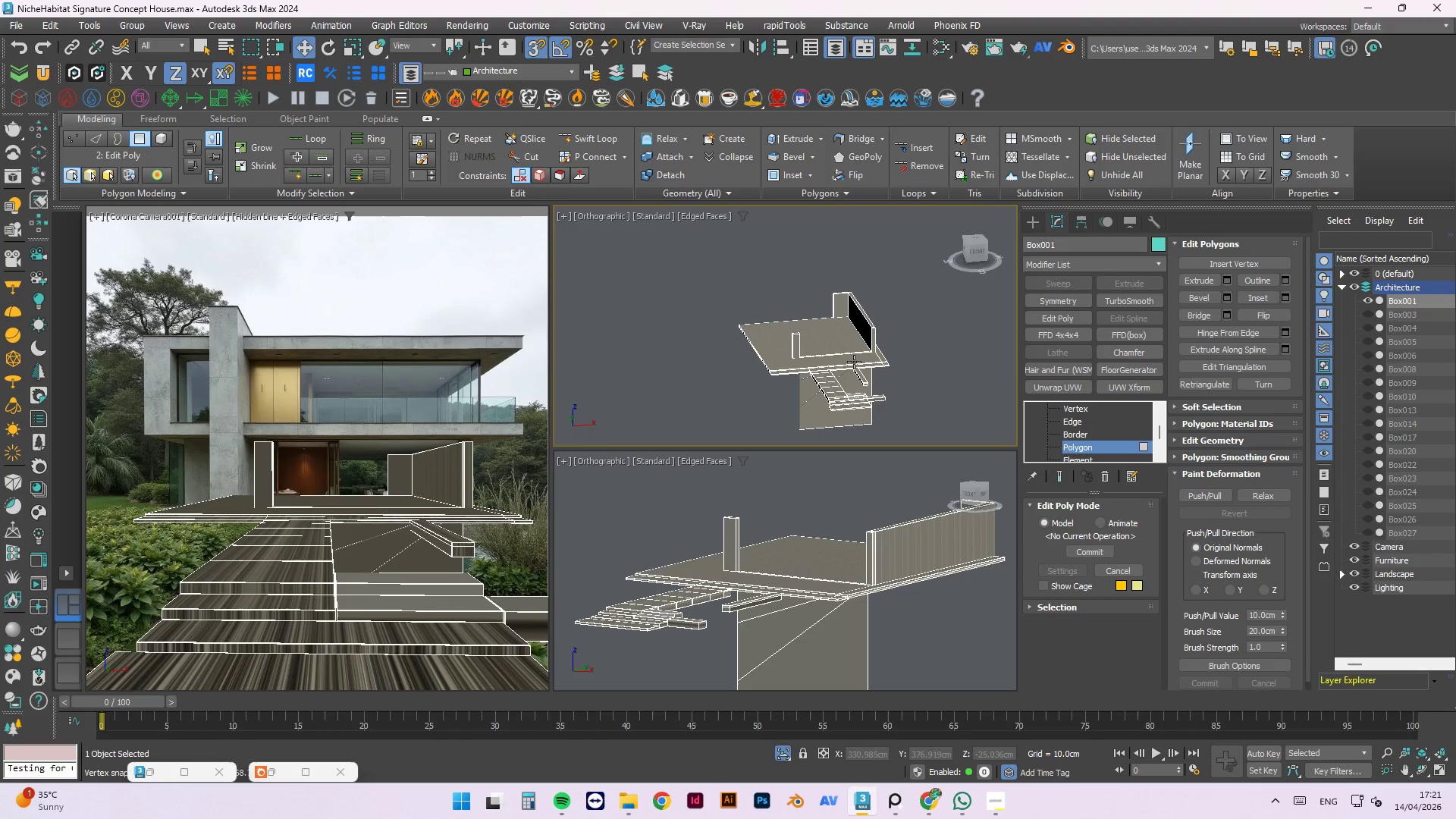 
key(Control+ControlLeft)
 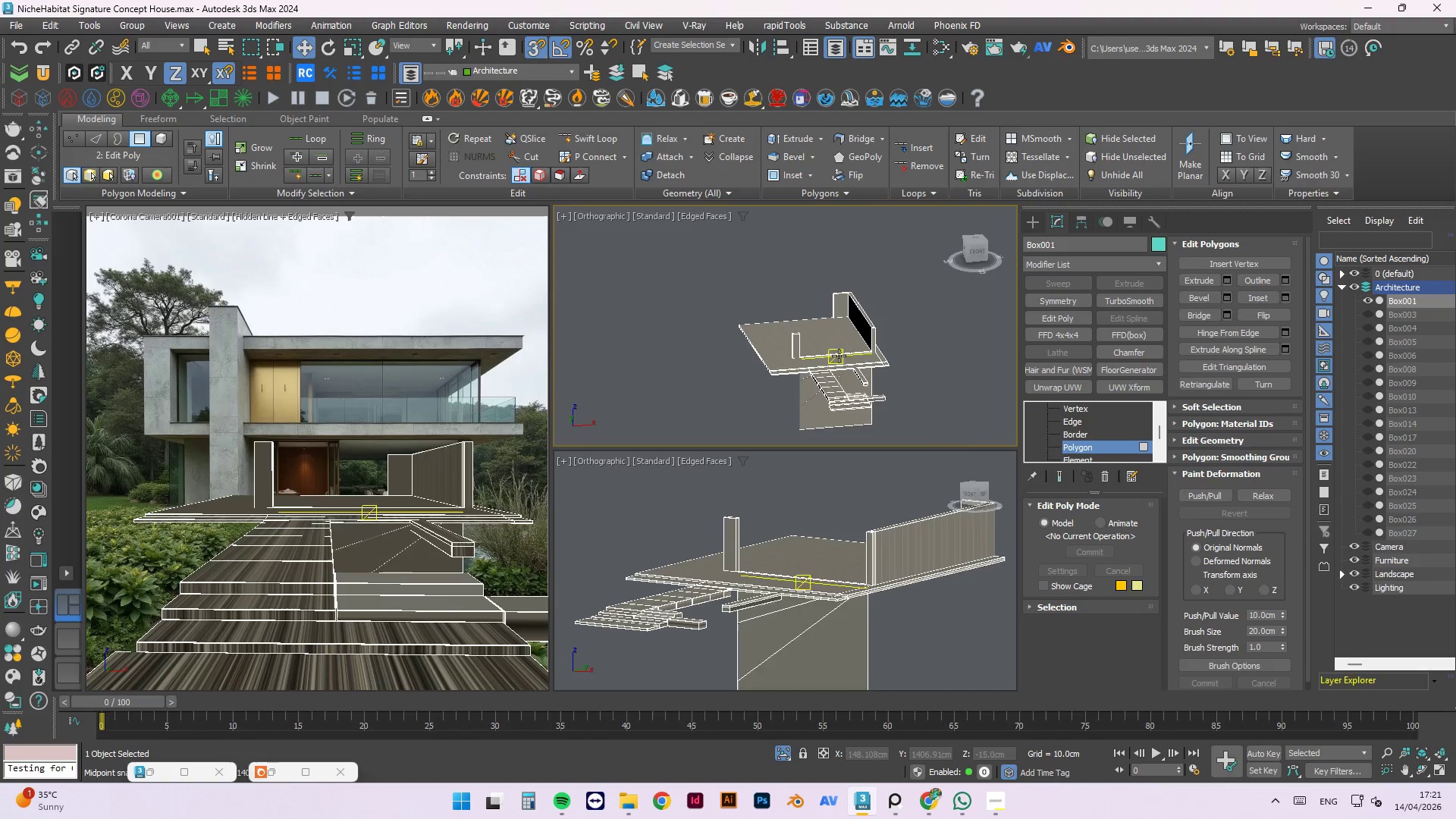 
key(Control+Z)
 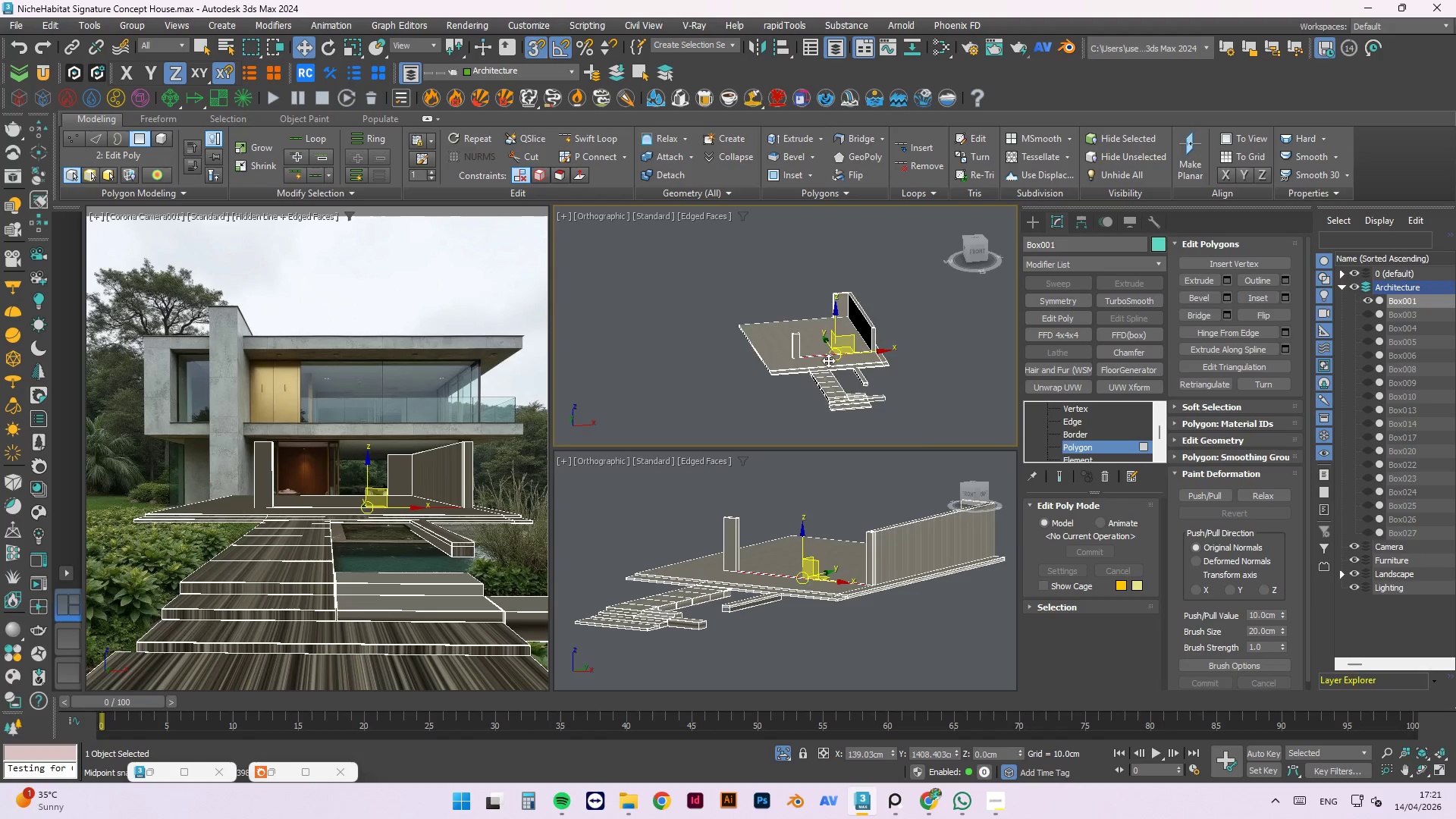 
scroll: coordinate [877, 364], scroll_direction: up, amount: 11.0
 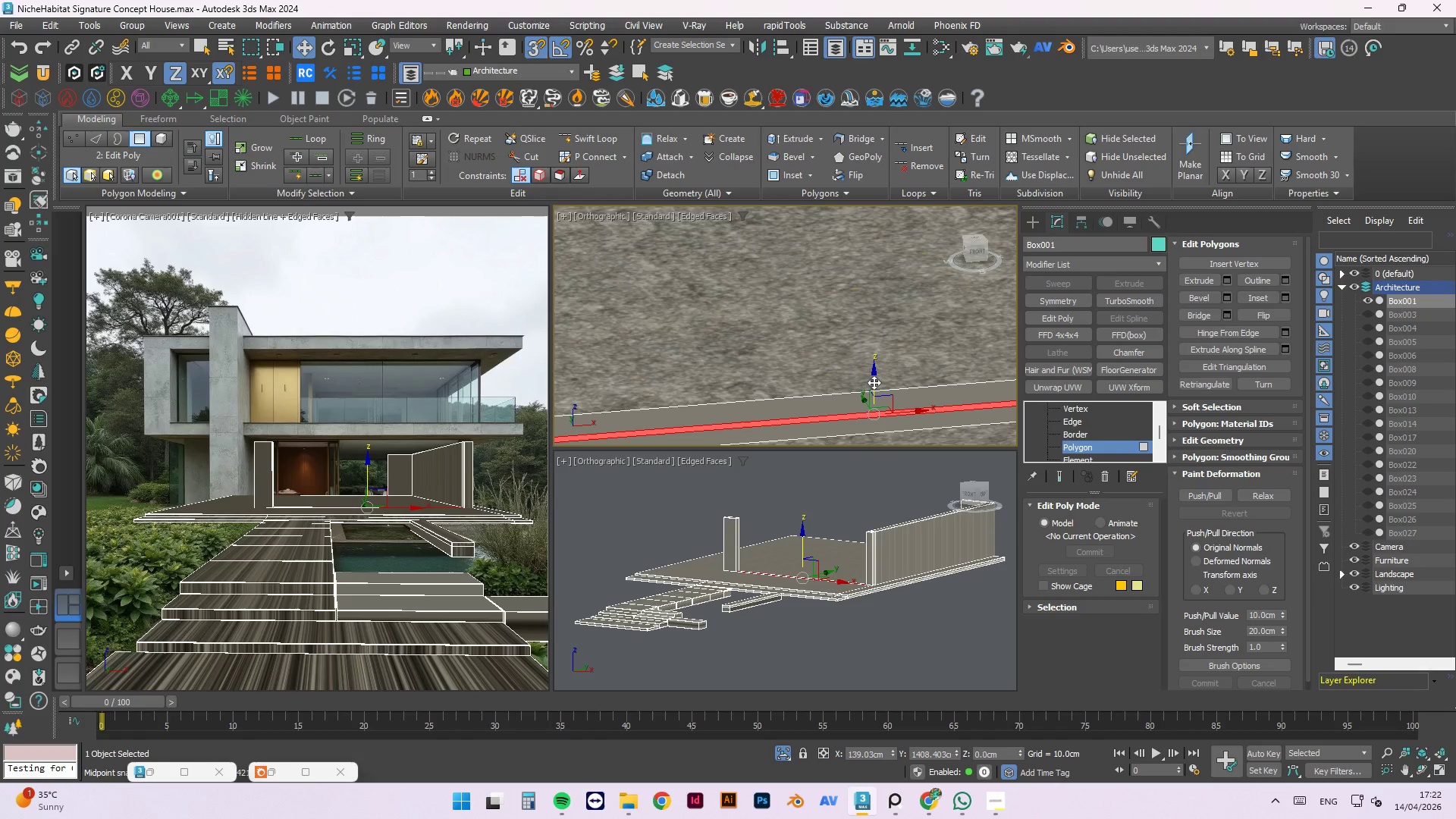 
hold_key(key=ShiftLeft, duration=1.52)
left_click_drag(start_coordinate=[874, 378], to_coordinate=[813, 477])
 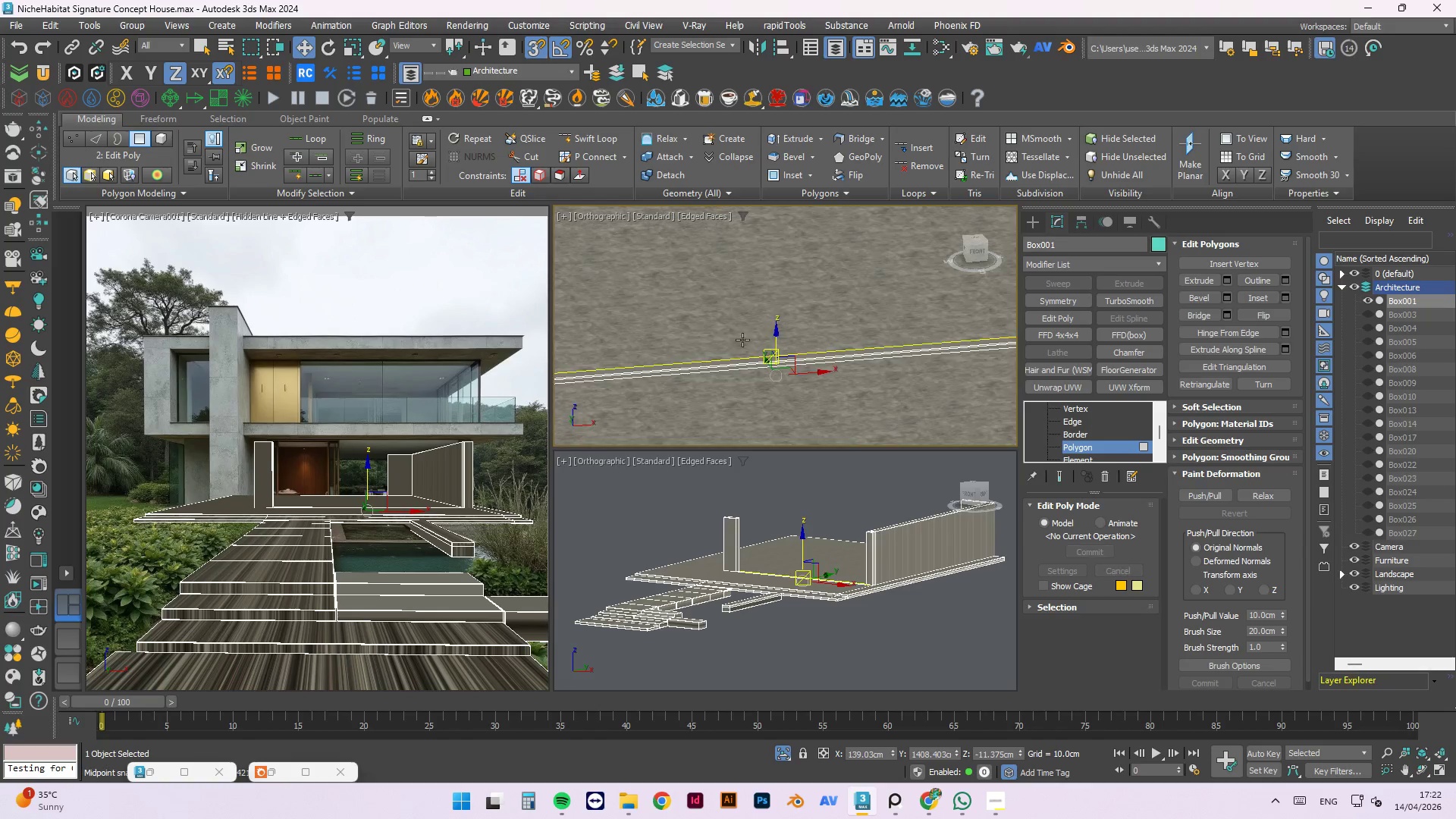 
hold_key(key=ShiftLeft, duration=1.5)
 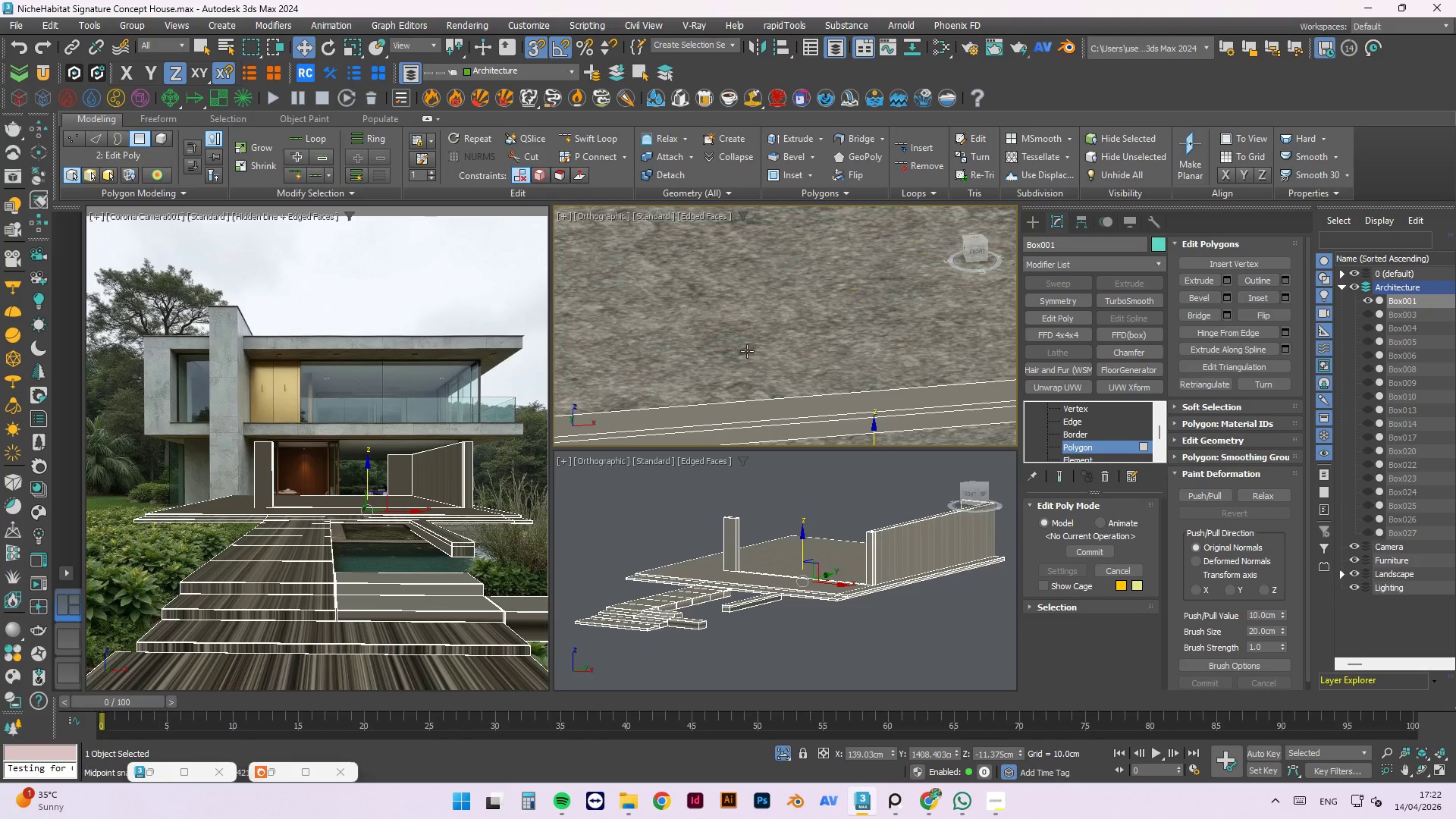 
hold_key(key=AltLeft, duration=1.22)
scroll: coordinate [751, 338], scroll_direction: down, amount: 6.0
 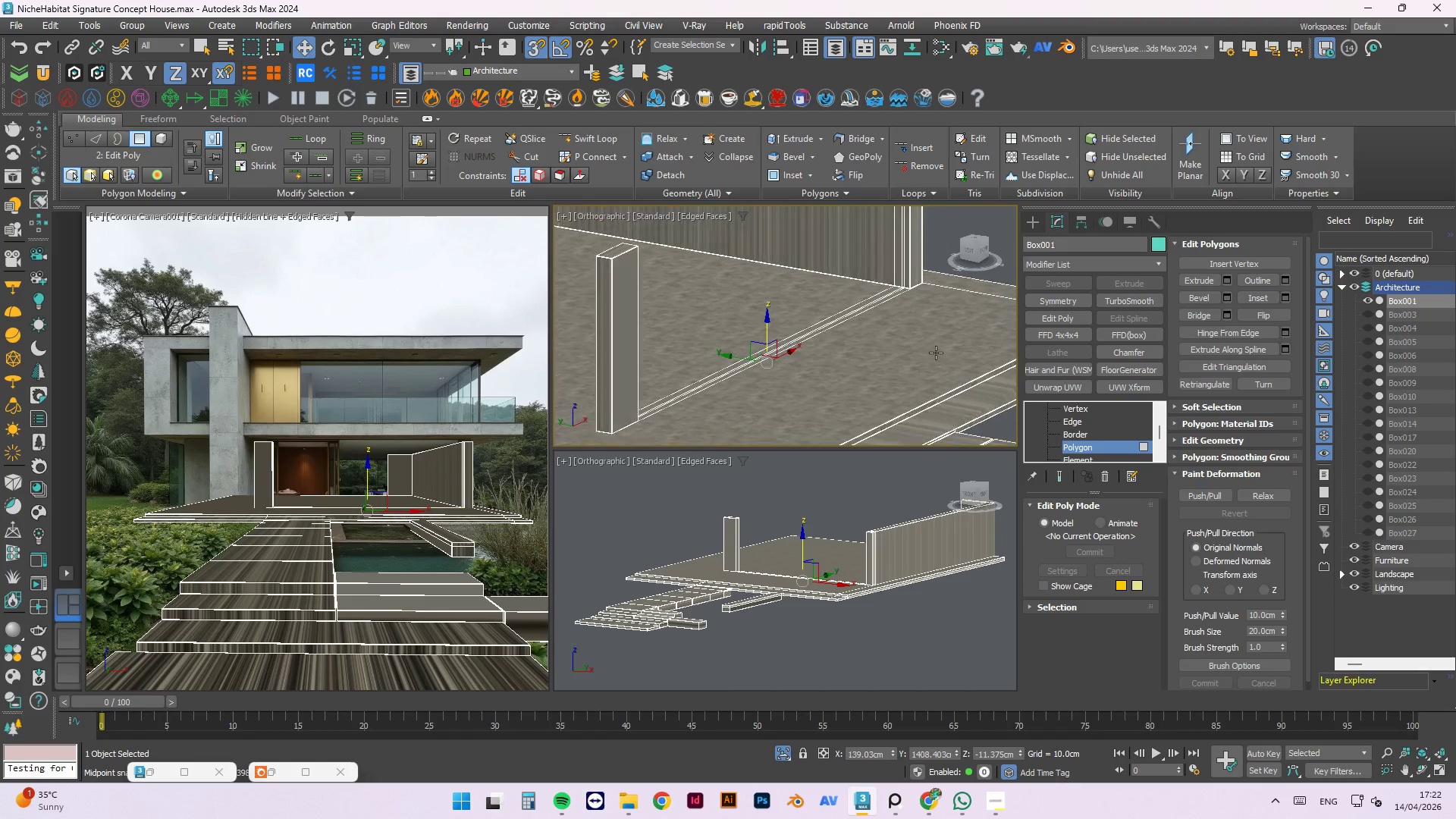 
hold_key(key=AltLeft, duration=1.47)
scroll: coordinate [726, 324], scroll_direction: down, amount: 3.0
 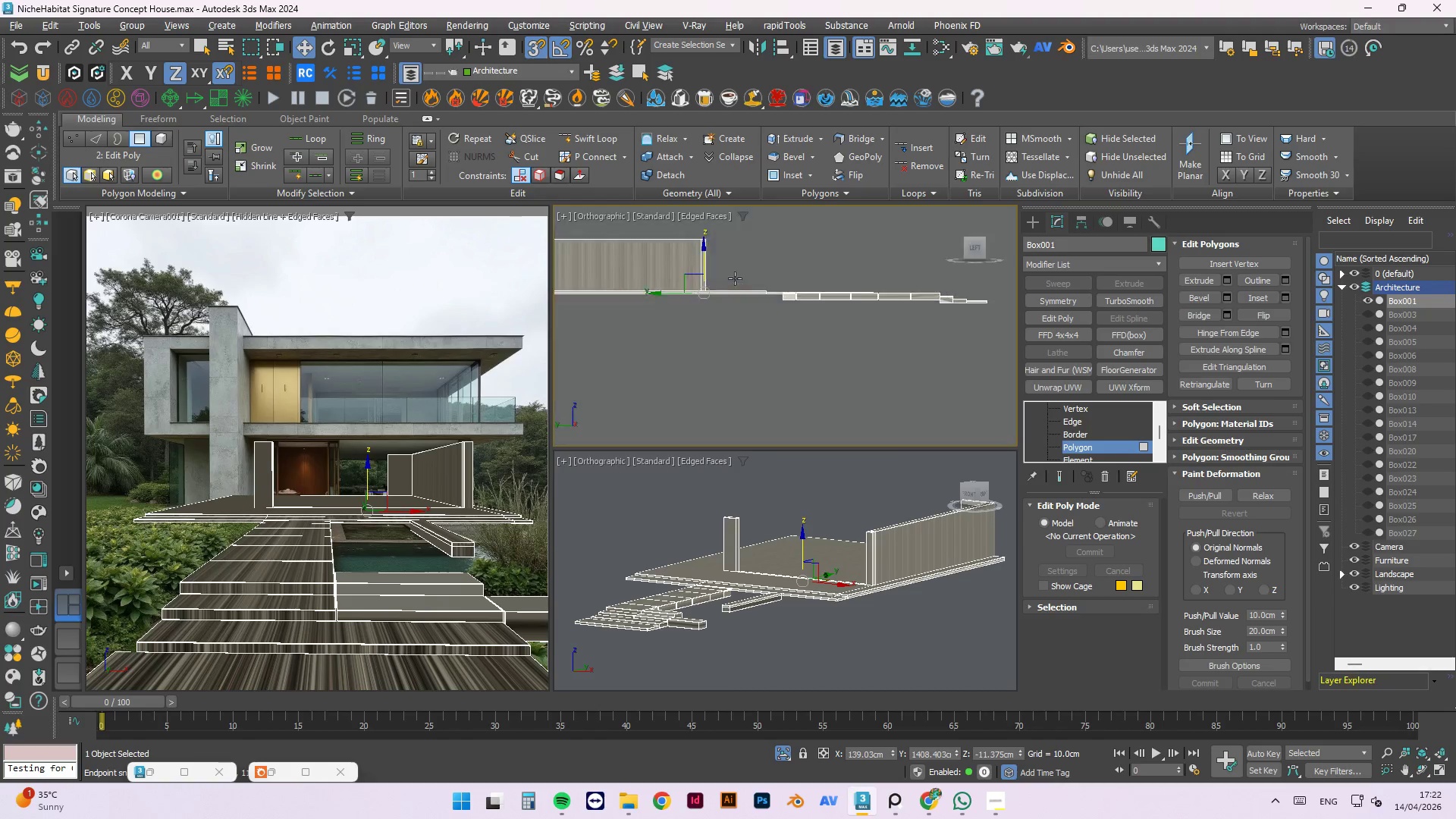 
key(F)
 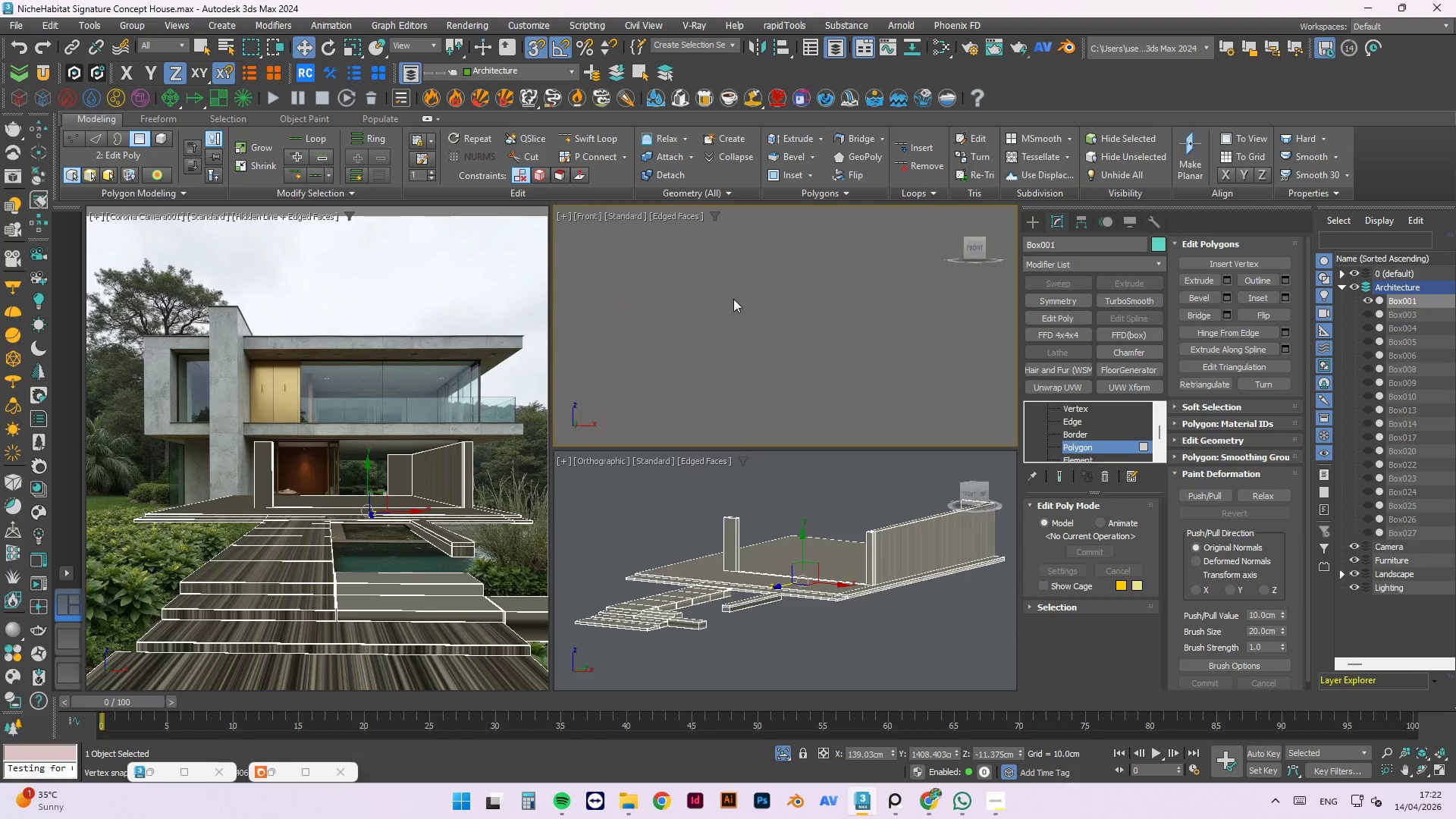 
key(Z)
 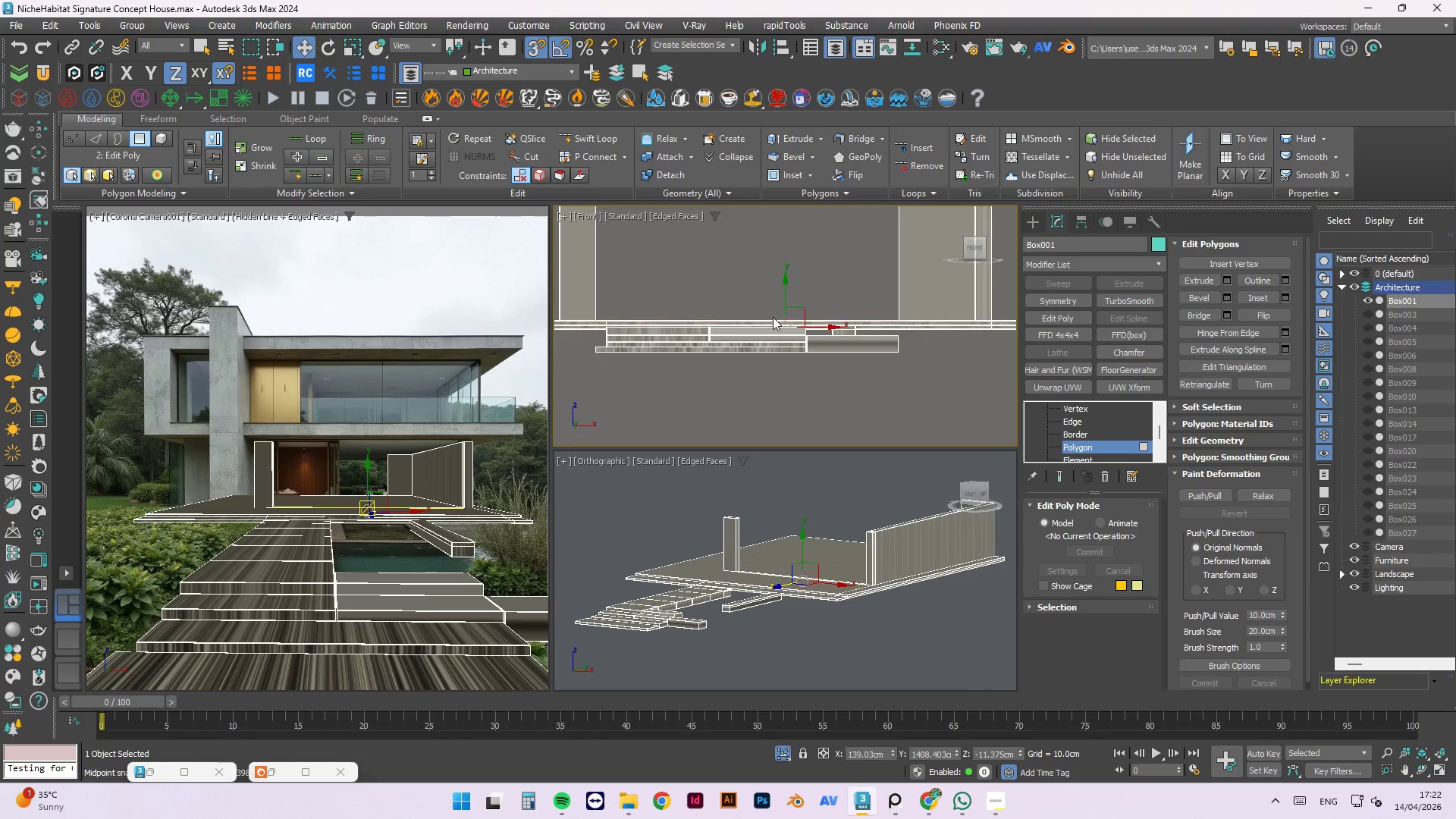 
scroll: coordinate [742, 297], scroll_direction: down, amount: 3.0
 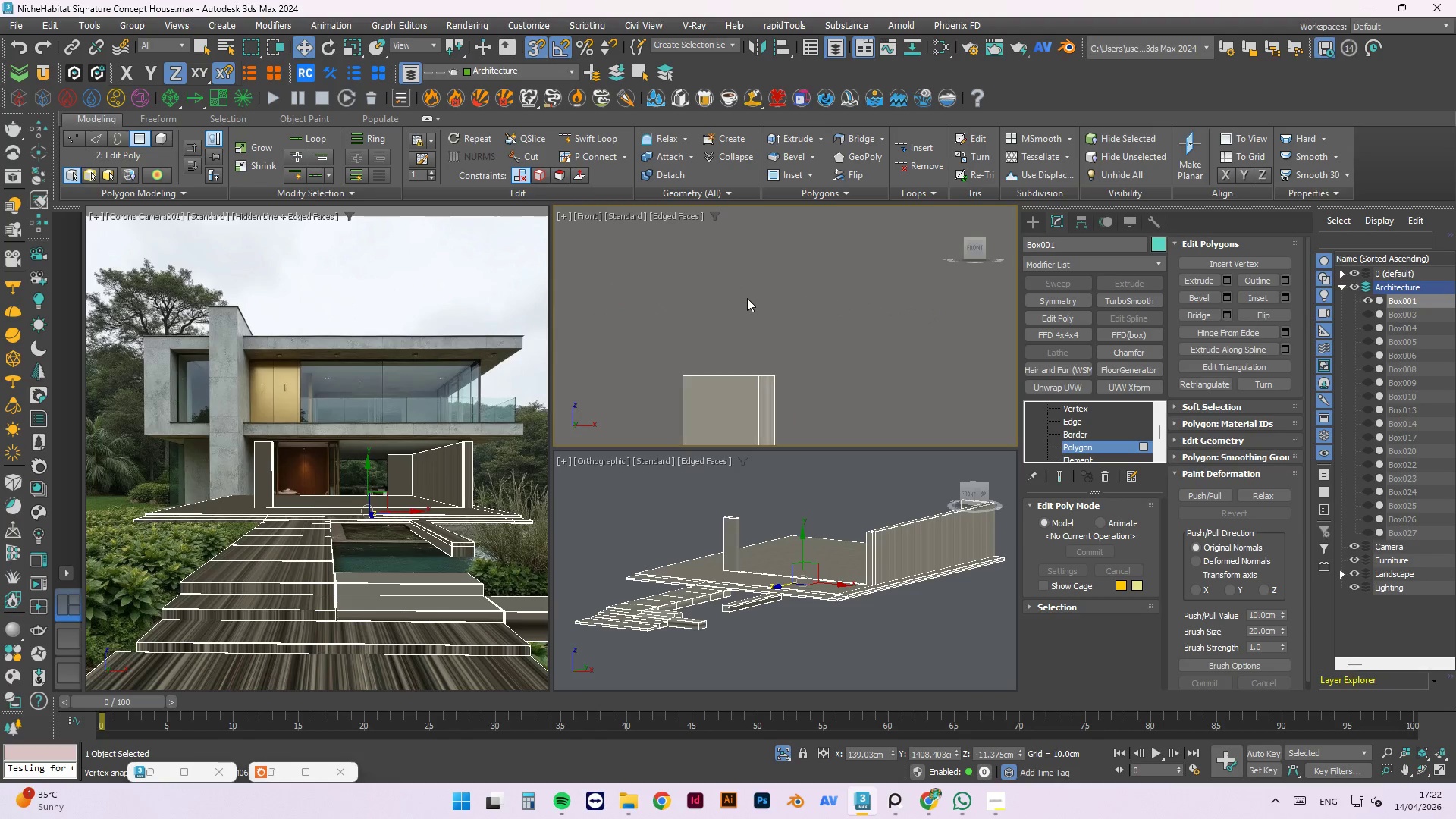 
scroll: coordinate [739, 293], scroll_direction: up, amount: 5.0
 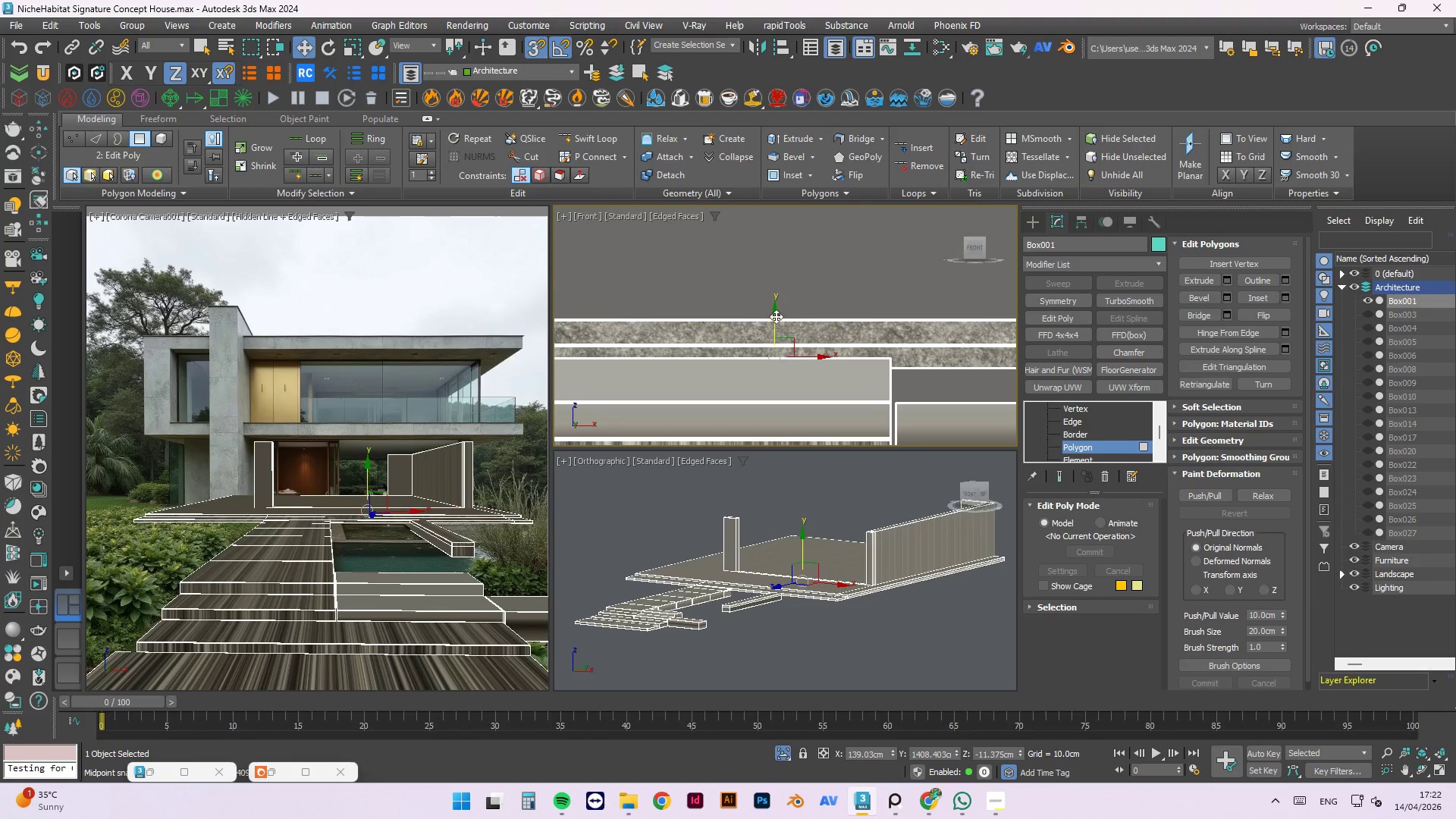 
left_click_drag(start_coordinate=[776, 315], to_coordinate=[780, 344])
 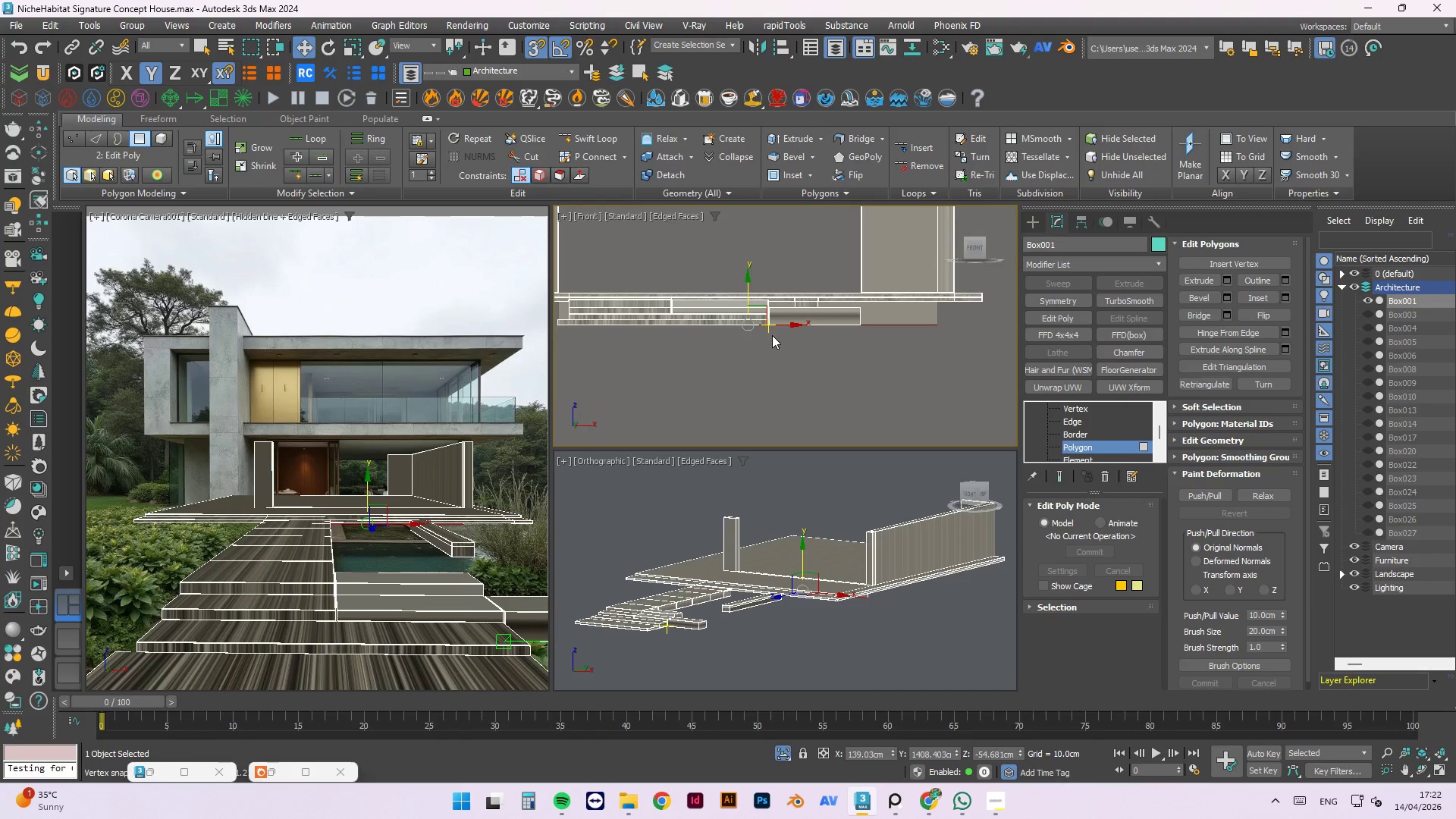 
scroll: coordinate [743, 284], scroll_direction: down, amount: 5.0
 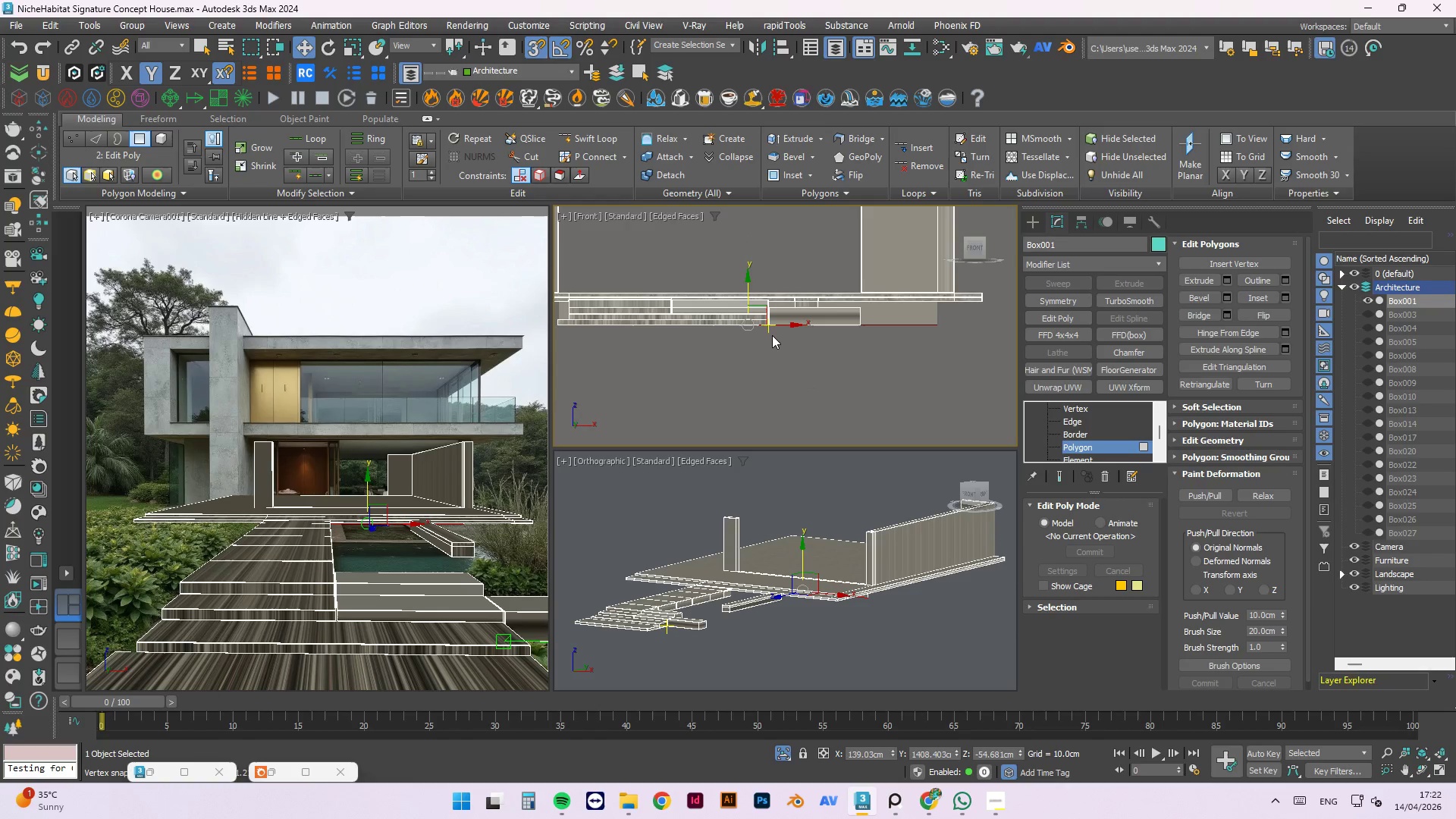 
key(F3)
 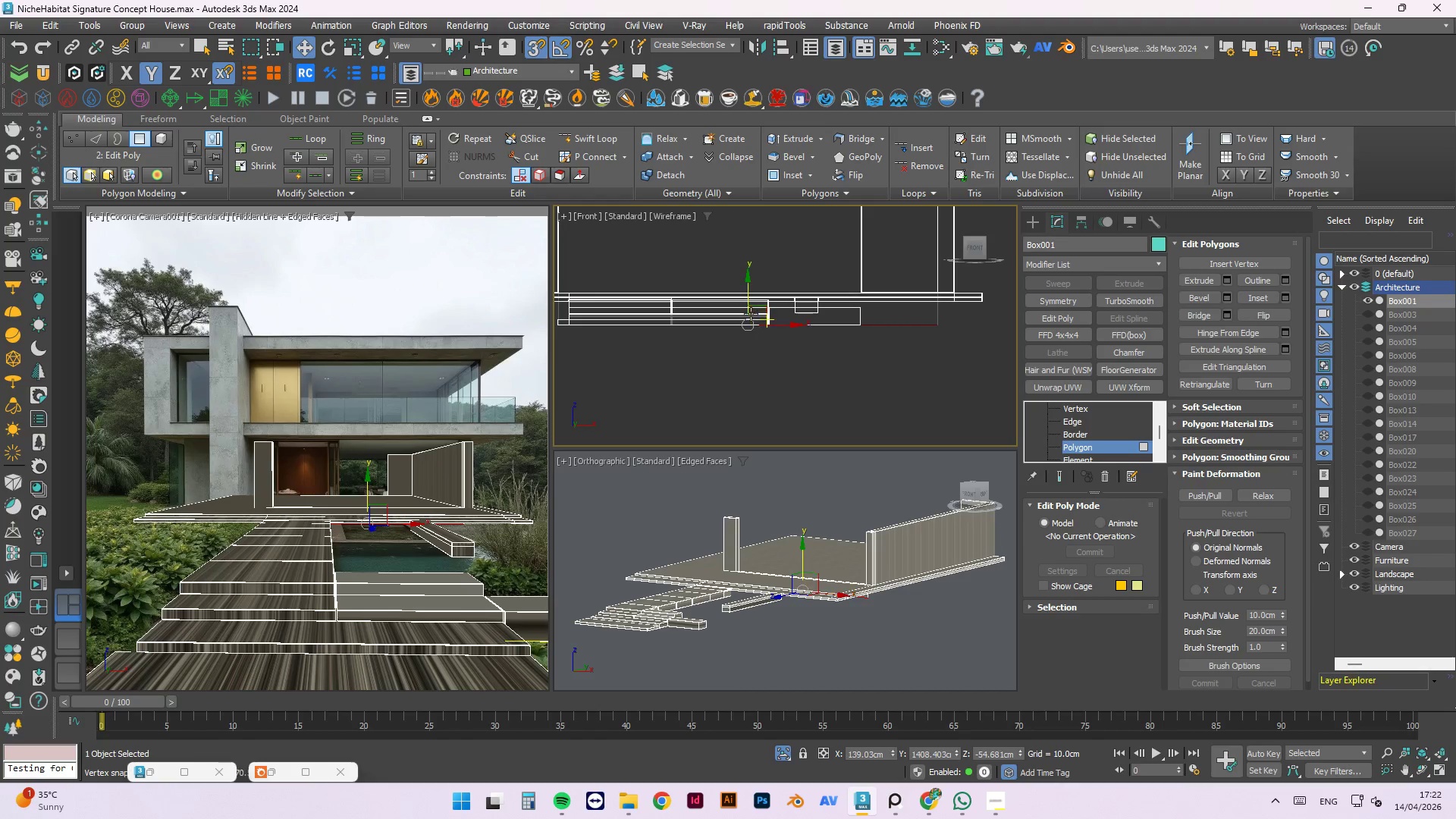 
key(L)
 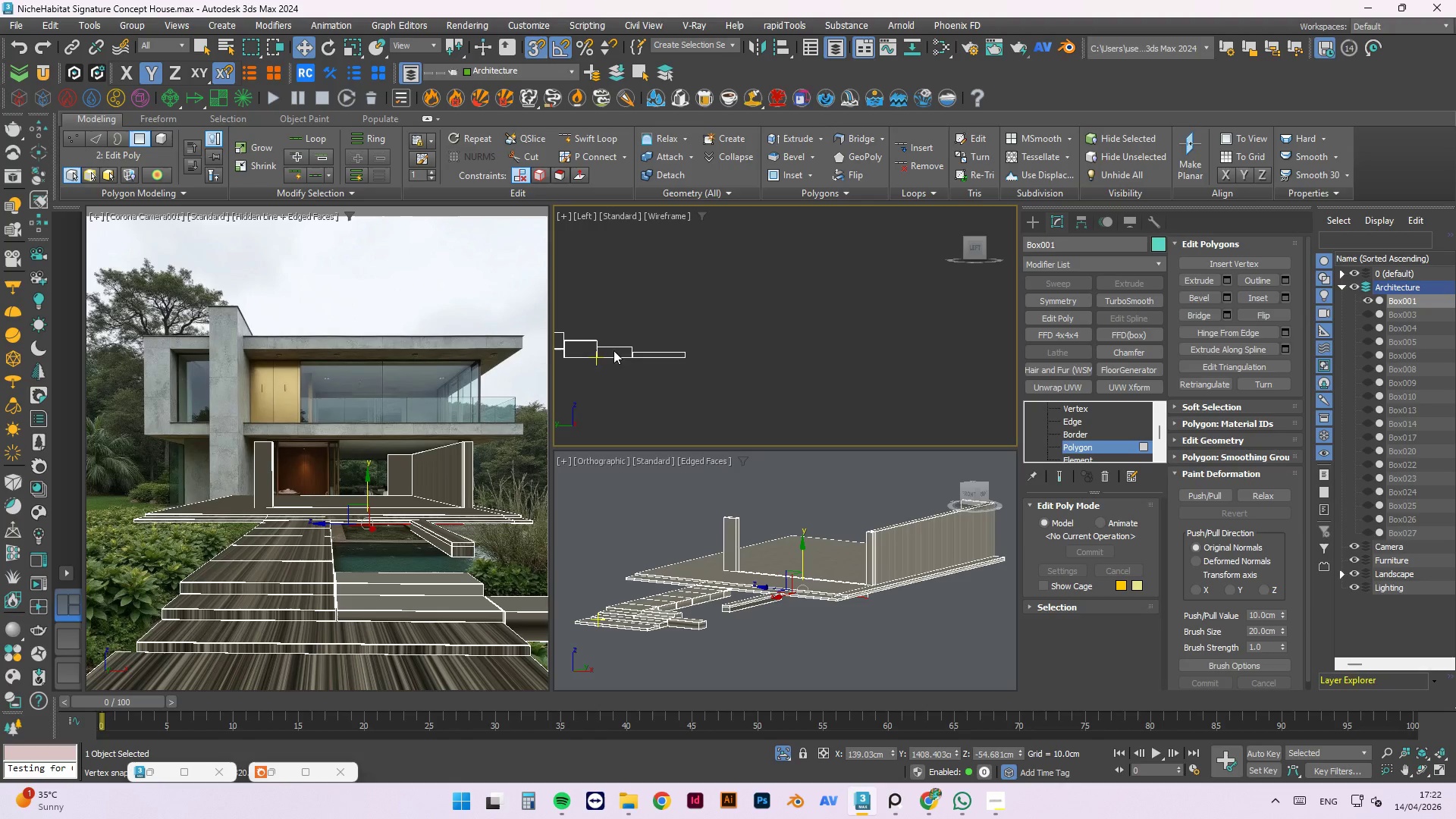 
scroll: coordinate [774, 315], scroll_direction: down, amount: 5.0
 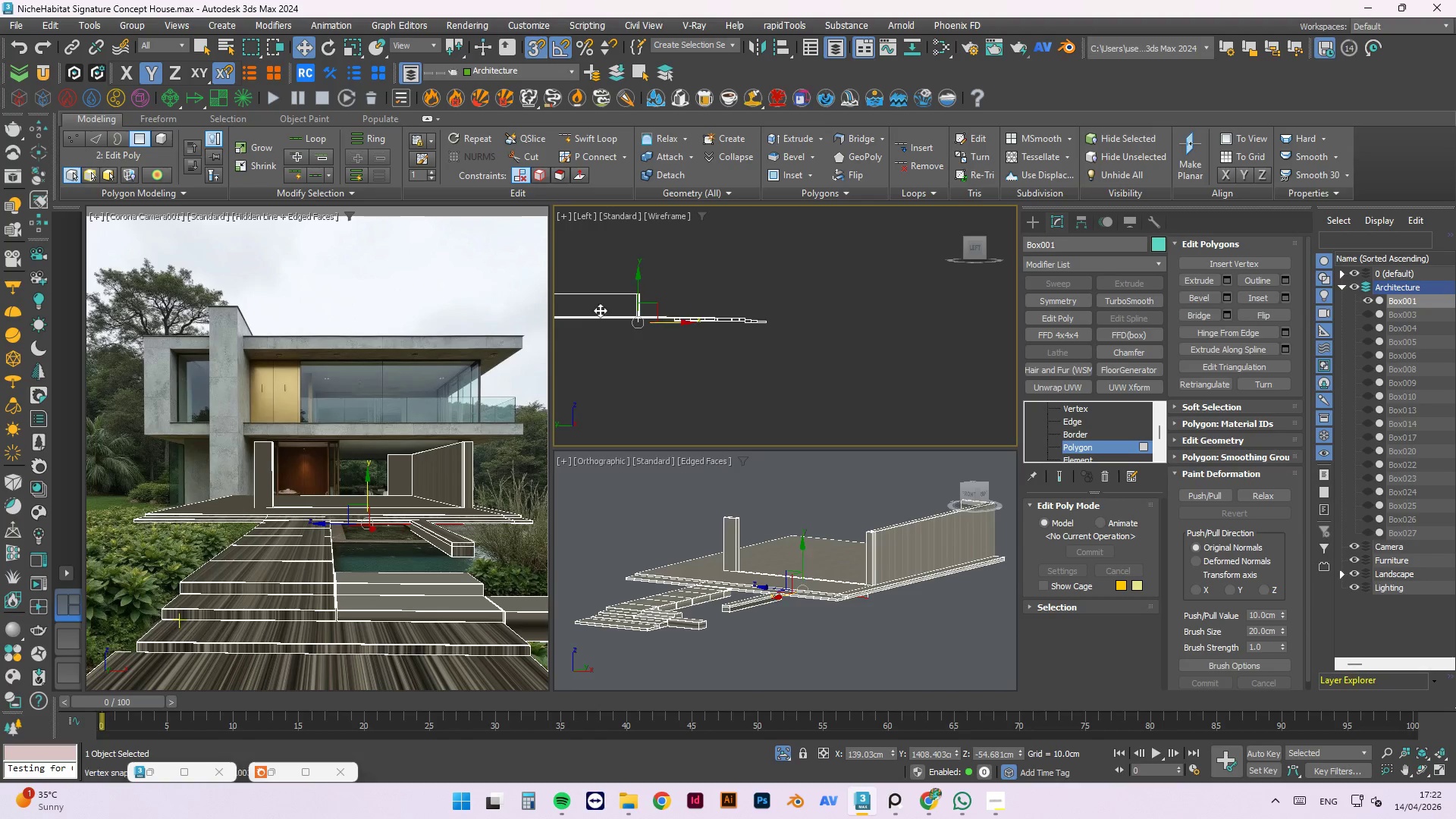 
scroll: coordinate [684, 297], scroll_direction: up, amount: 10.0
 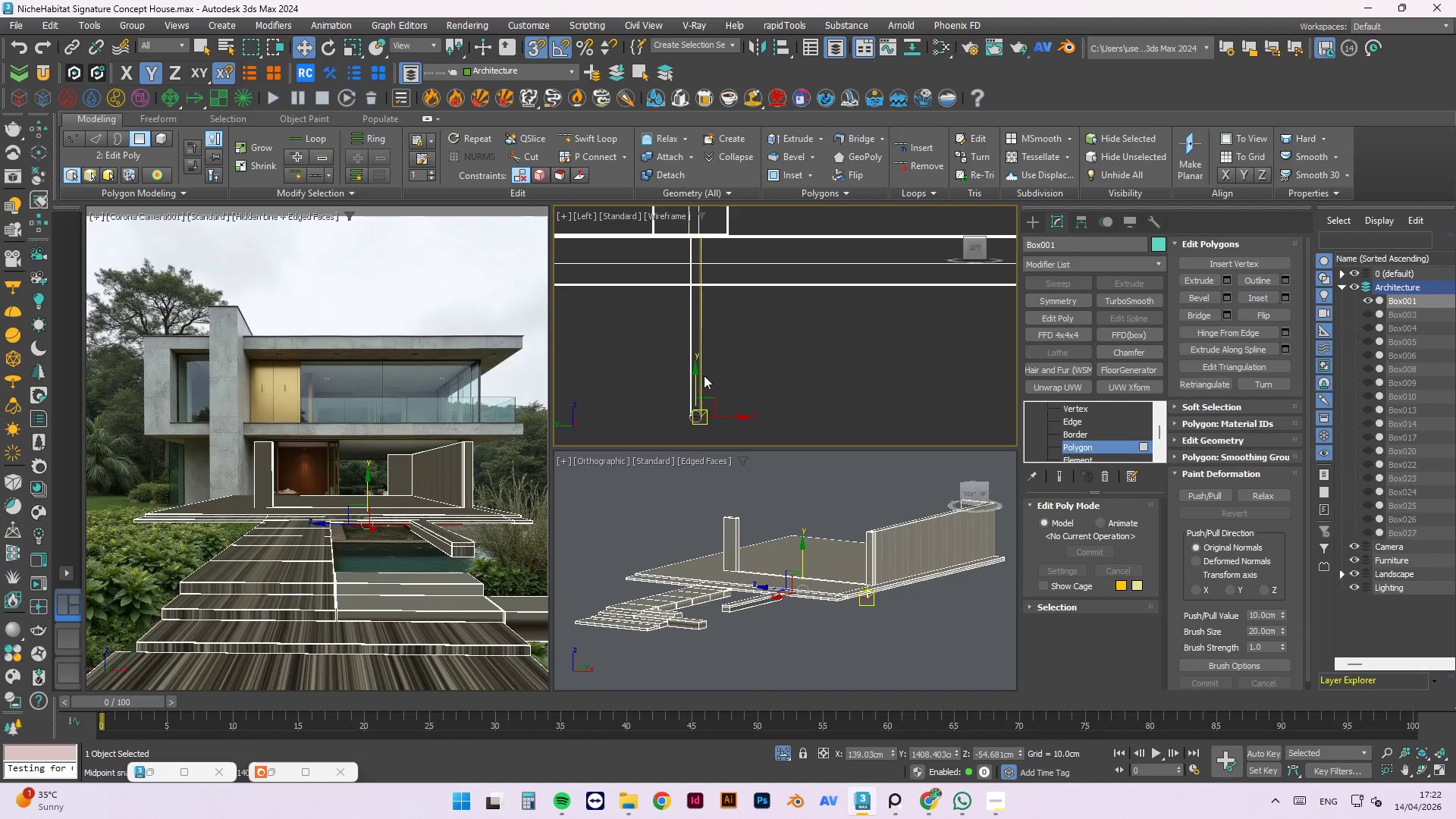 
scroll: coordinate [705, 391], scroll_direction: down, amount: 1.0
 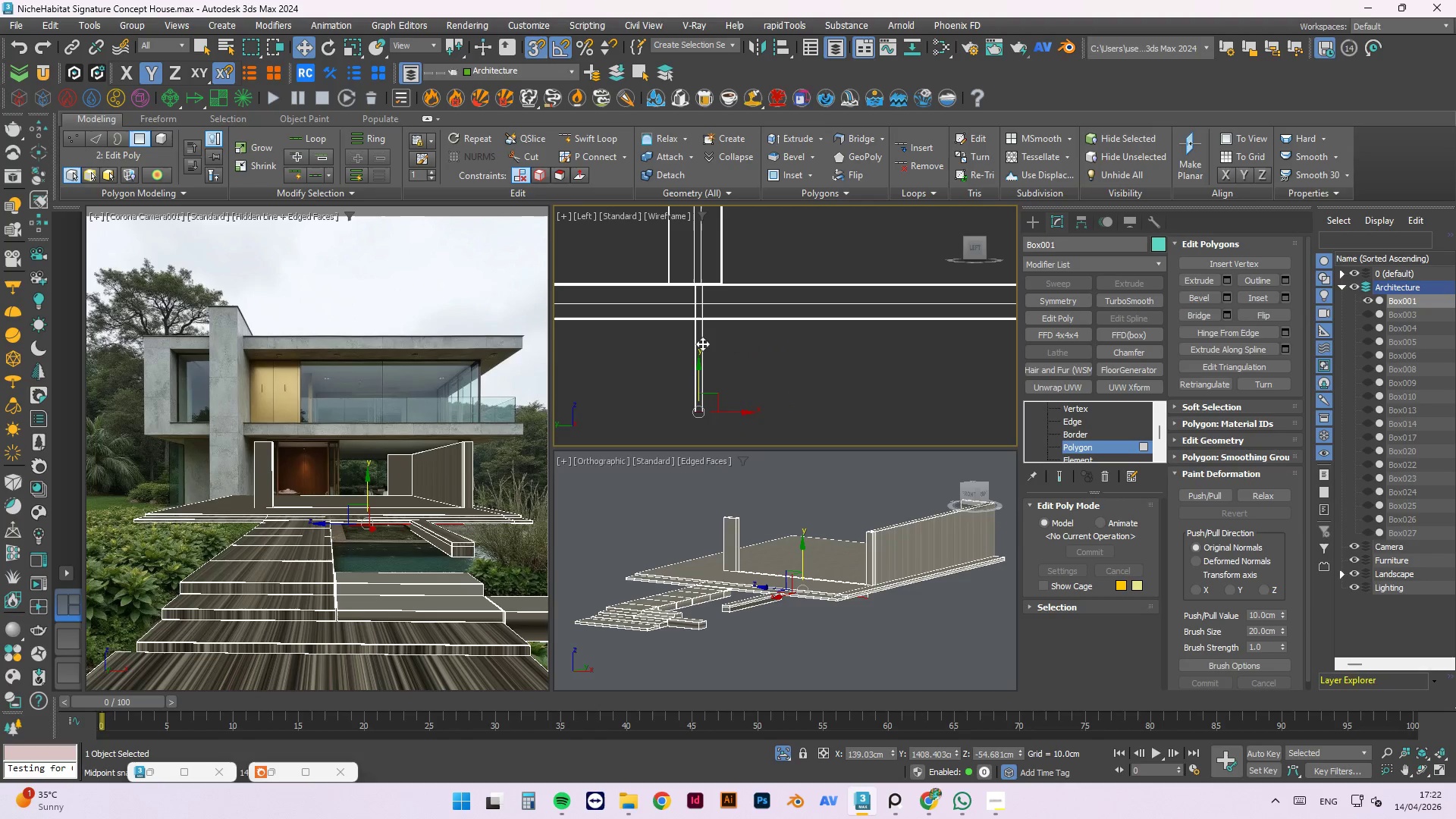 
scroll: coordinate [702, 285], scroll_direction: up, amount: 2.0
 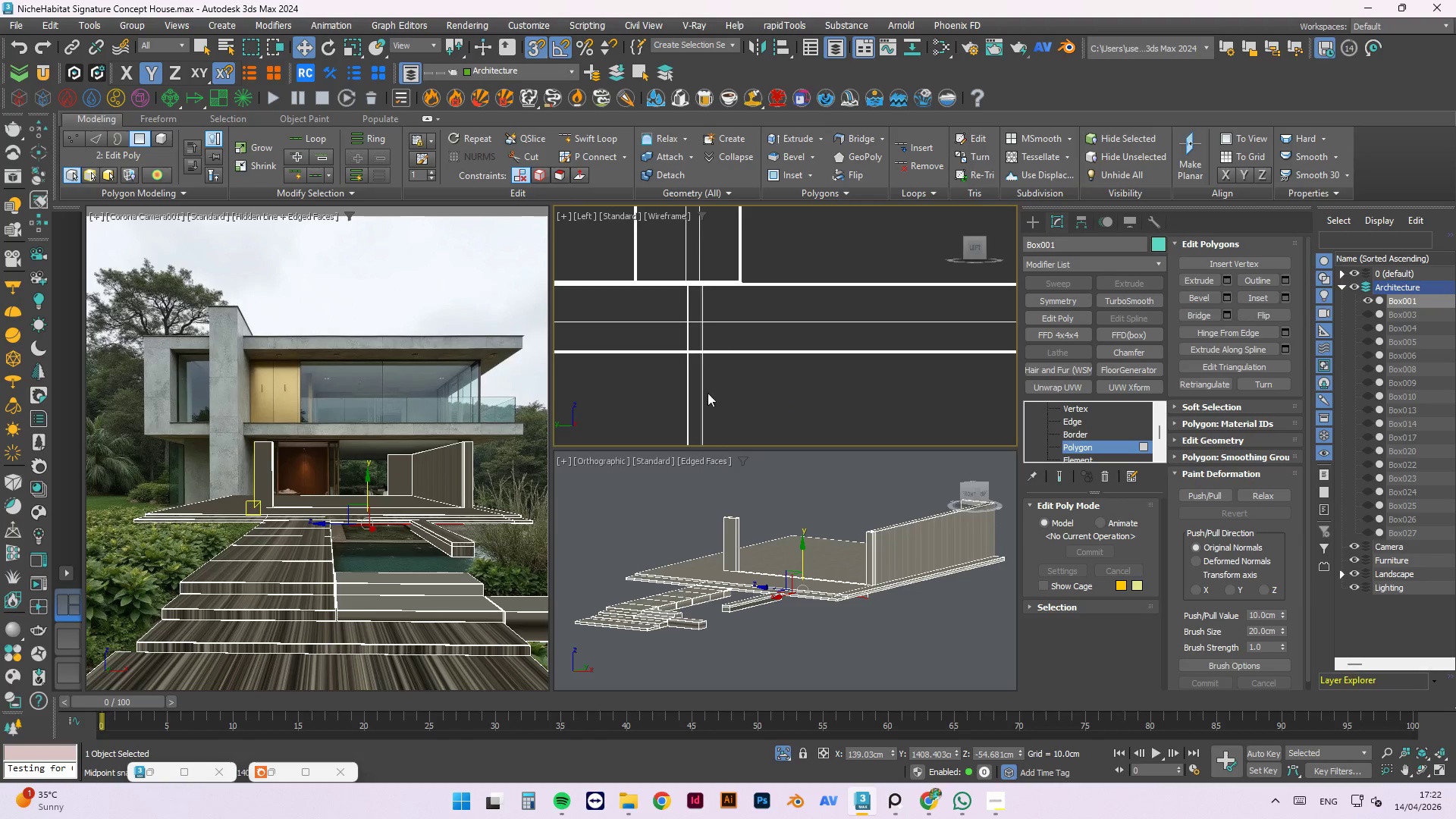 
scroll: coordinate [706, 359], scroll_direction: down, amount: 1.0
 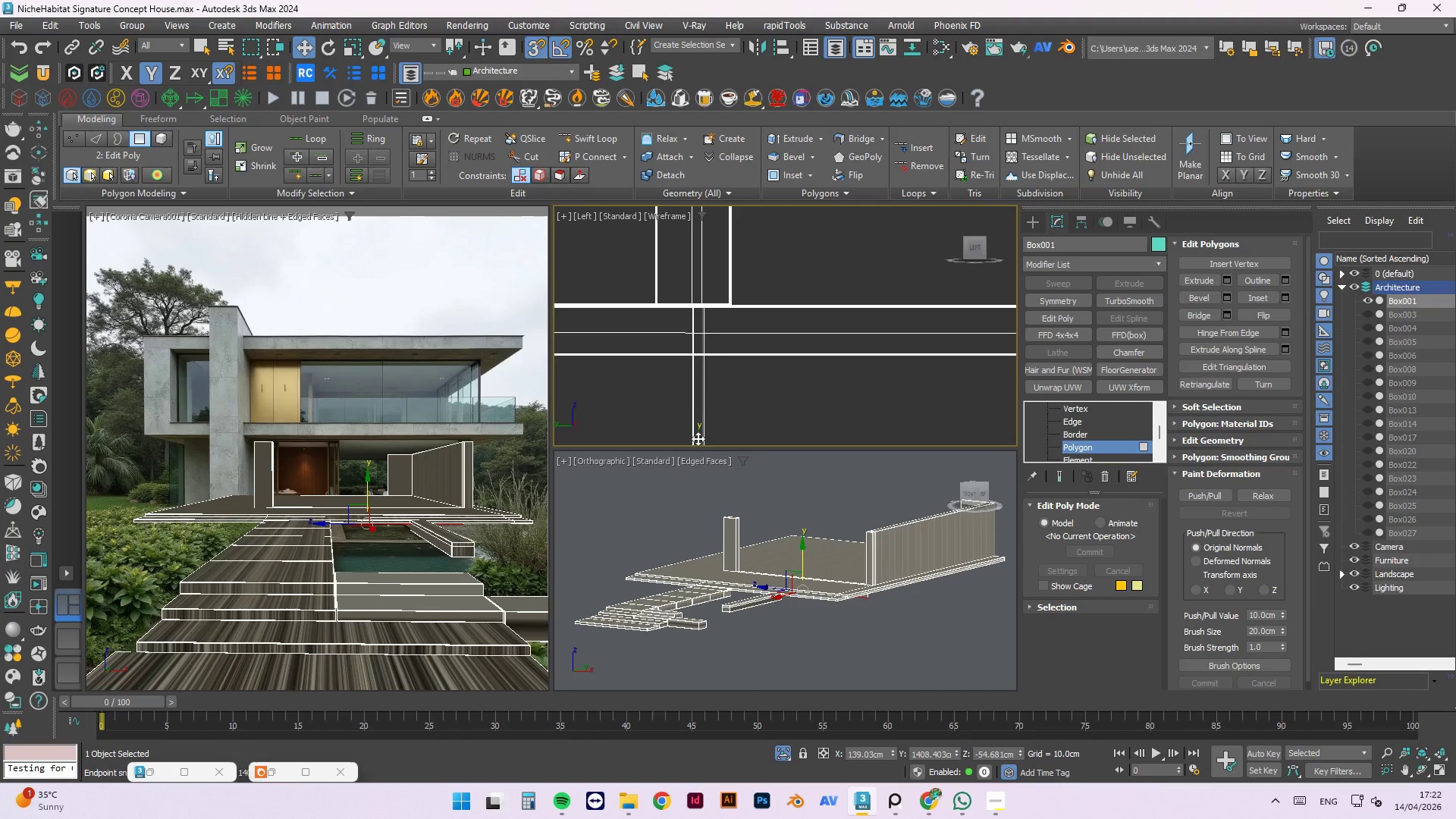 
left_click_drag(start_coordinate=[698, 438], to_coordinate=[764, 286])
 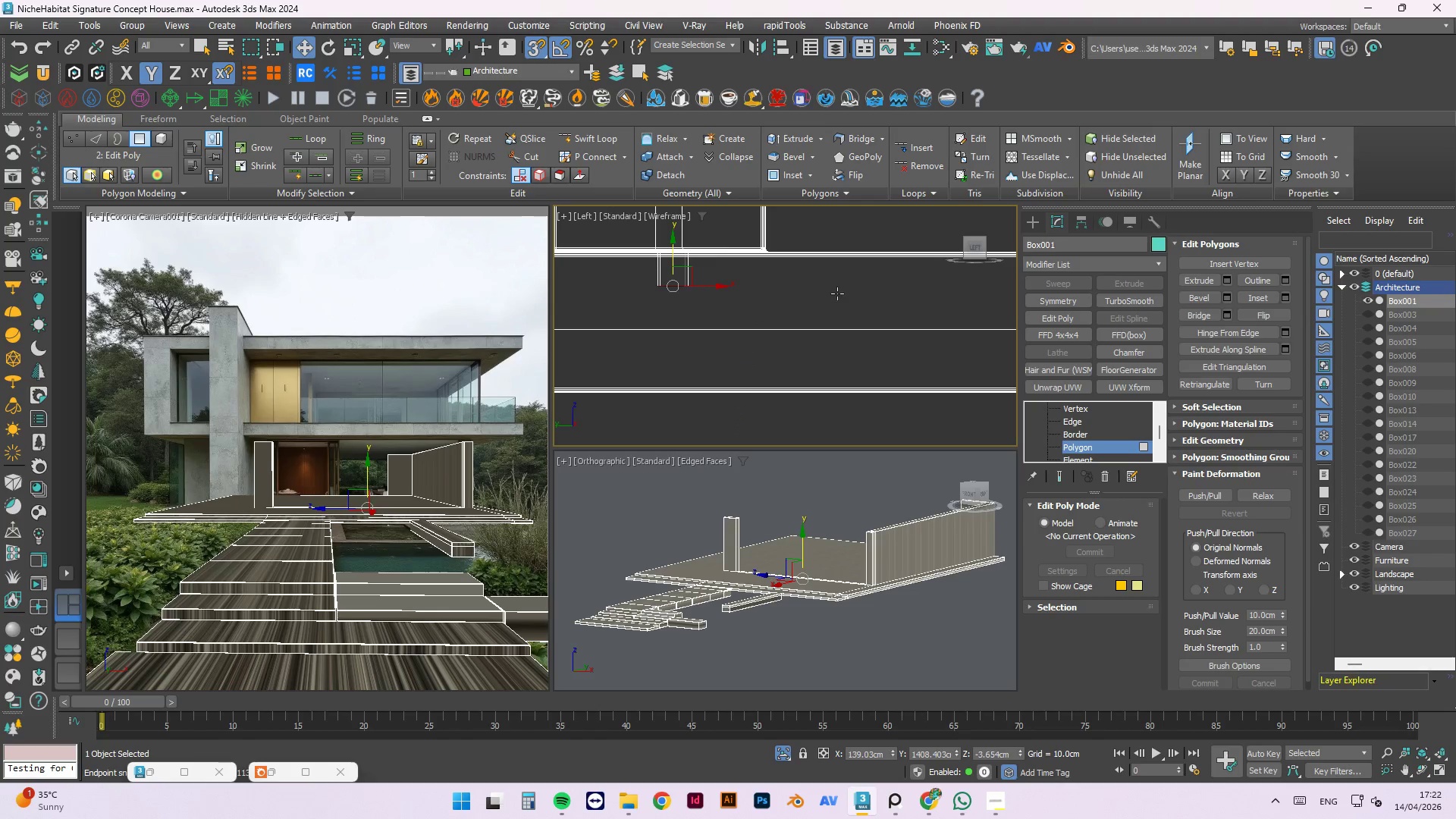 
scroll: coordinate [702, 339], scroll_direction: up, amount: 6.0
 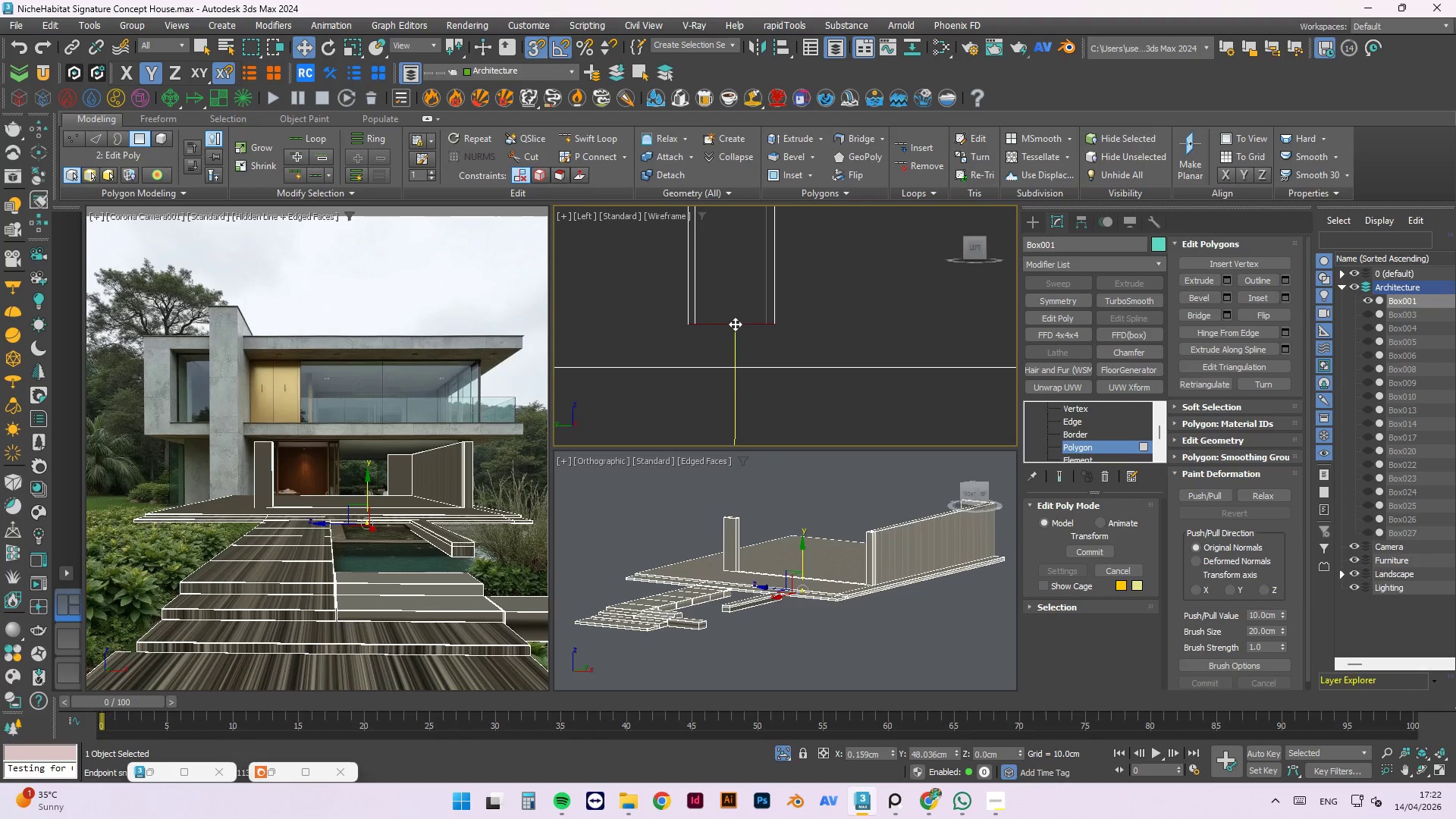 
key(S)
 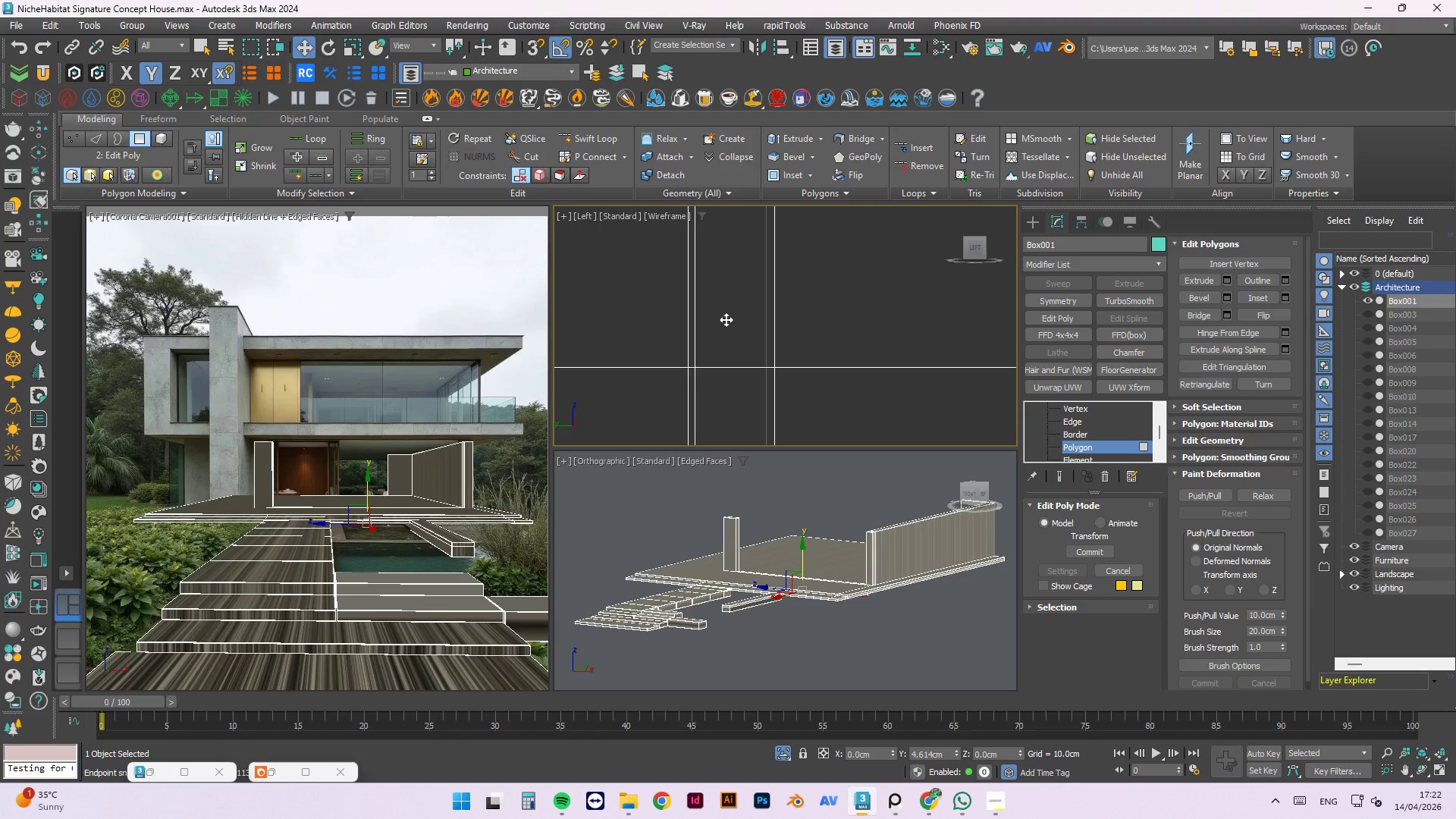 
key(S)
 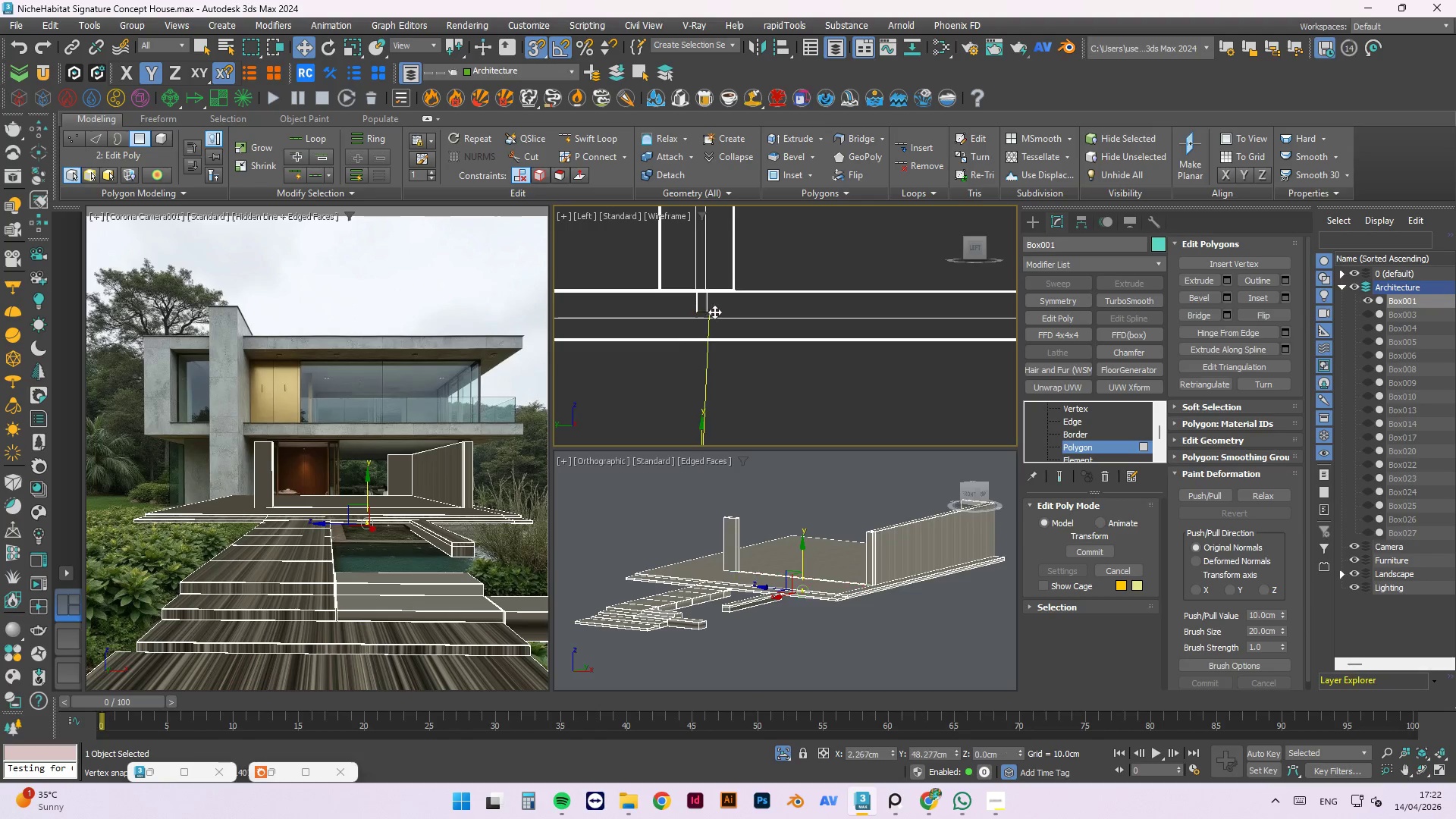 
scroll: coordinate [688, 308], scroll_direction: down, amount: 7.0
 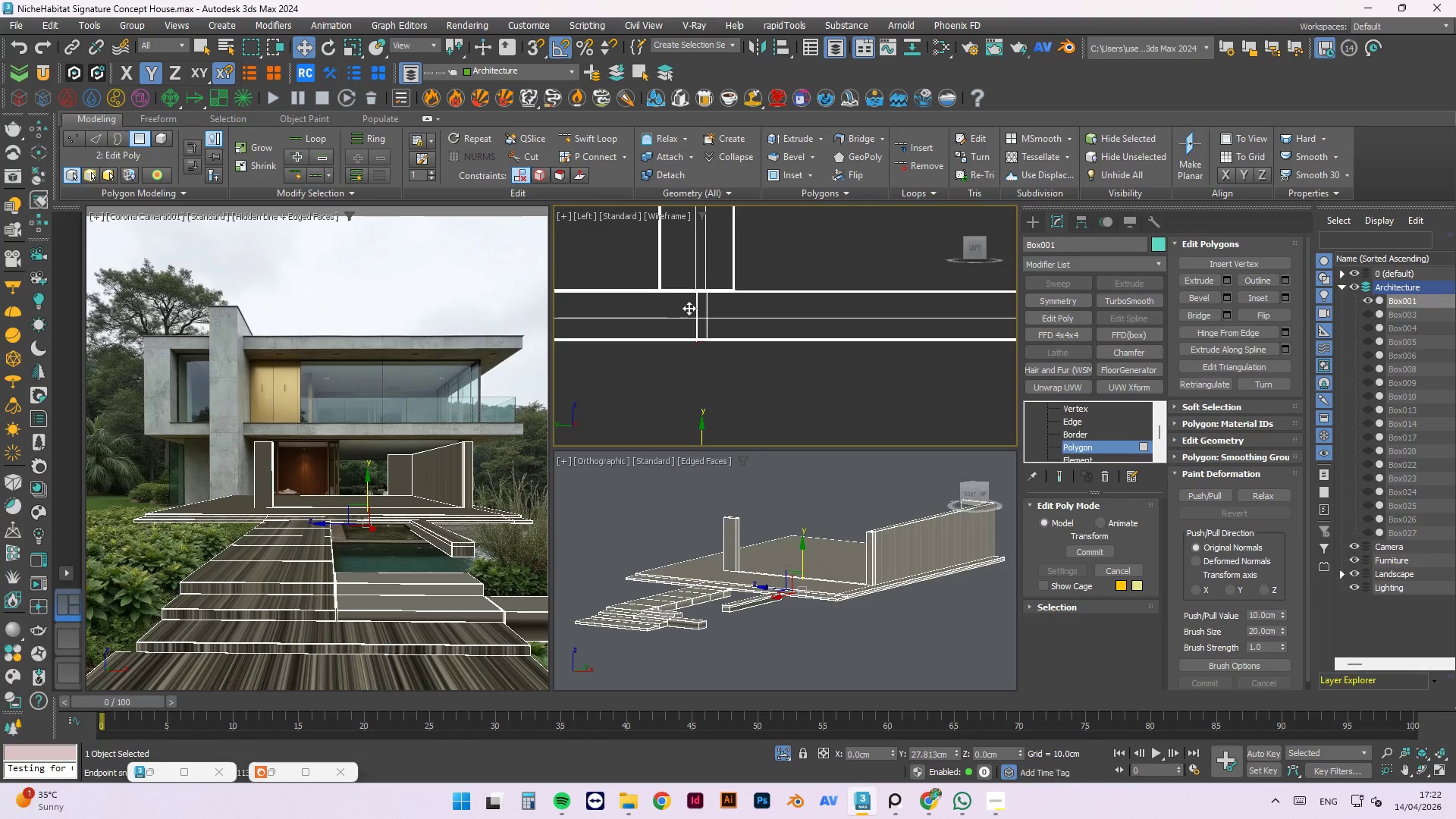 
scroll: coordinate [717, 312], scroll_direction: up, amount: 3.0
 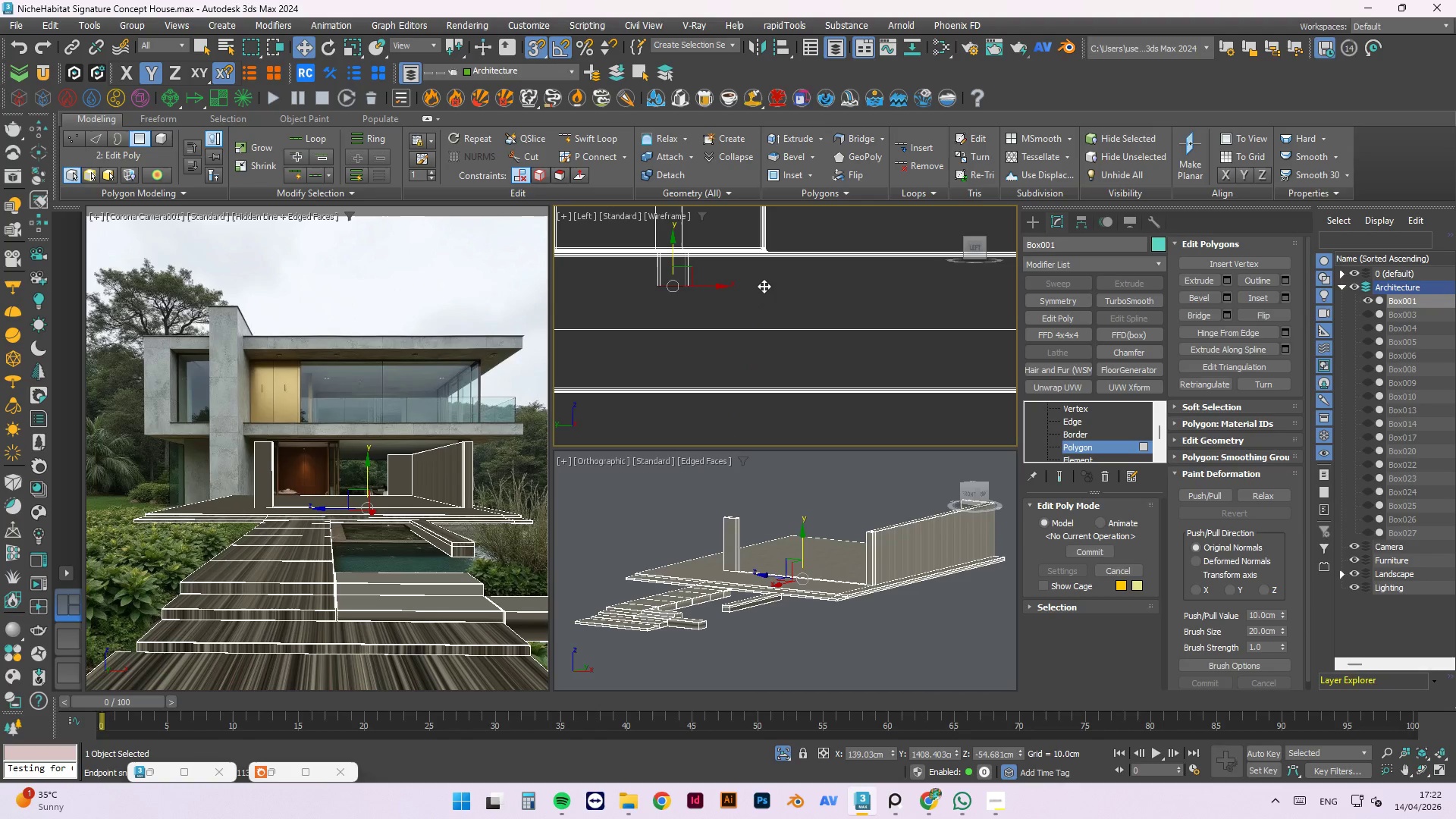 
left_click([842, 297])
 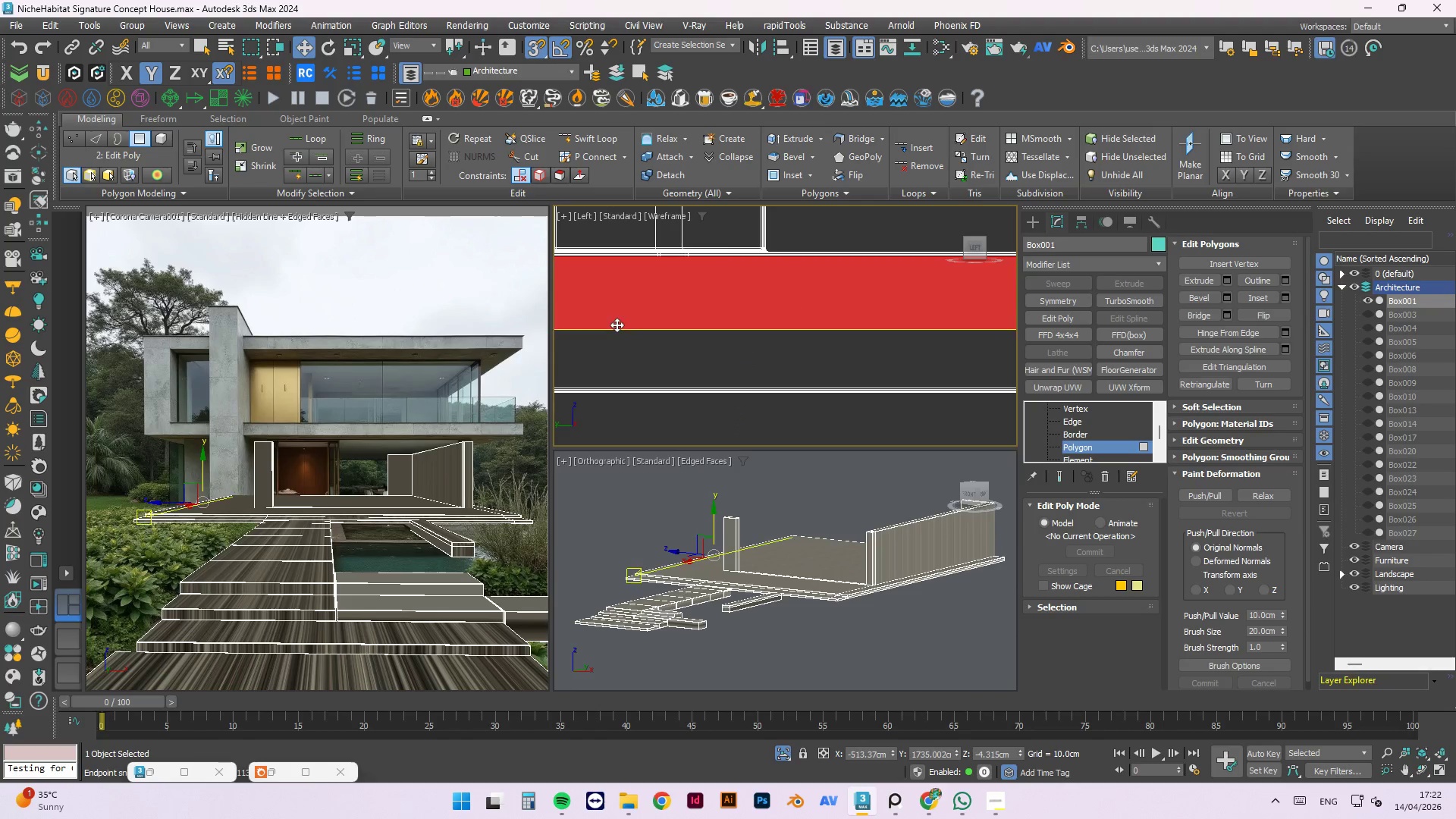 
left_click([722, 274])
 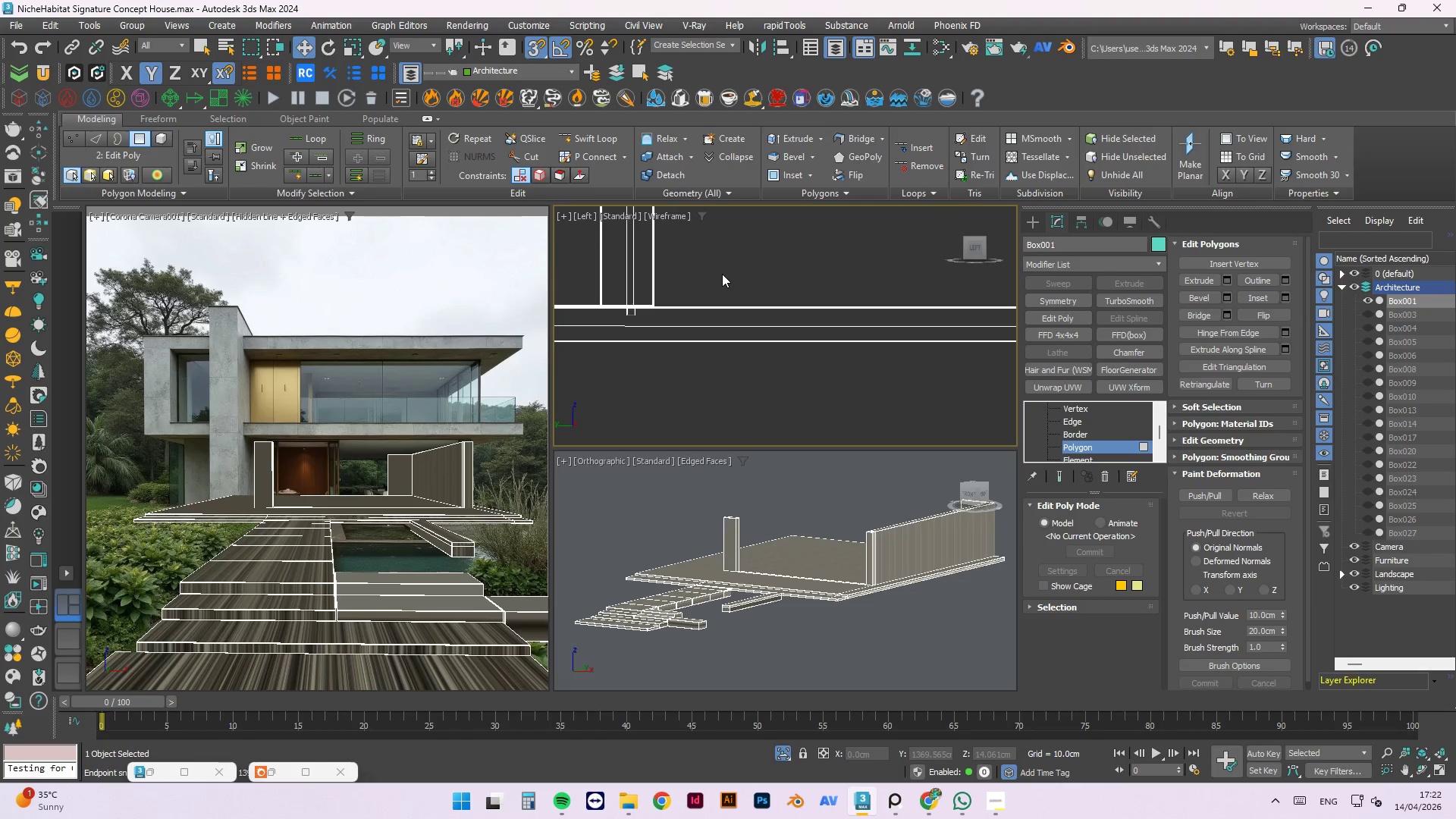 
scroll: coordinate [722, 274], scroll_direction: down, amount: 5.0
 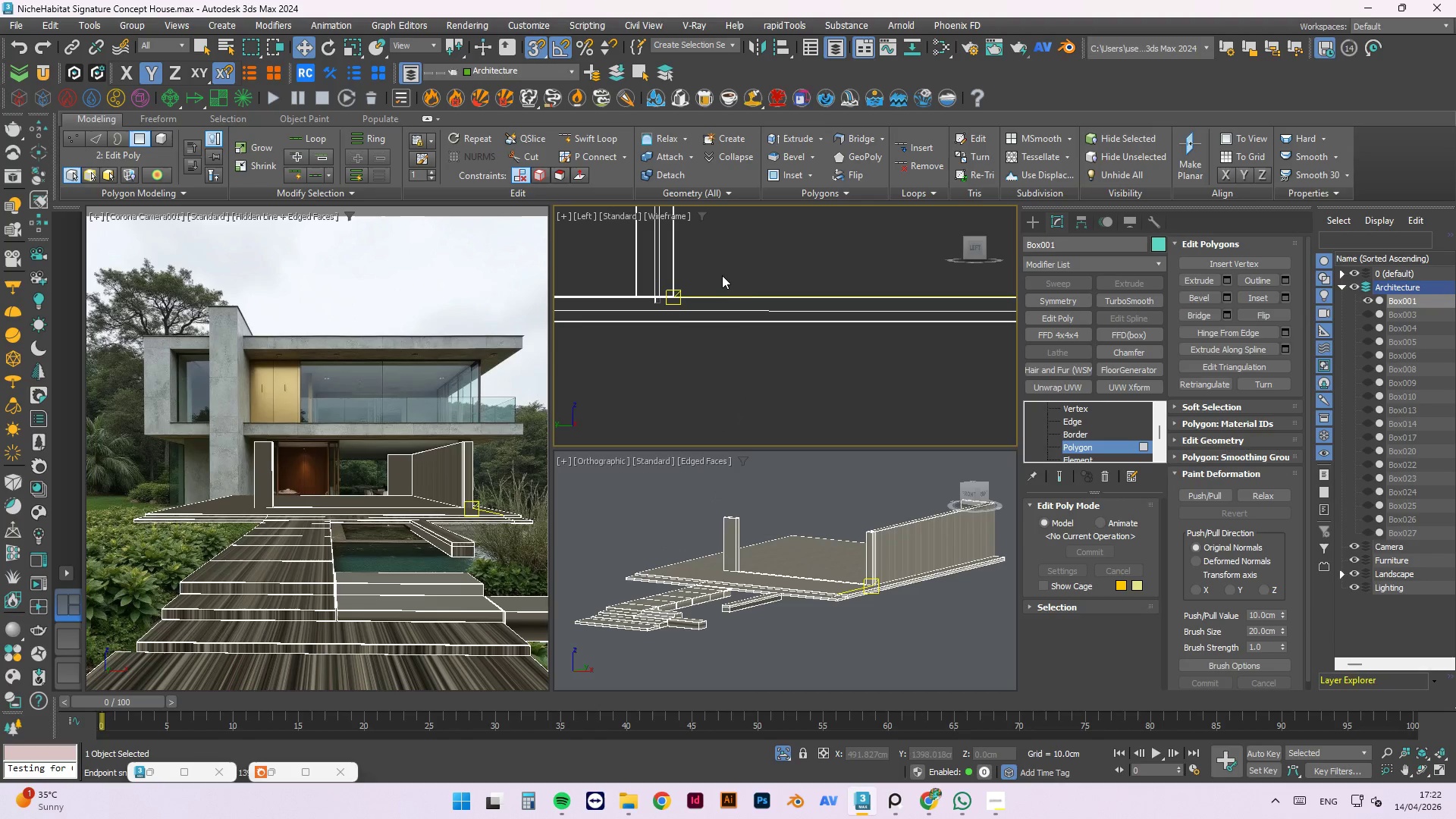 
key(4)
 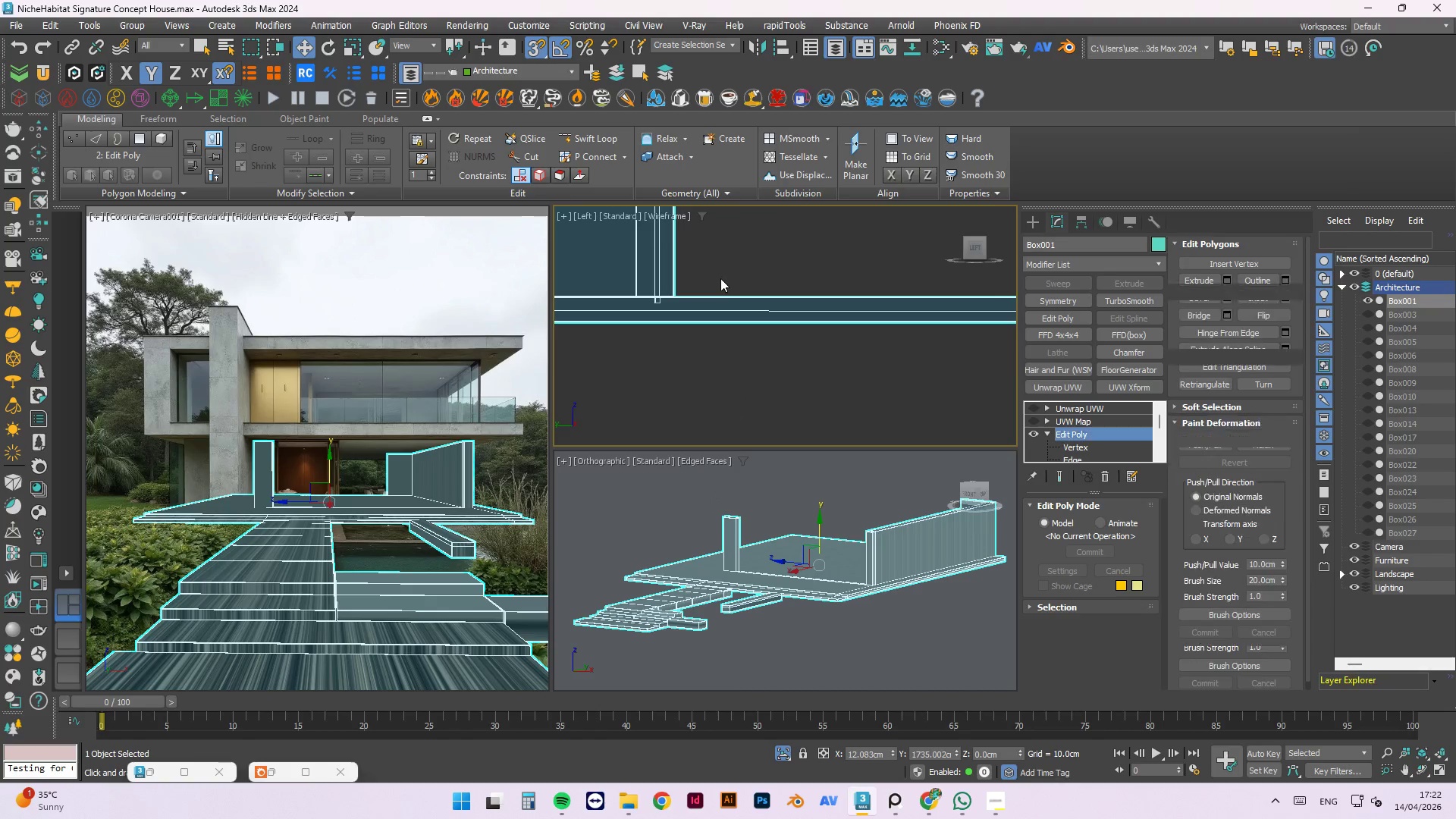 
hold_key(key=AltLeft, duration=1.03)
 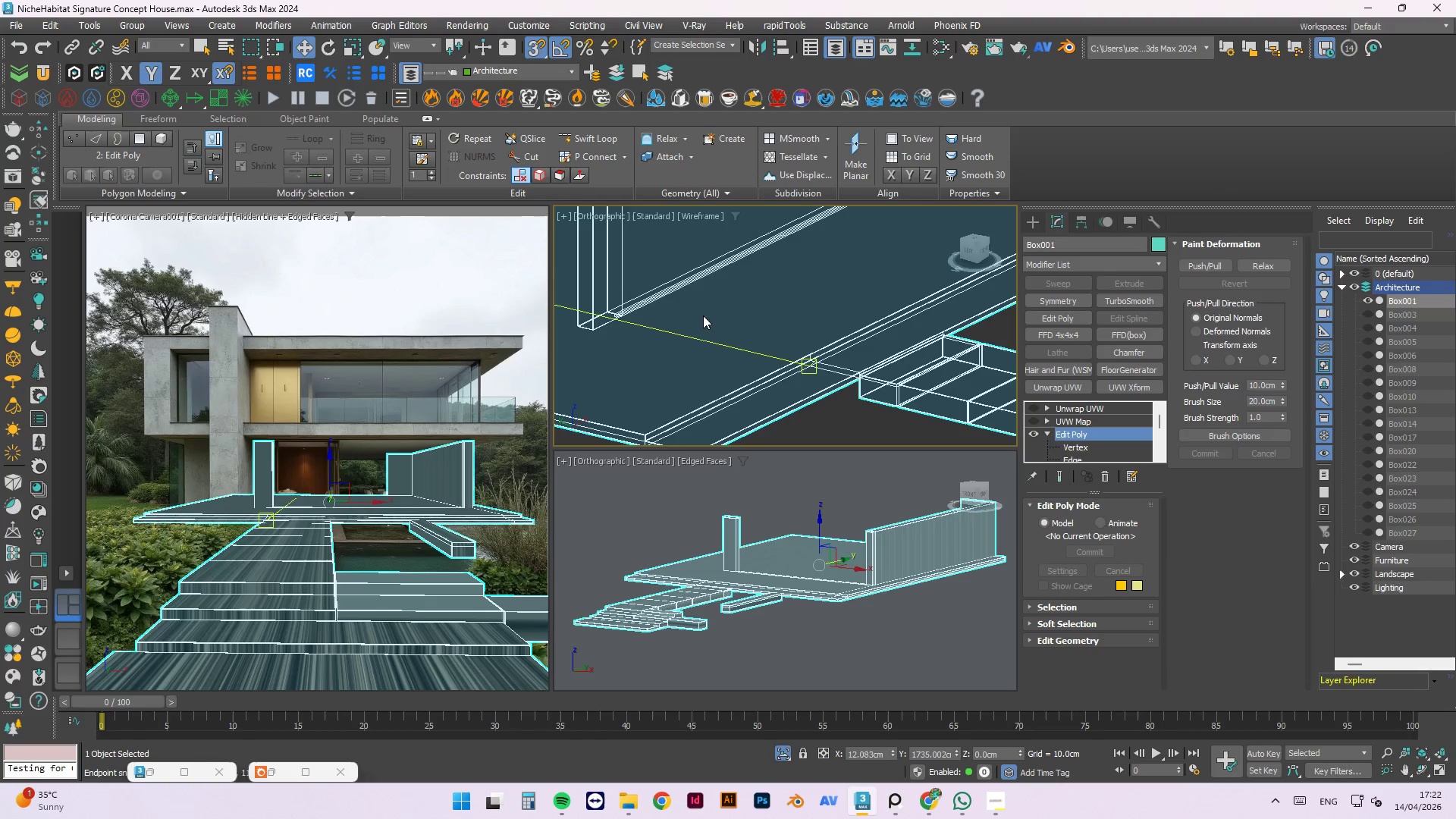 
scroll: coordinate [715, 292], scroll_direction: down, amount: 2.0
 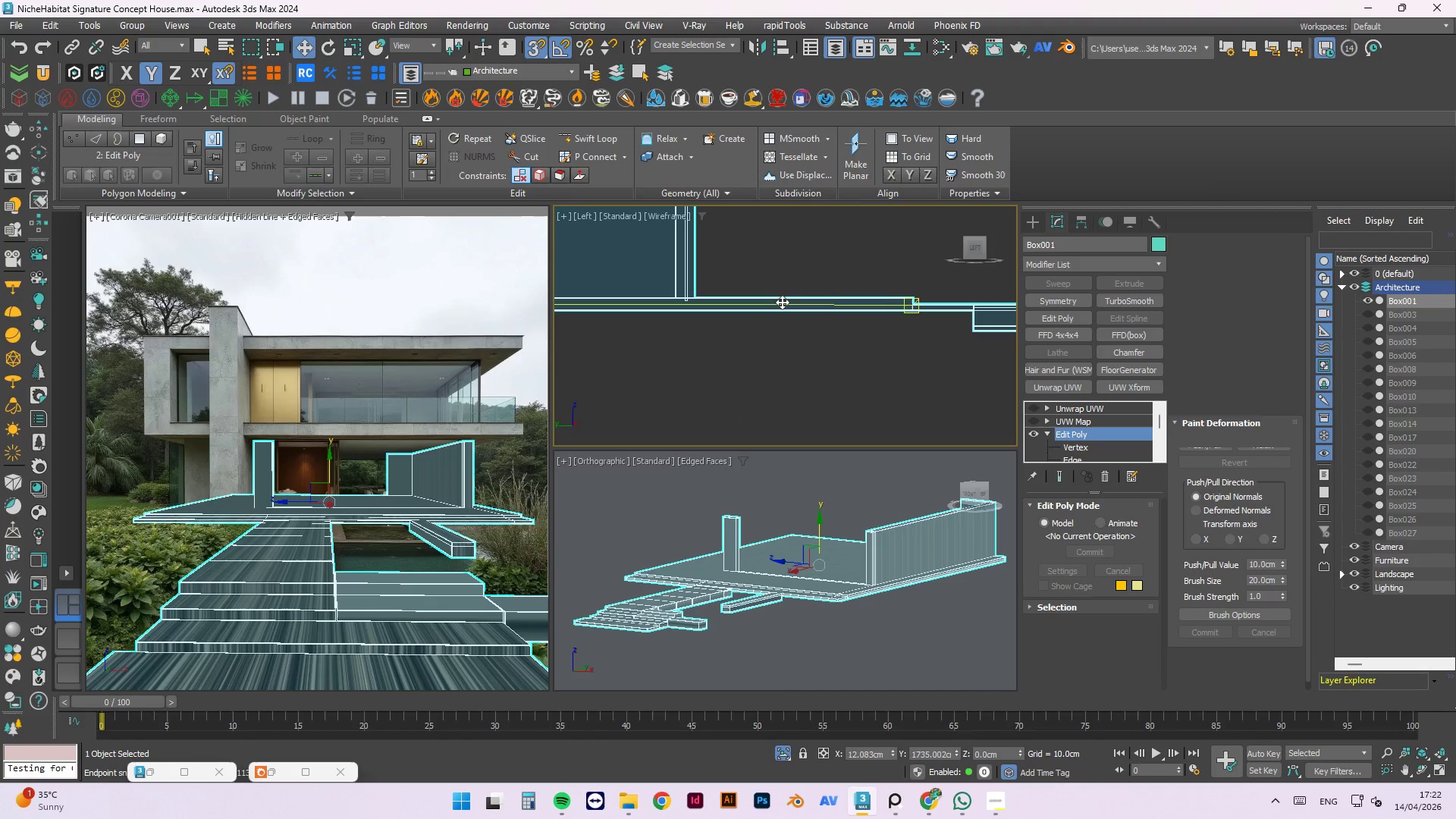 
key(F3)
 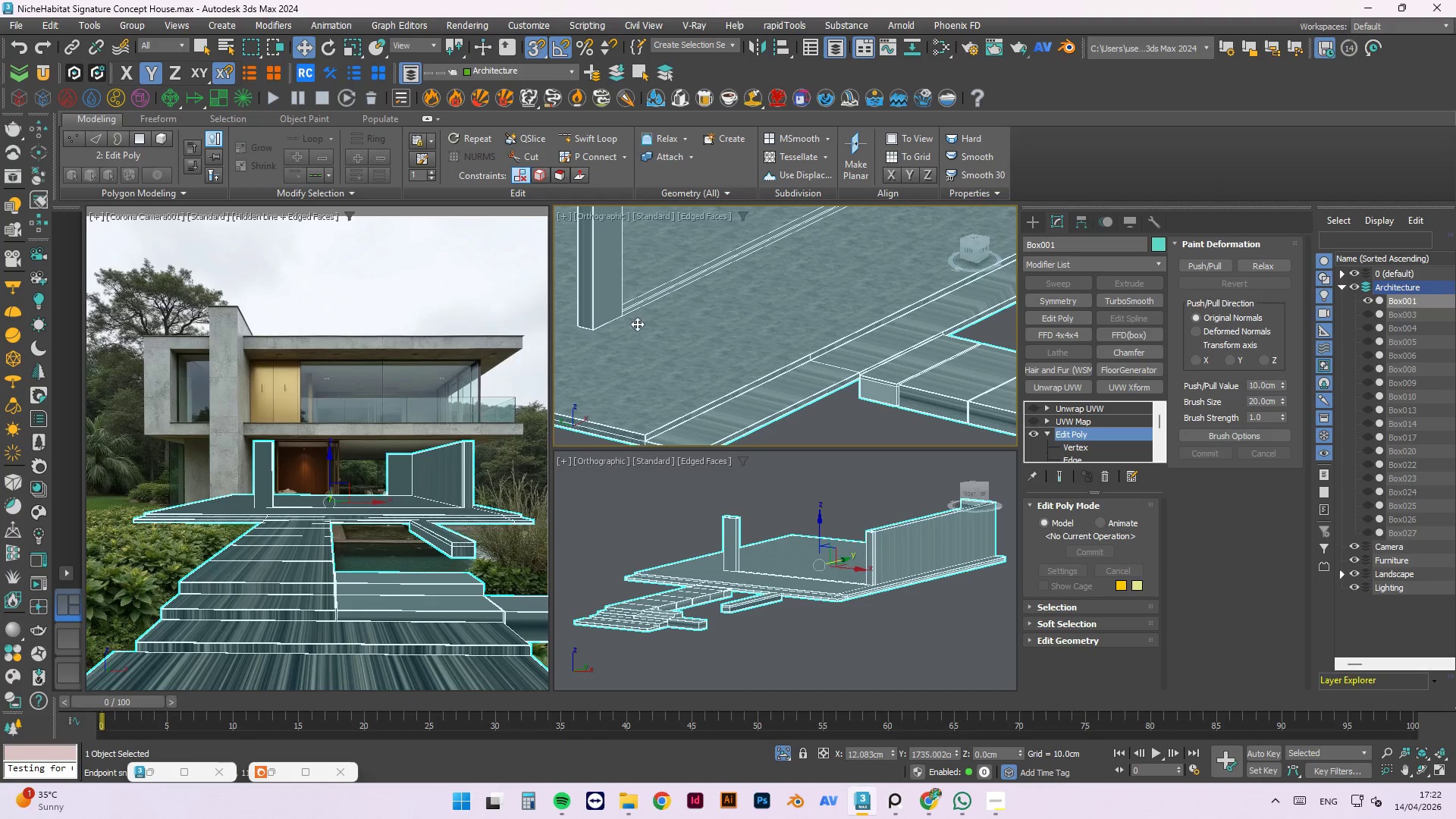 
scroll: coordinate [617, 335], scroll_direction: down, amount: 3.0
 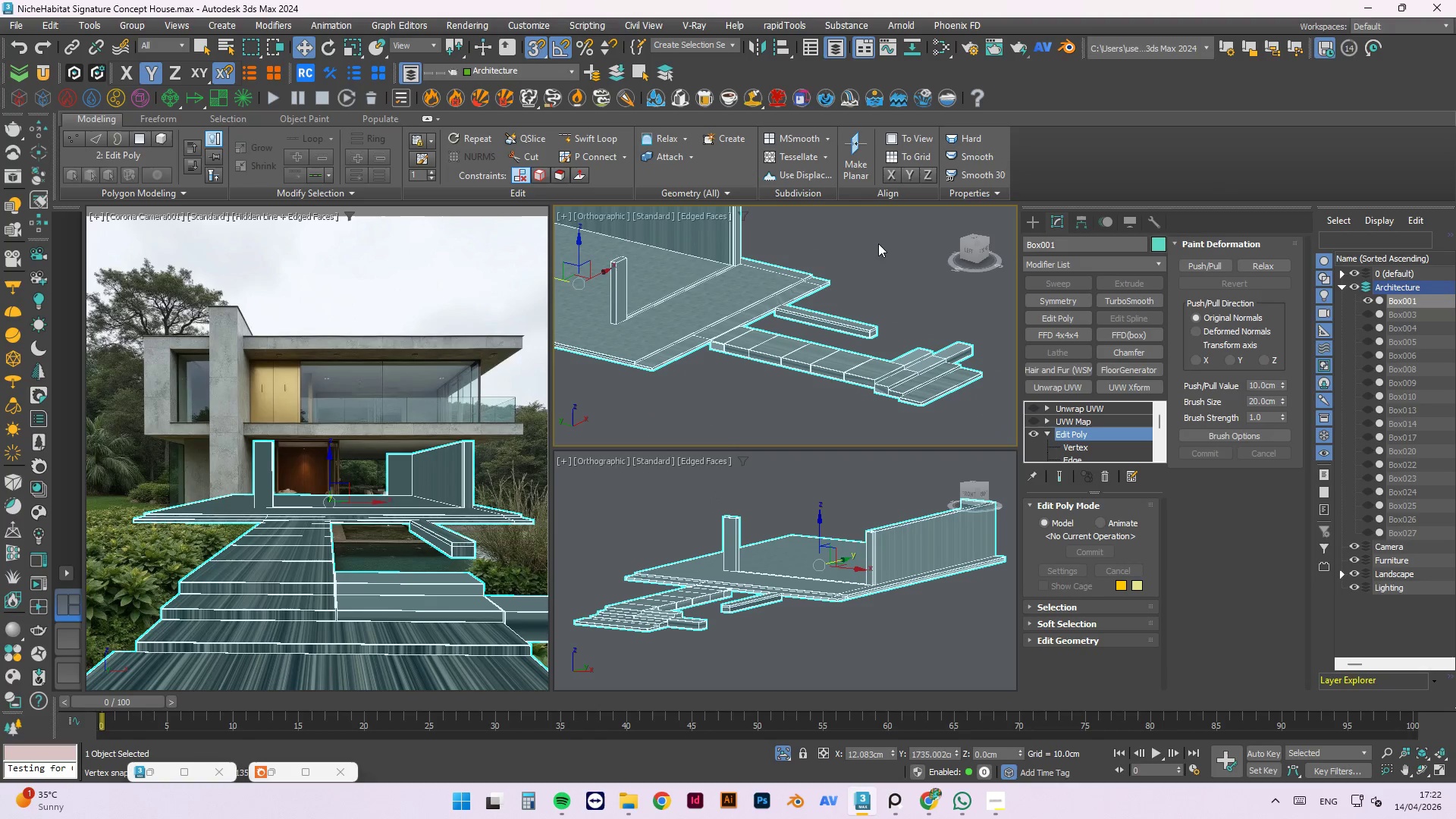 
left_click([877, 245])
 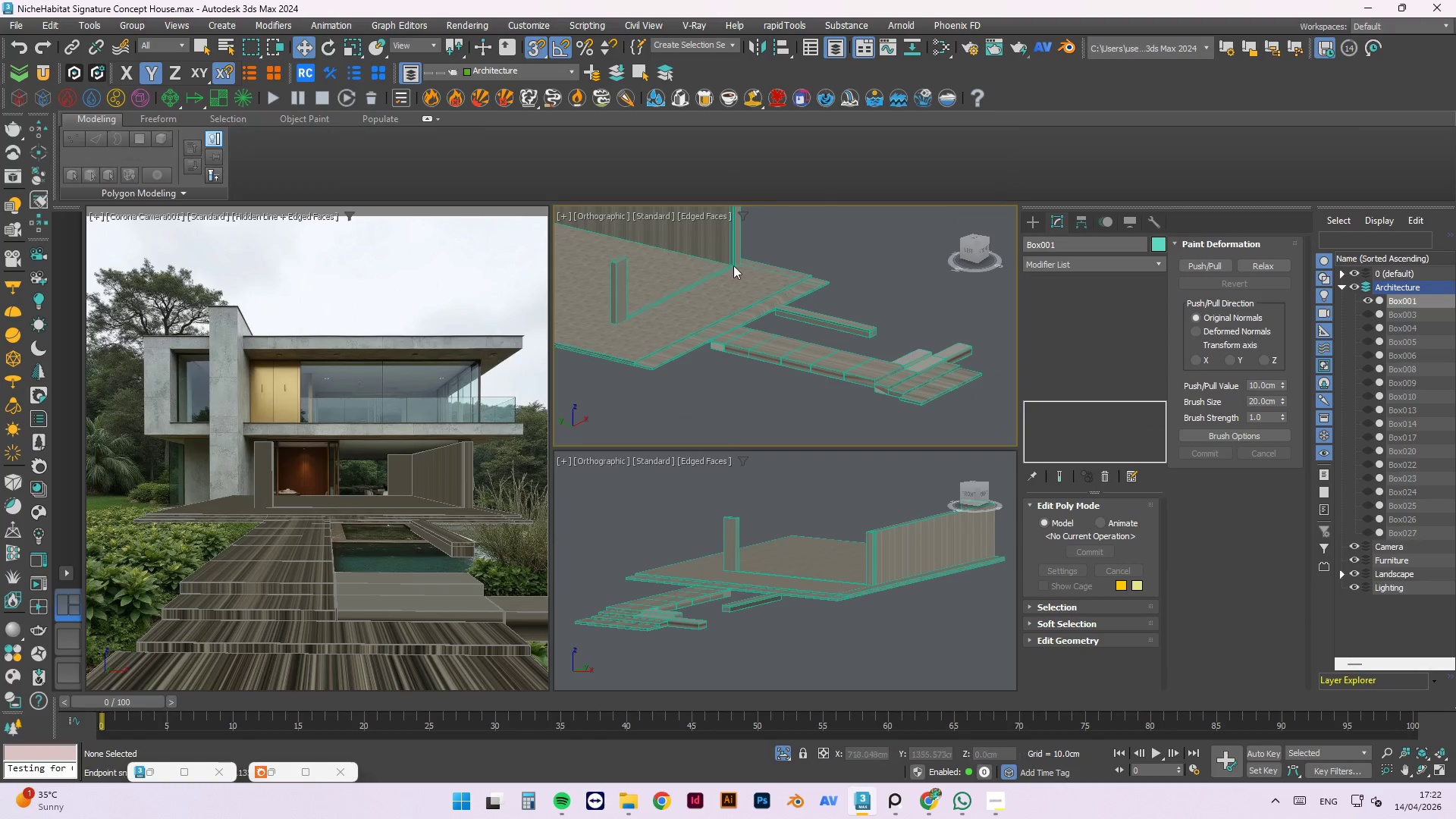 
scroll: coordinate [695, 318], scroll_direction: up, amount: 18.0
 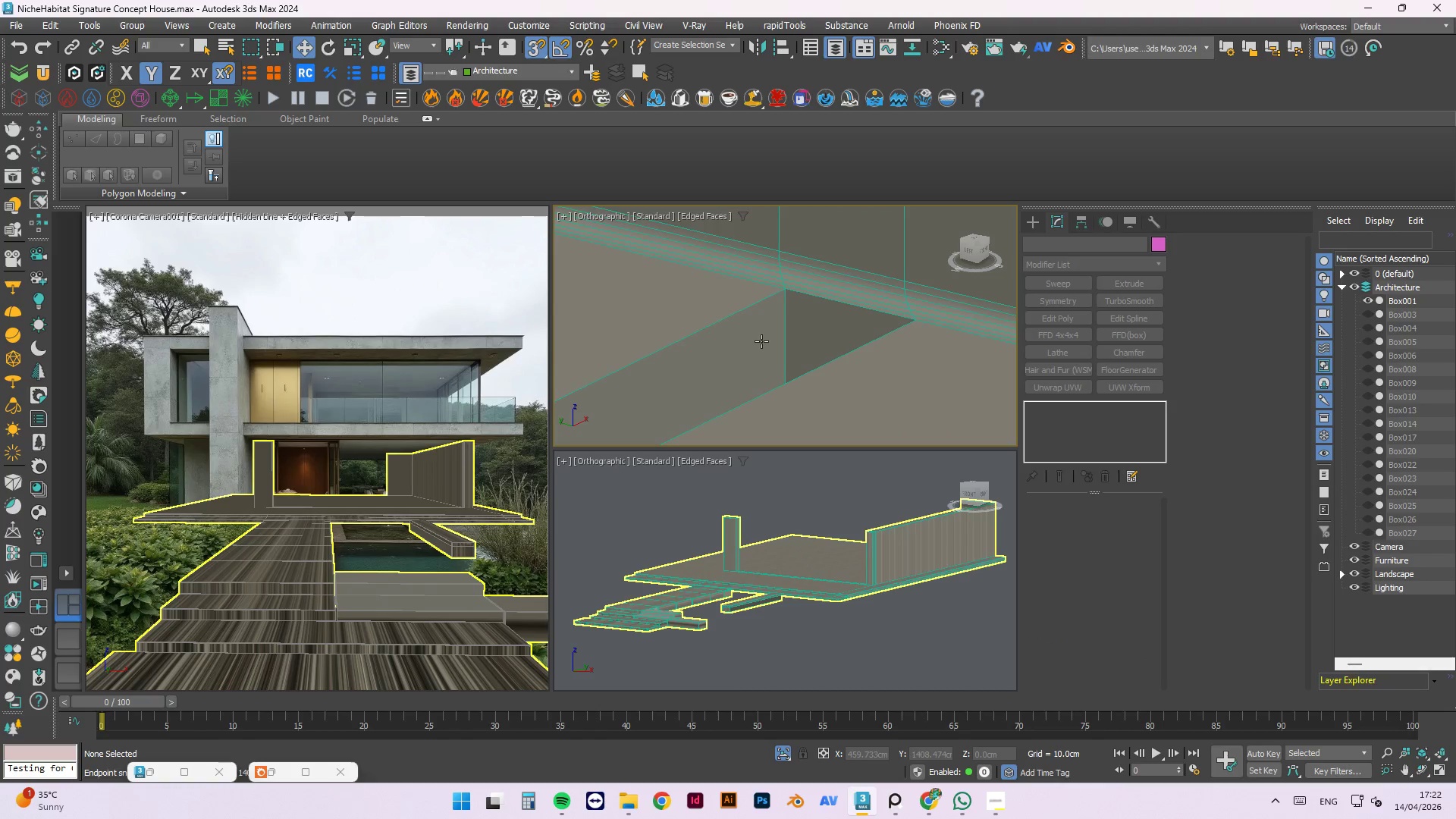 
key(4)
 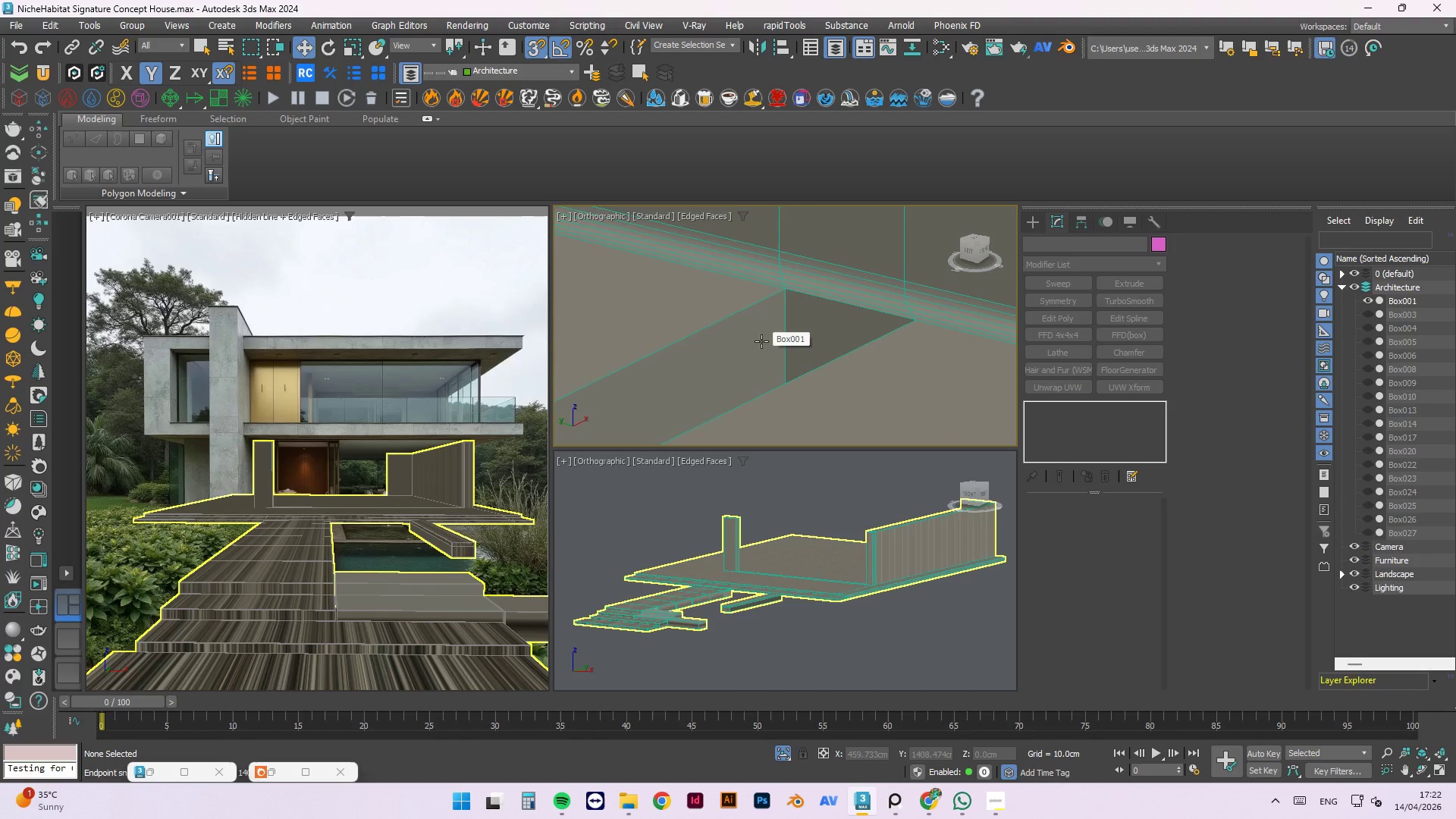 
left_click([761, 341])
 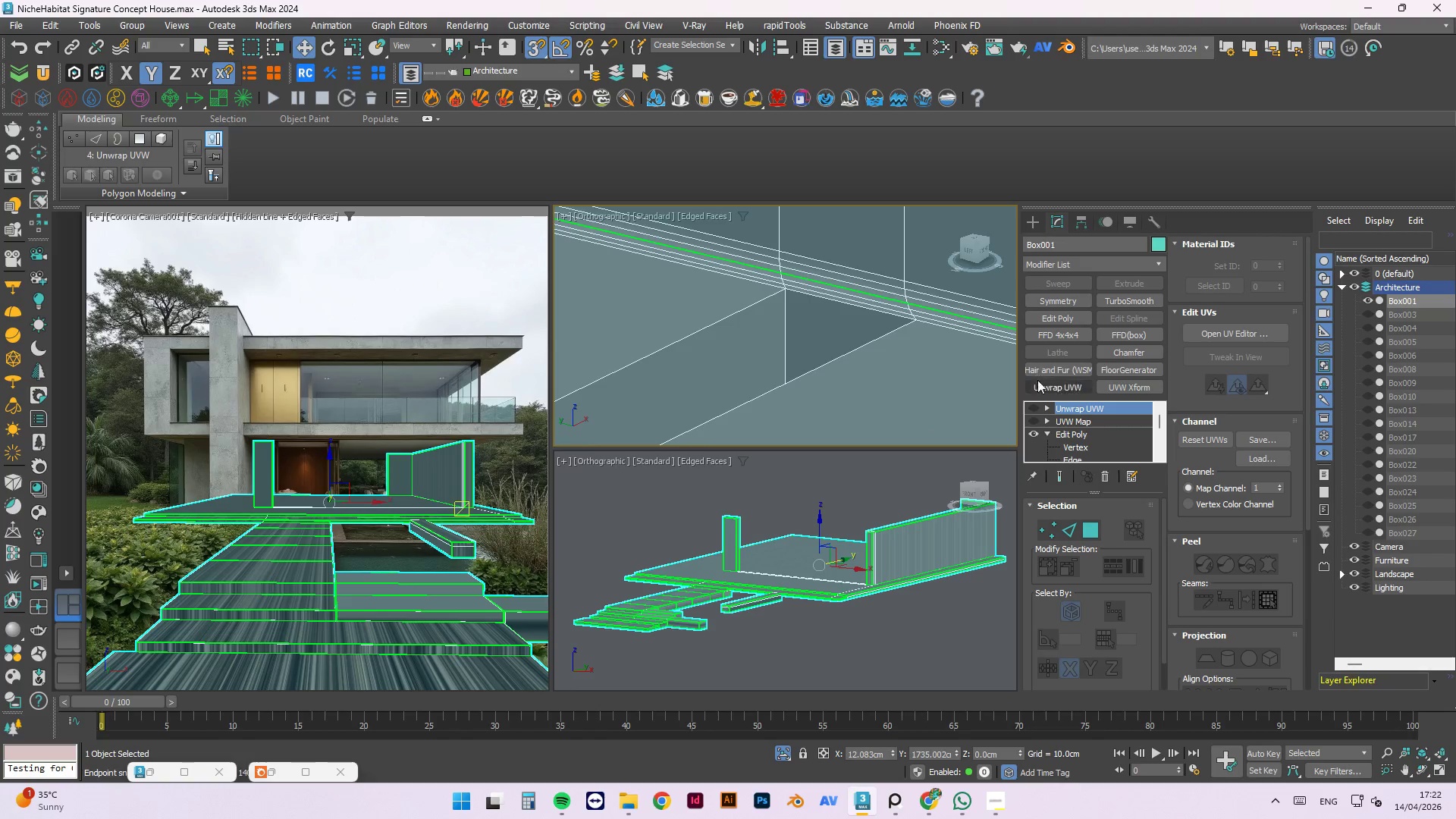 
scroll: coordinate [1071, 436], scroll_direction: down, amount: 1.0
 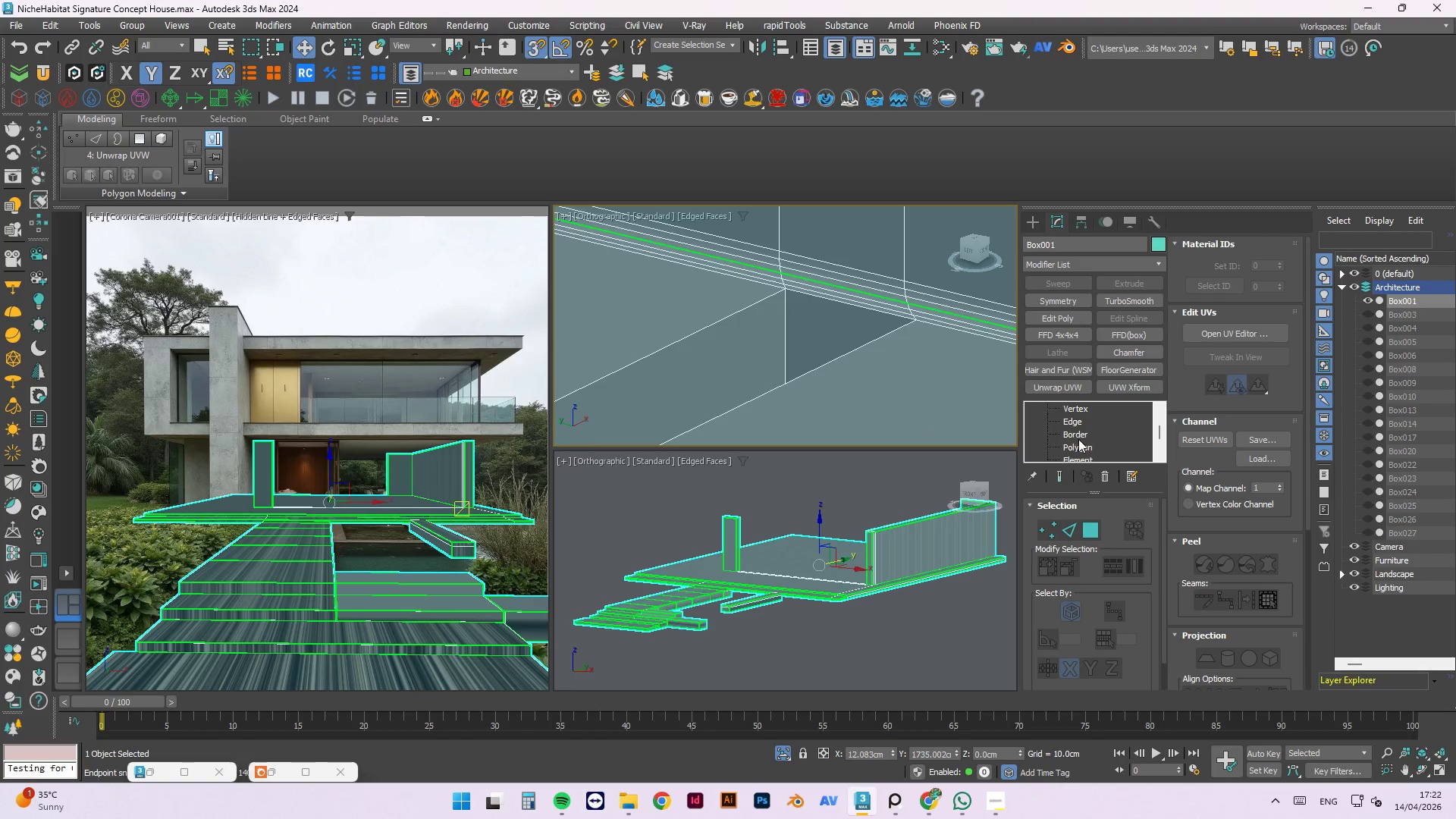 
left_click([1082, 444])
 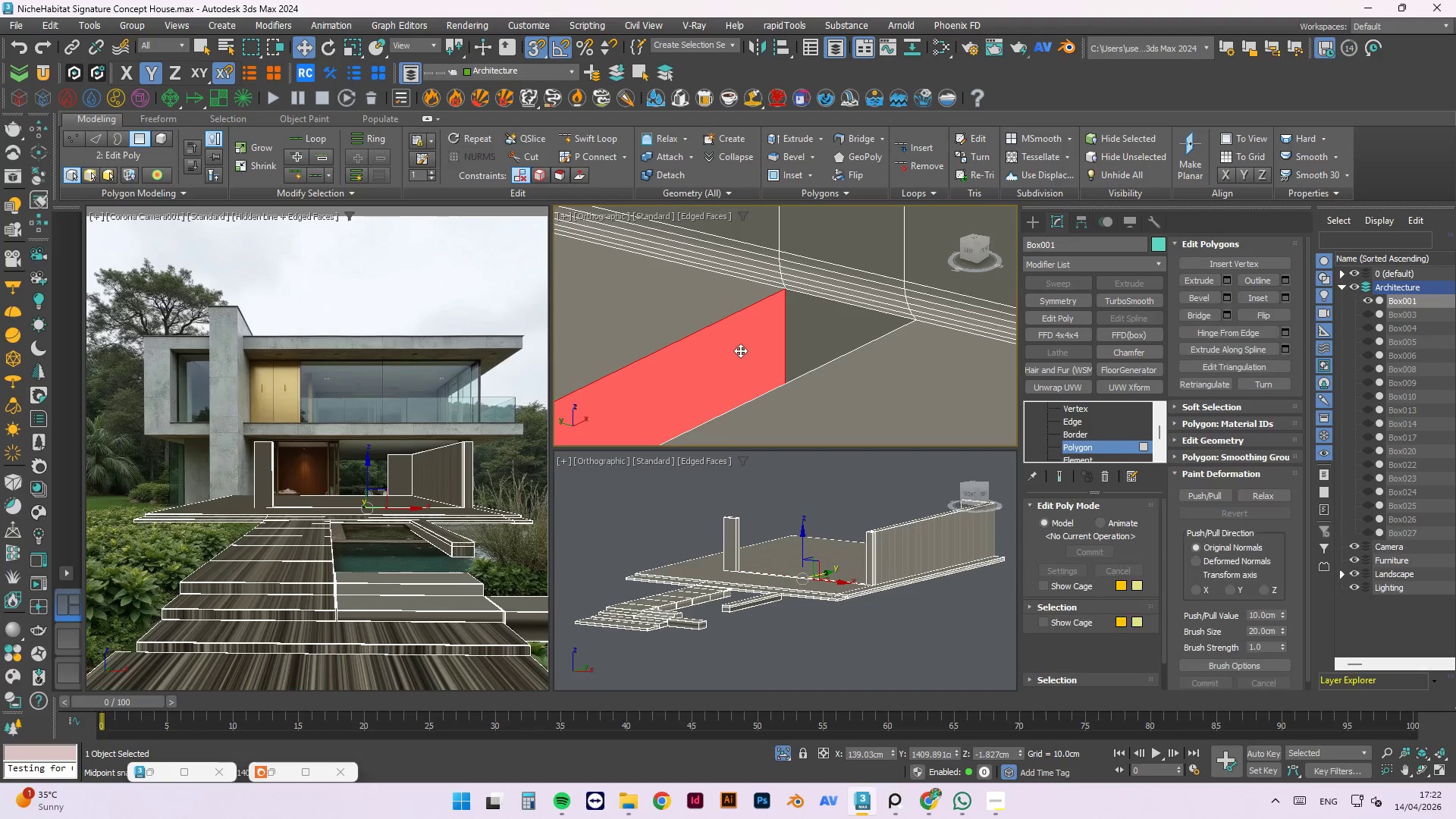 
scroll: coordinate [843, 307], scroll_direction: down, amount: 12.0
 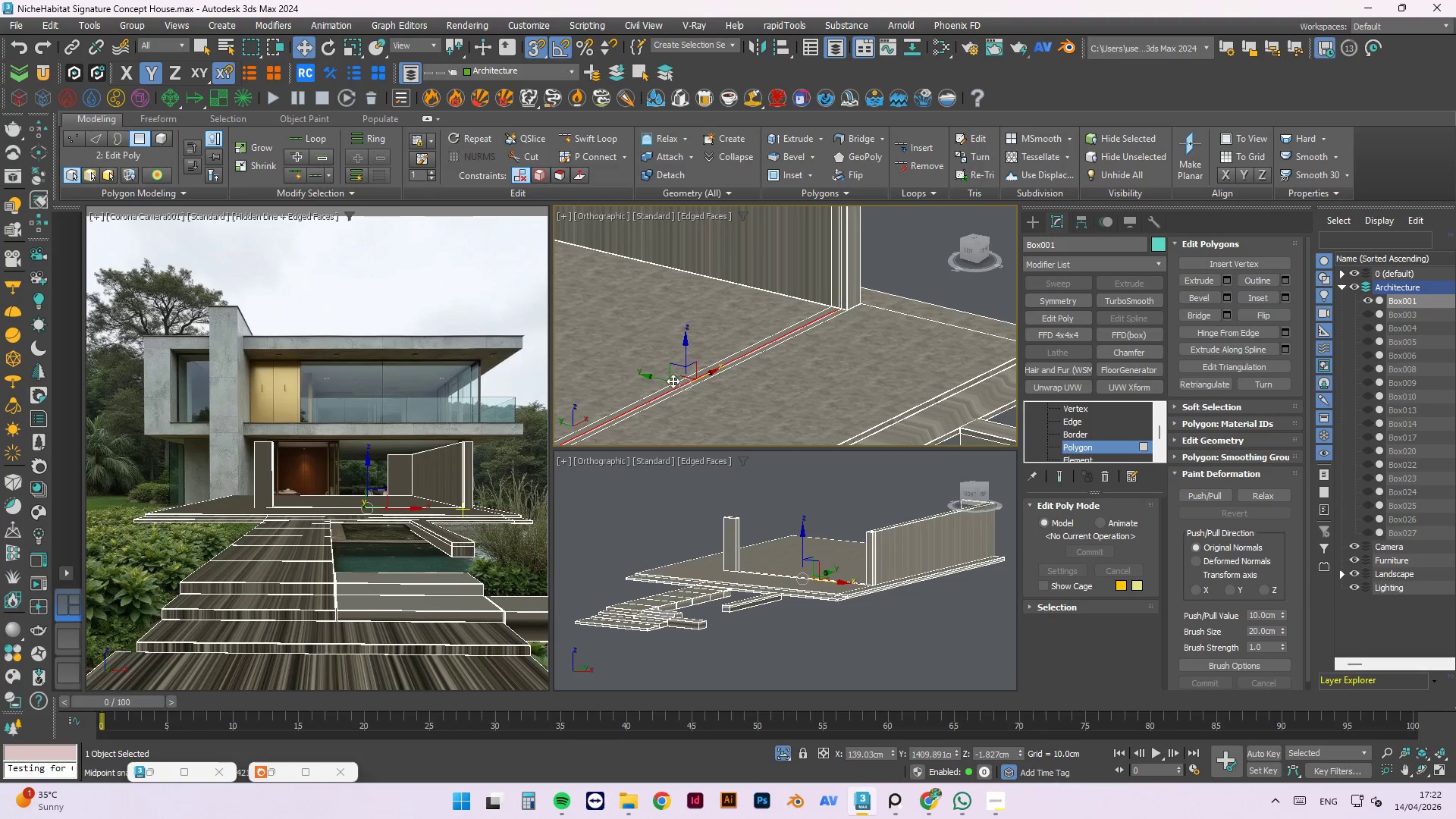 
scroll: coordinate [664, 388], scroll_direction: none, amount: 0.0
 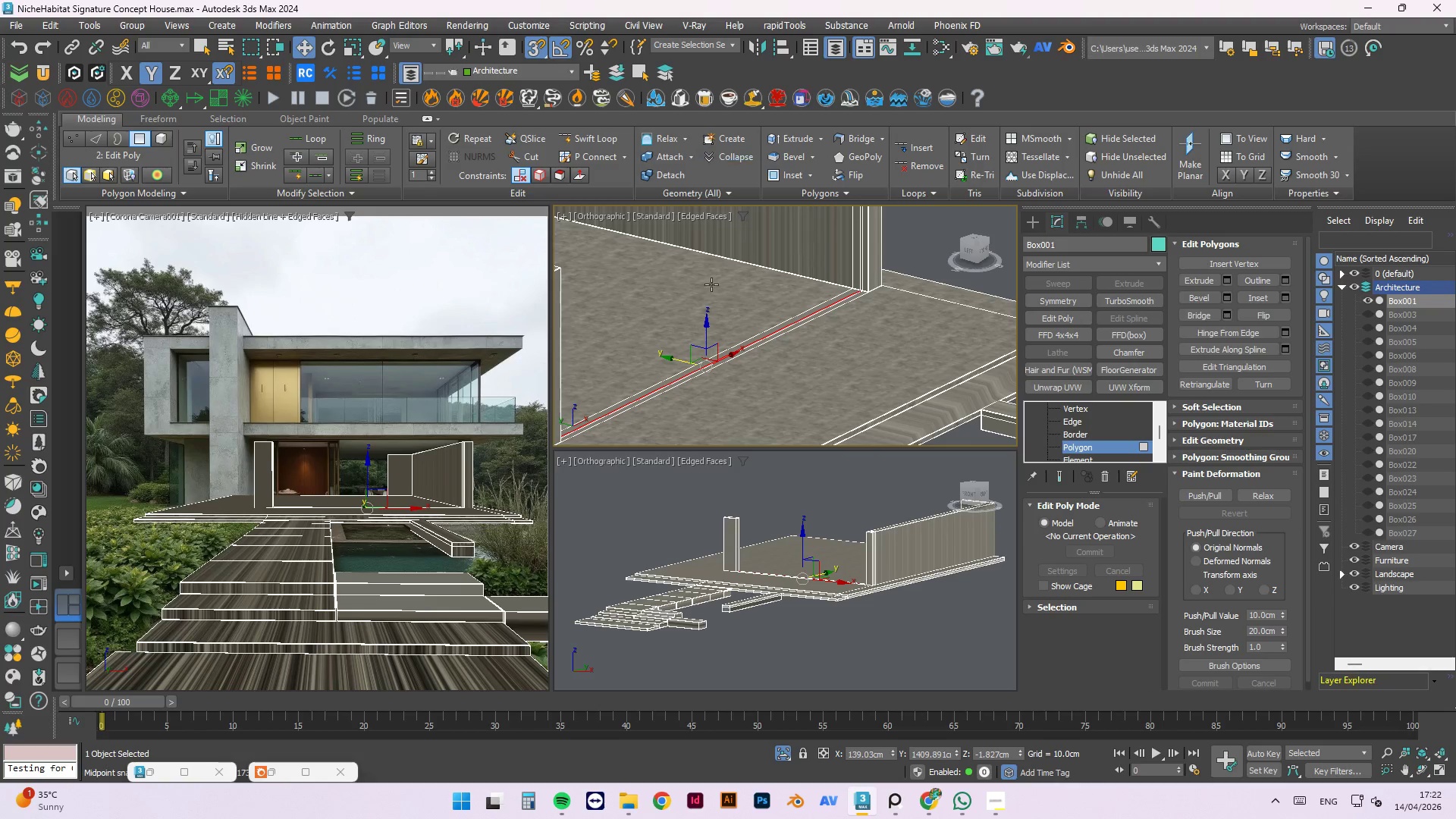 
scroll: coordinate [709, 361], scroll_direction: up, amount: 3.0
 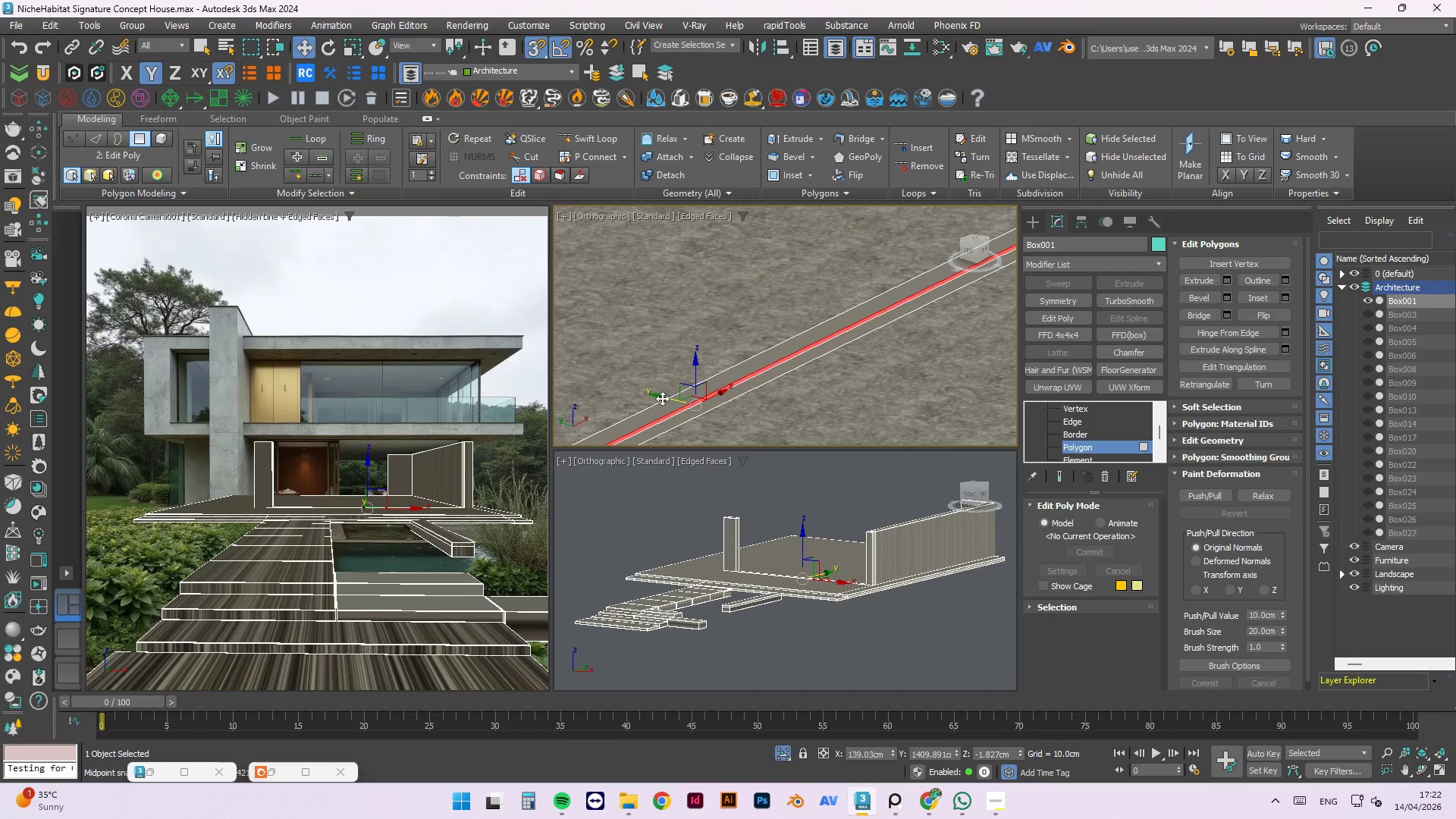 
left_click_drag(start_coordinate=[662, 397], to_coordinate=[864, 322])
 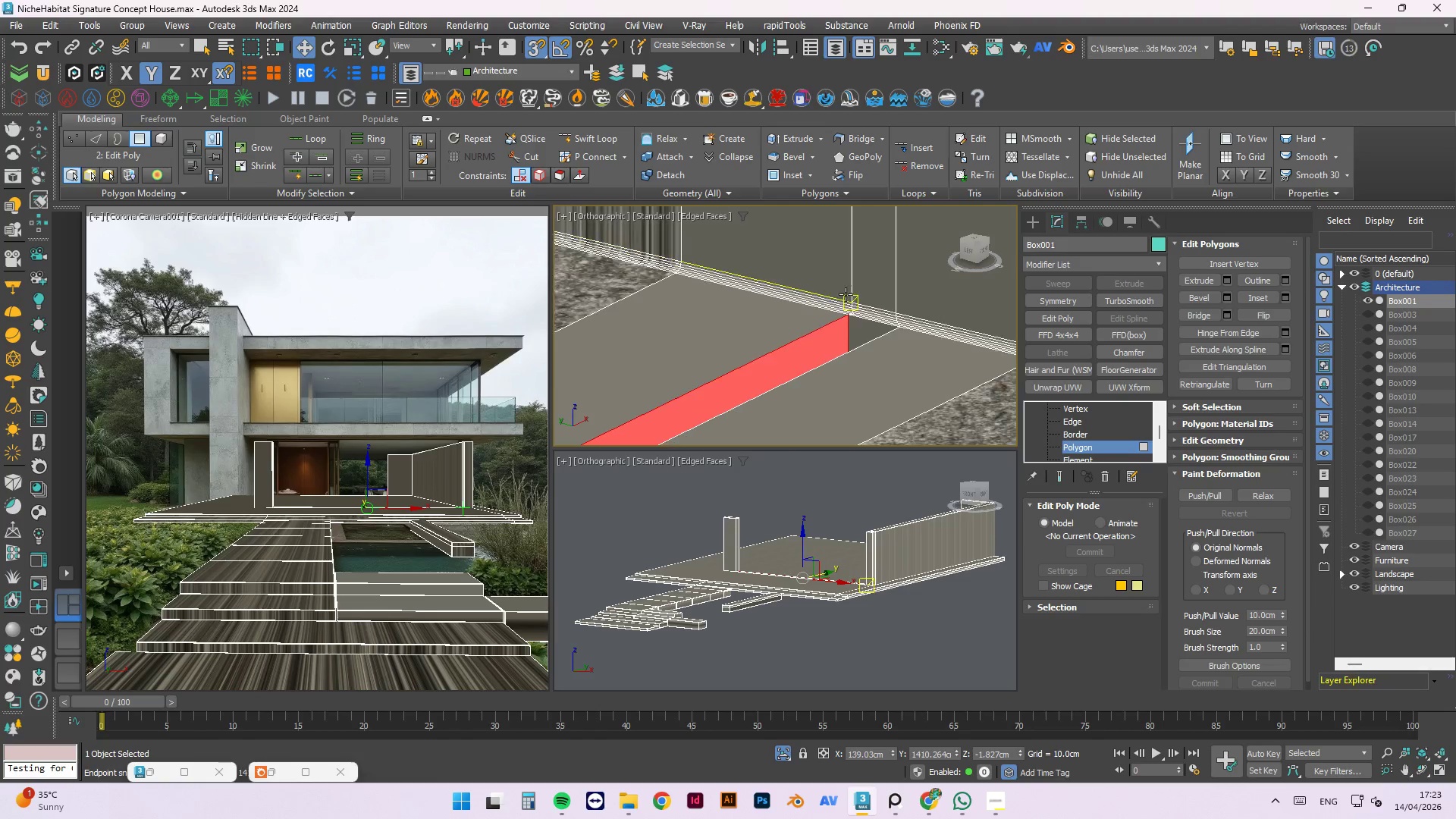 
scroll: coordinate [602, 364], scroll_direction: down, amount: 2.0
 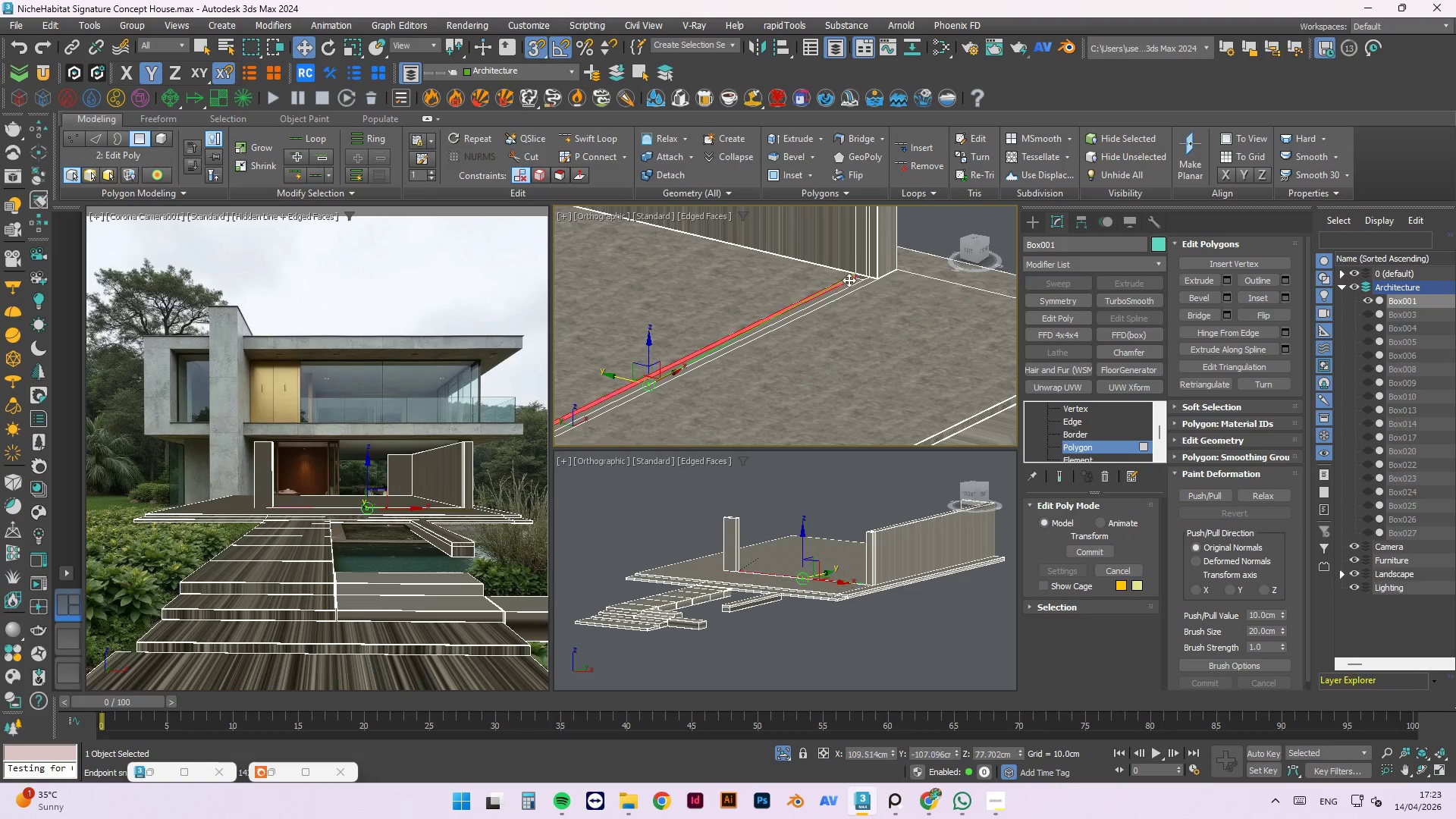 
scroll: coordinate [871, 273], scroll_direction: up, amount: 12.0
 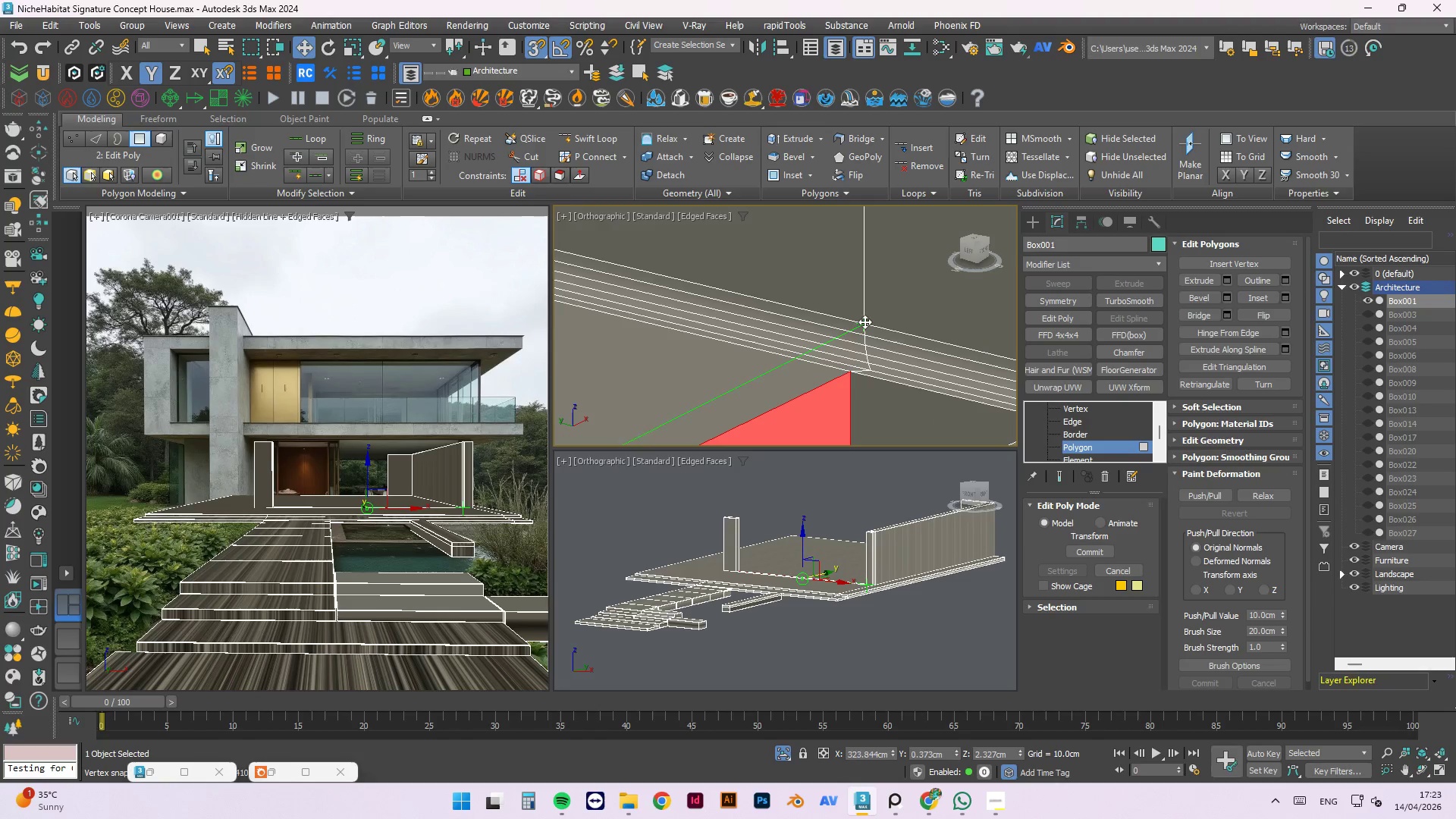 
scroll: coordinate [833, 287], scroll_direction: down, amount: 16.0
 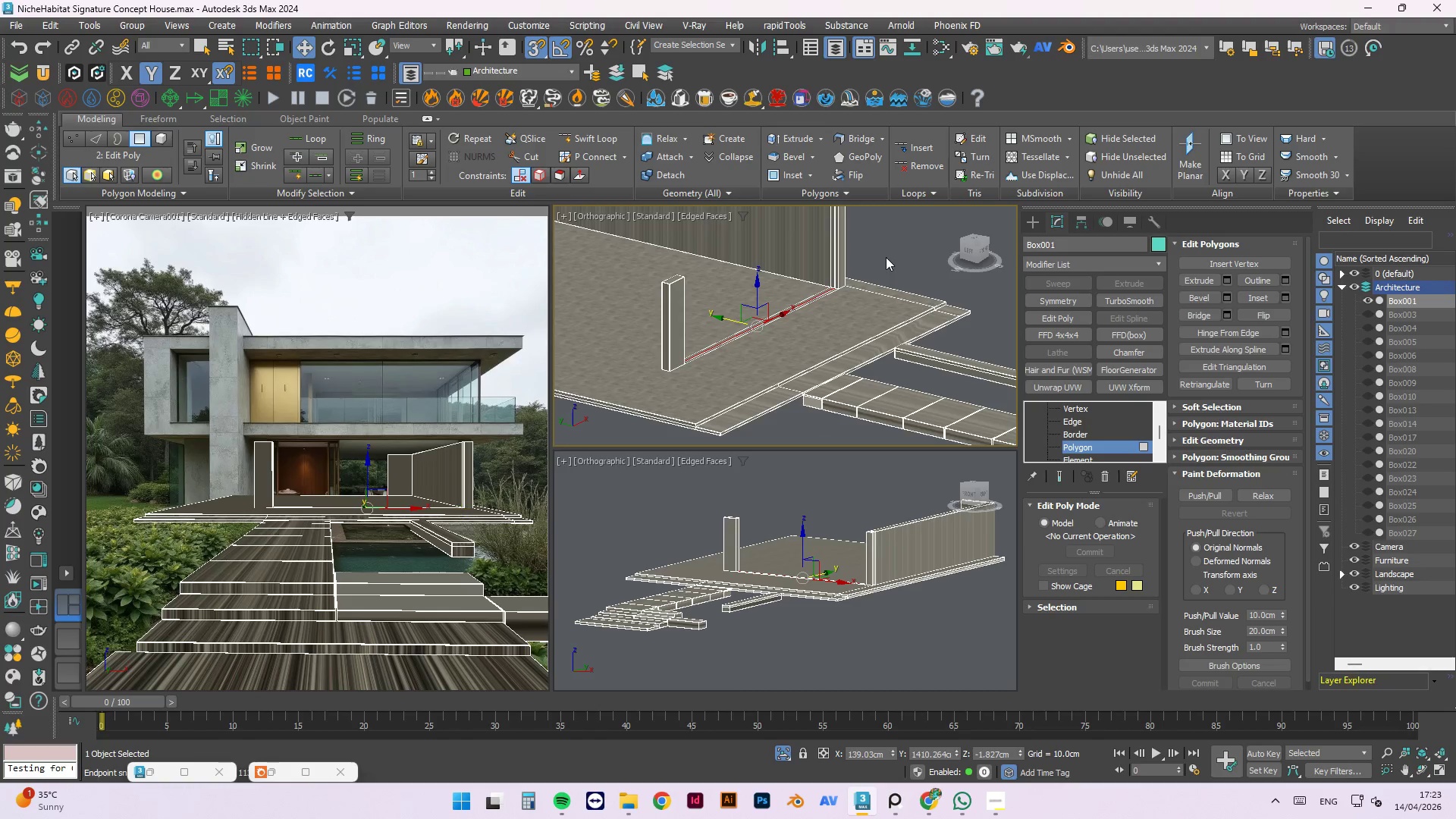 
right_click([886, 257])
 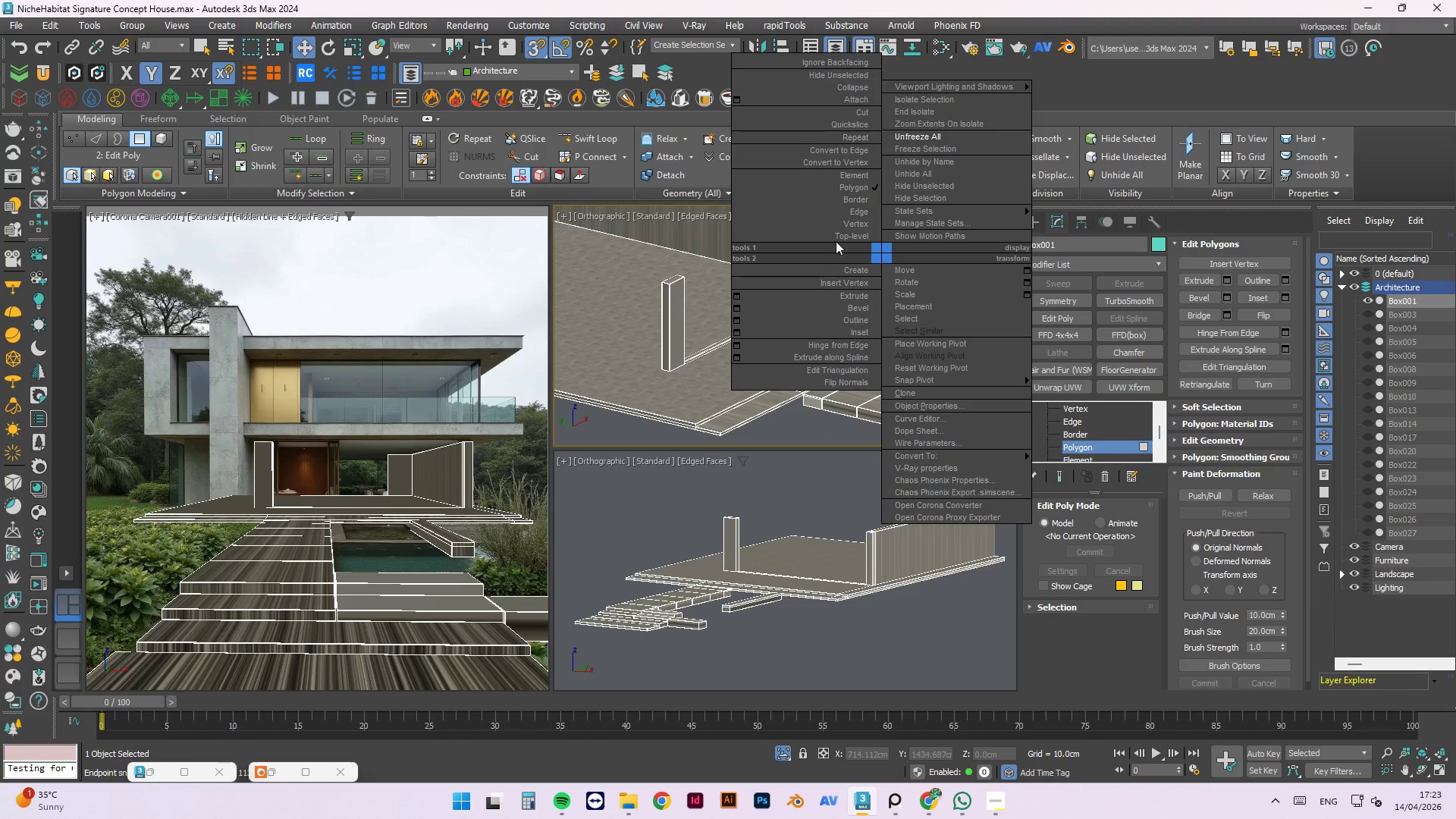 
left_click([839, 237])
 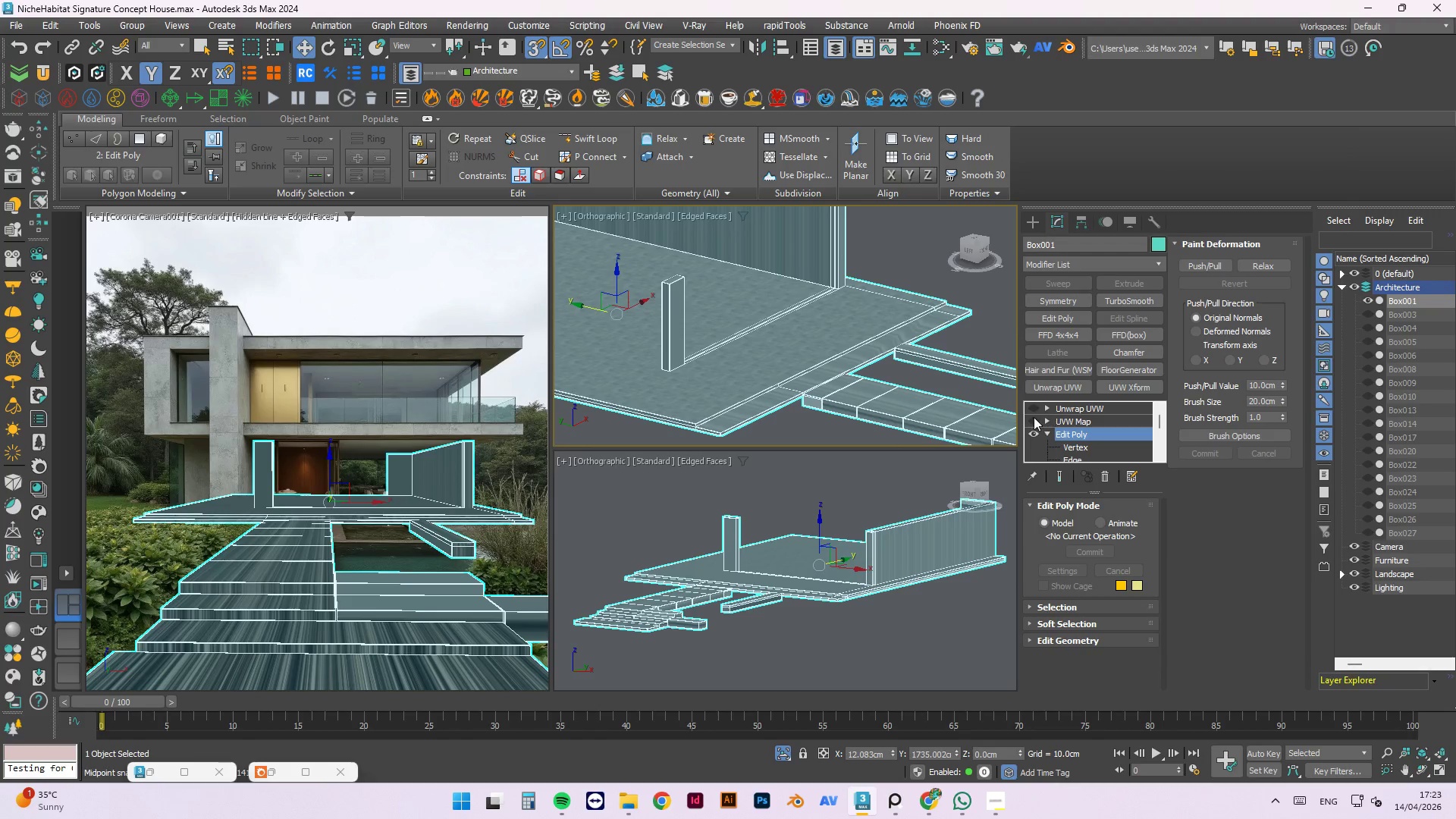 
left_click([888, 249])
 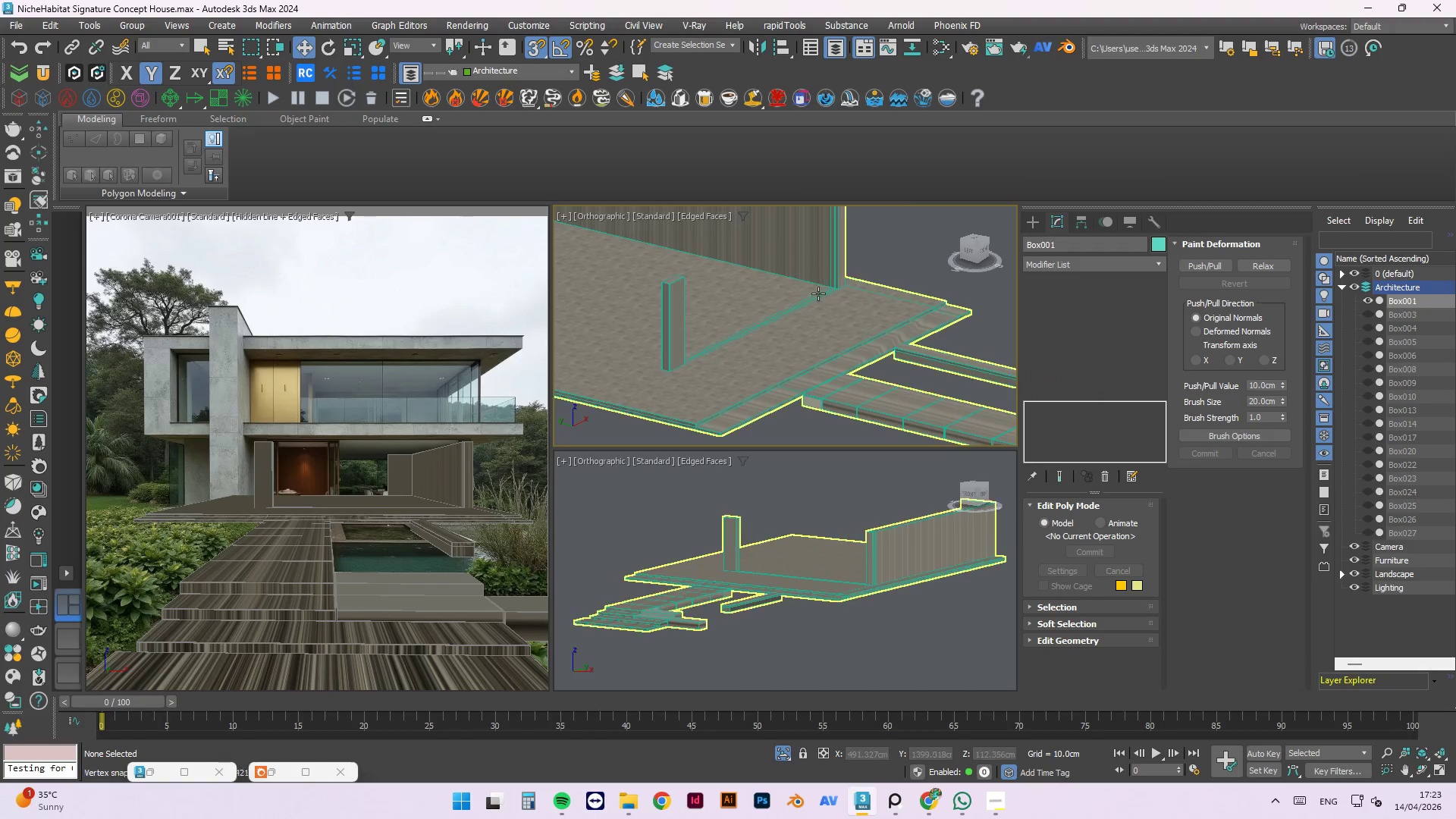 
scroll: coordinate [789, 301], scroll_direction: up, amount: 9.0
 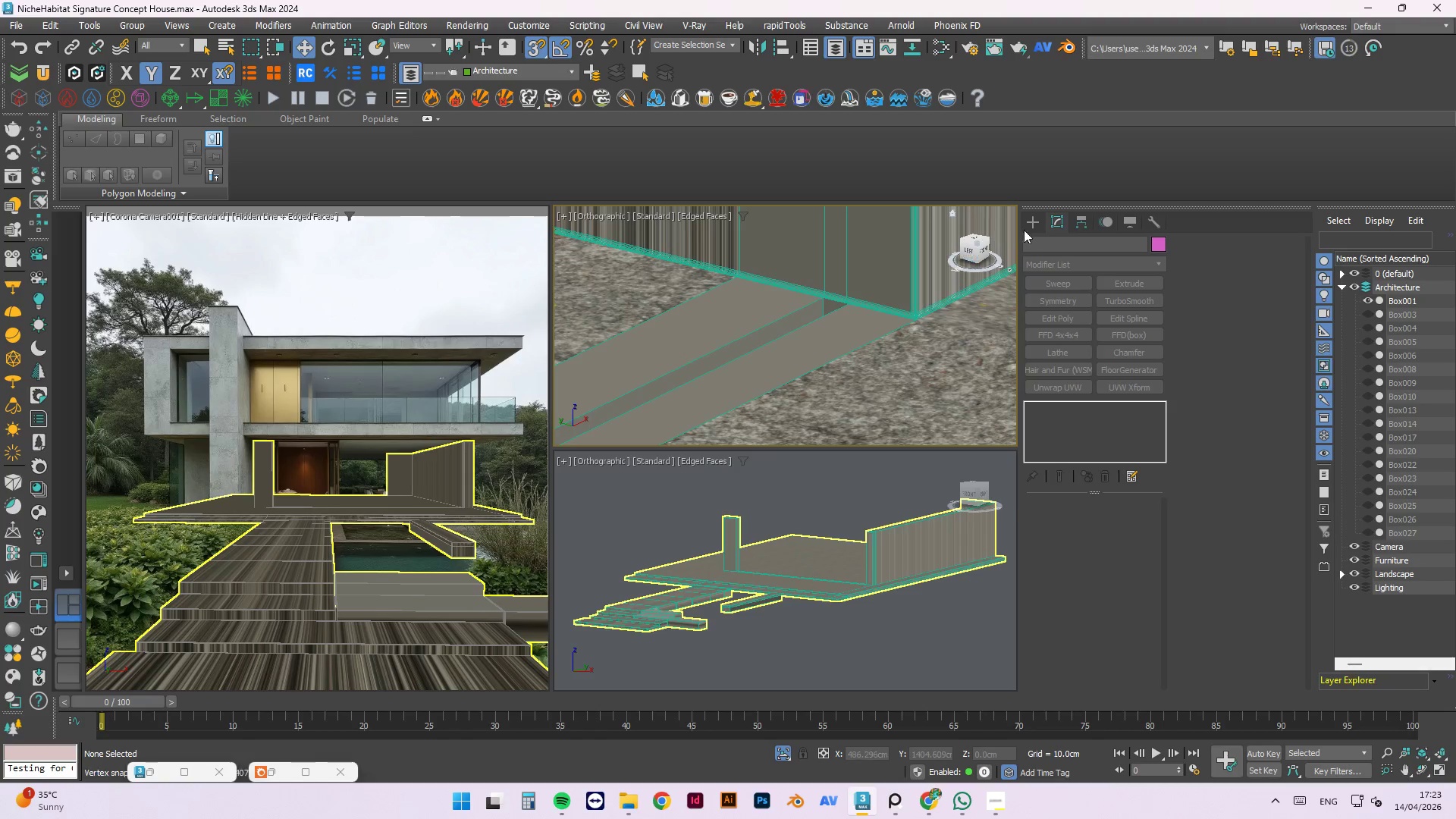 
left_click([1030, 221])
 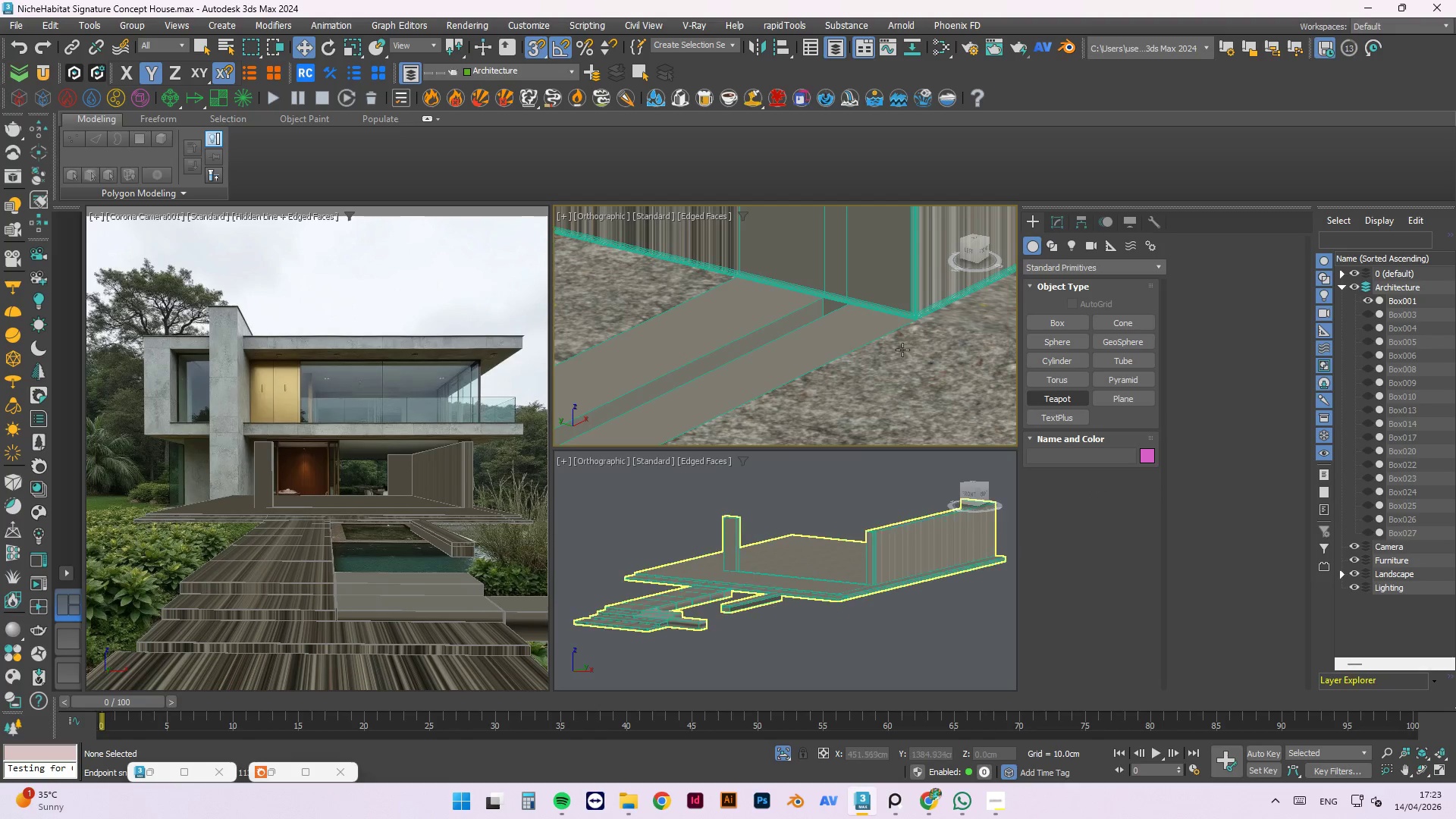 
scroll: coordinate [838, 300], scroll_direction: up, amount: 5.0
 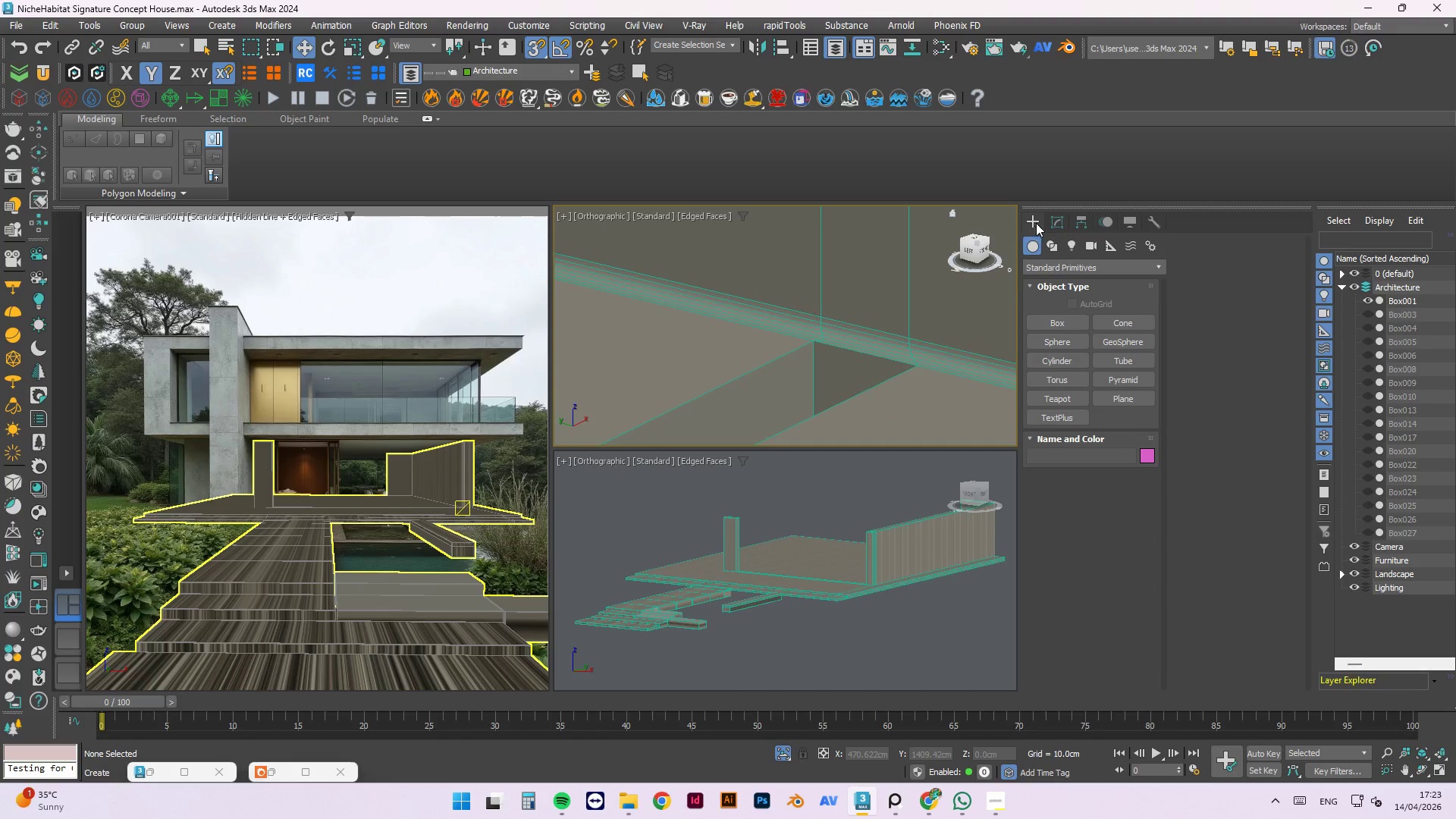 
key(Escape)
 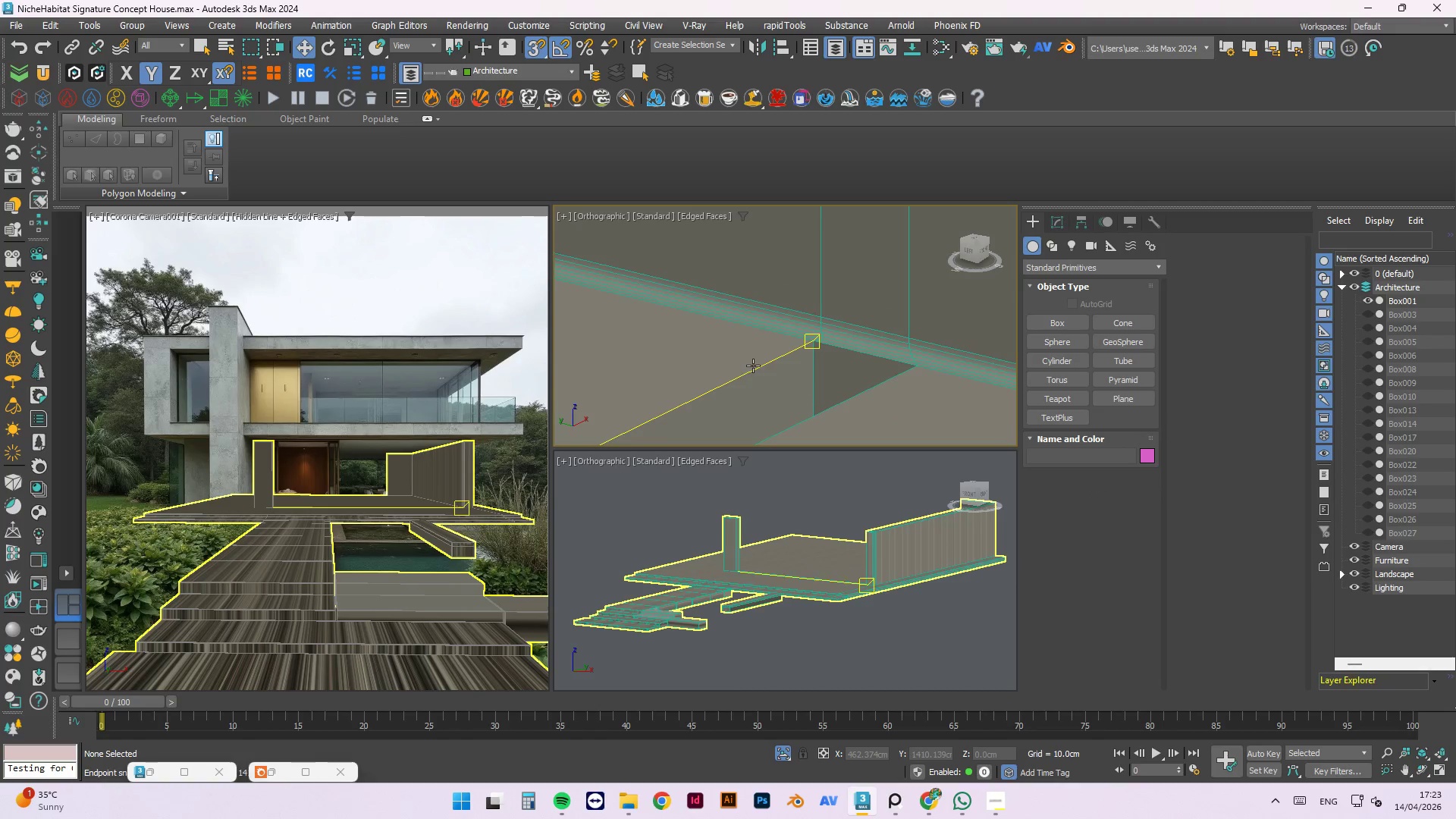 
left_click([753, 366])
 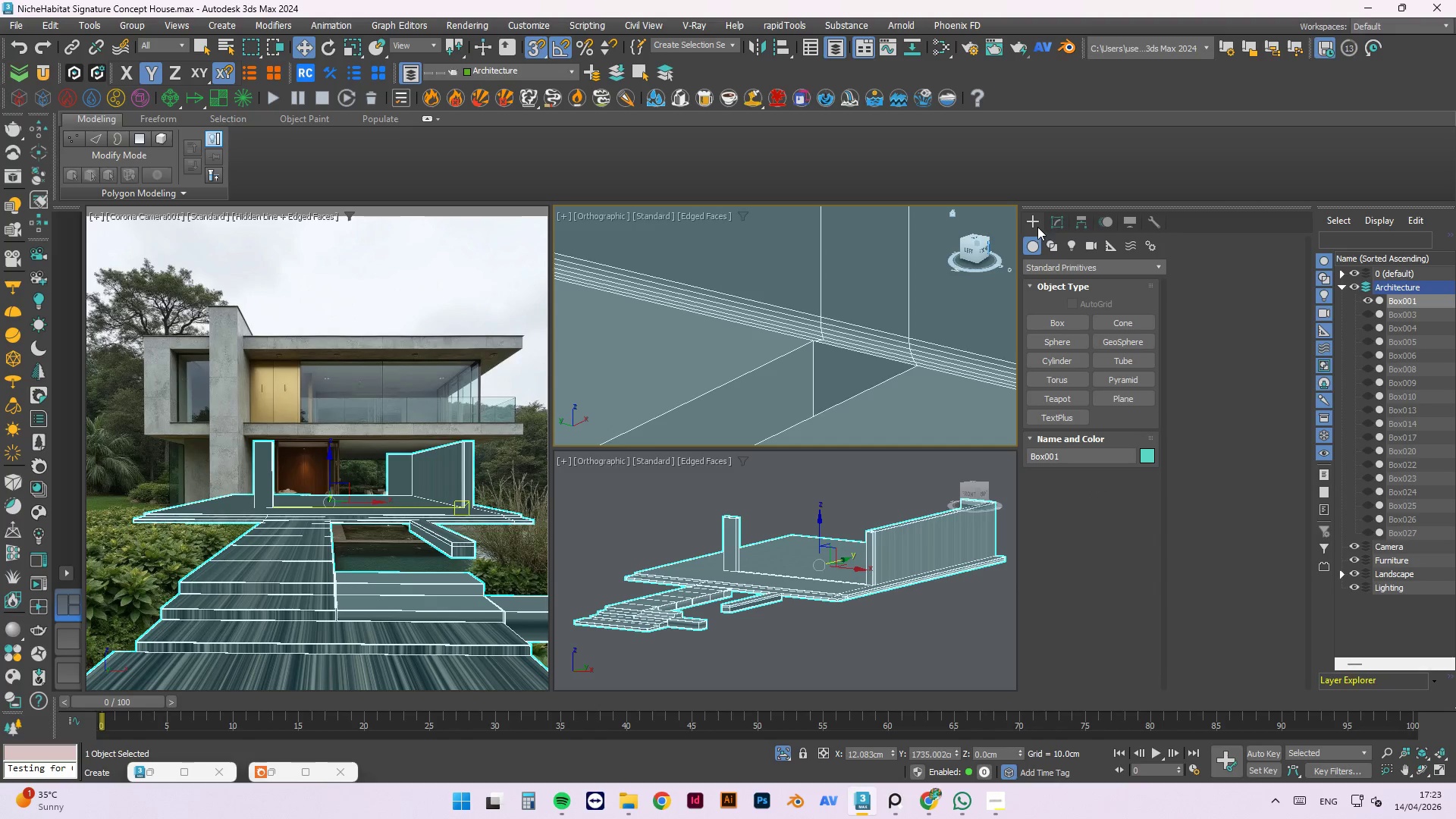 
left_click([1056, 222])
 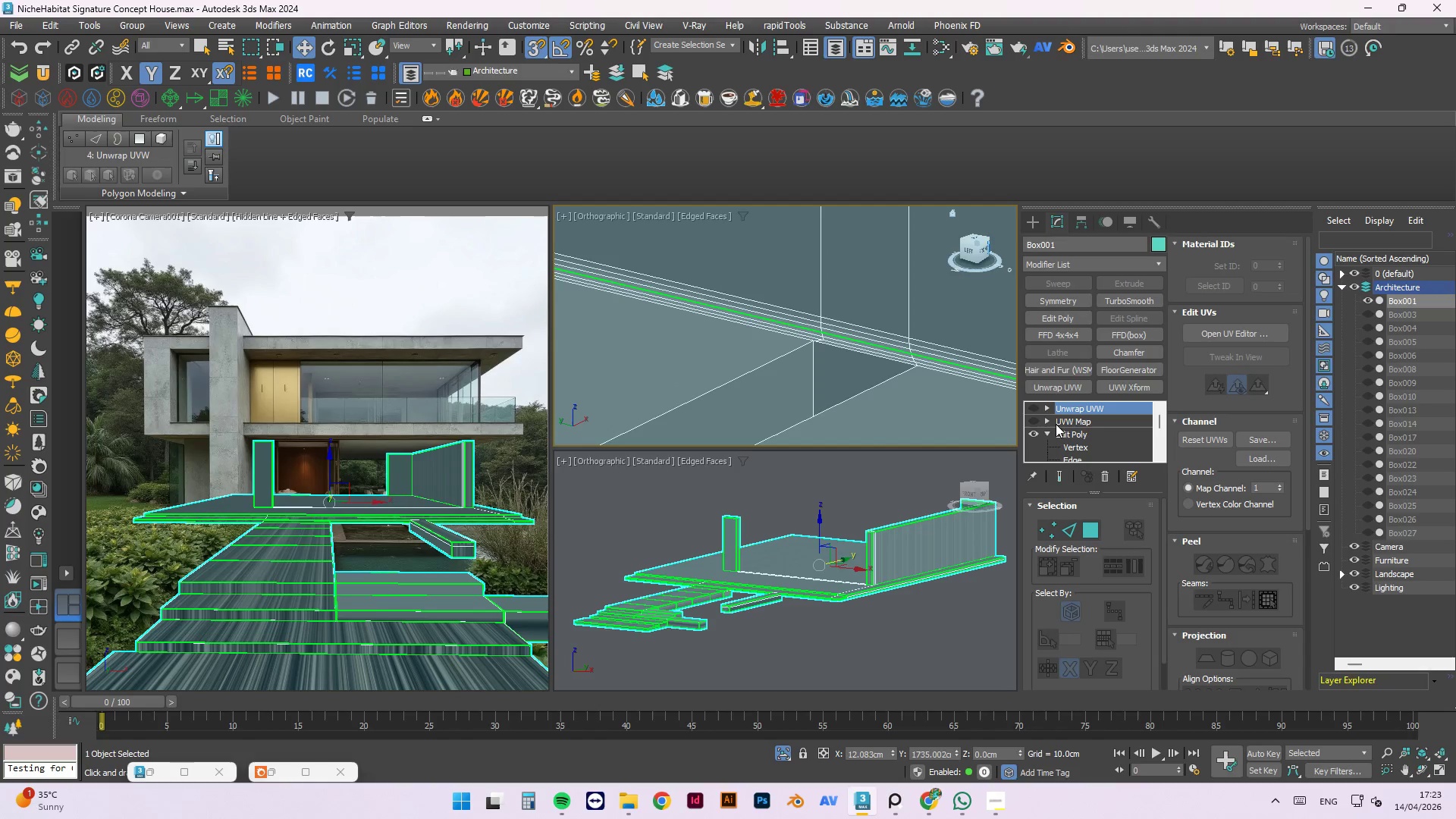 
left_click([864, 284])
 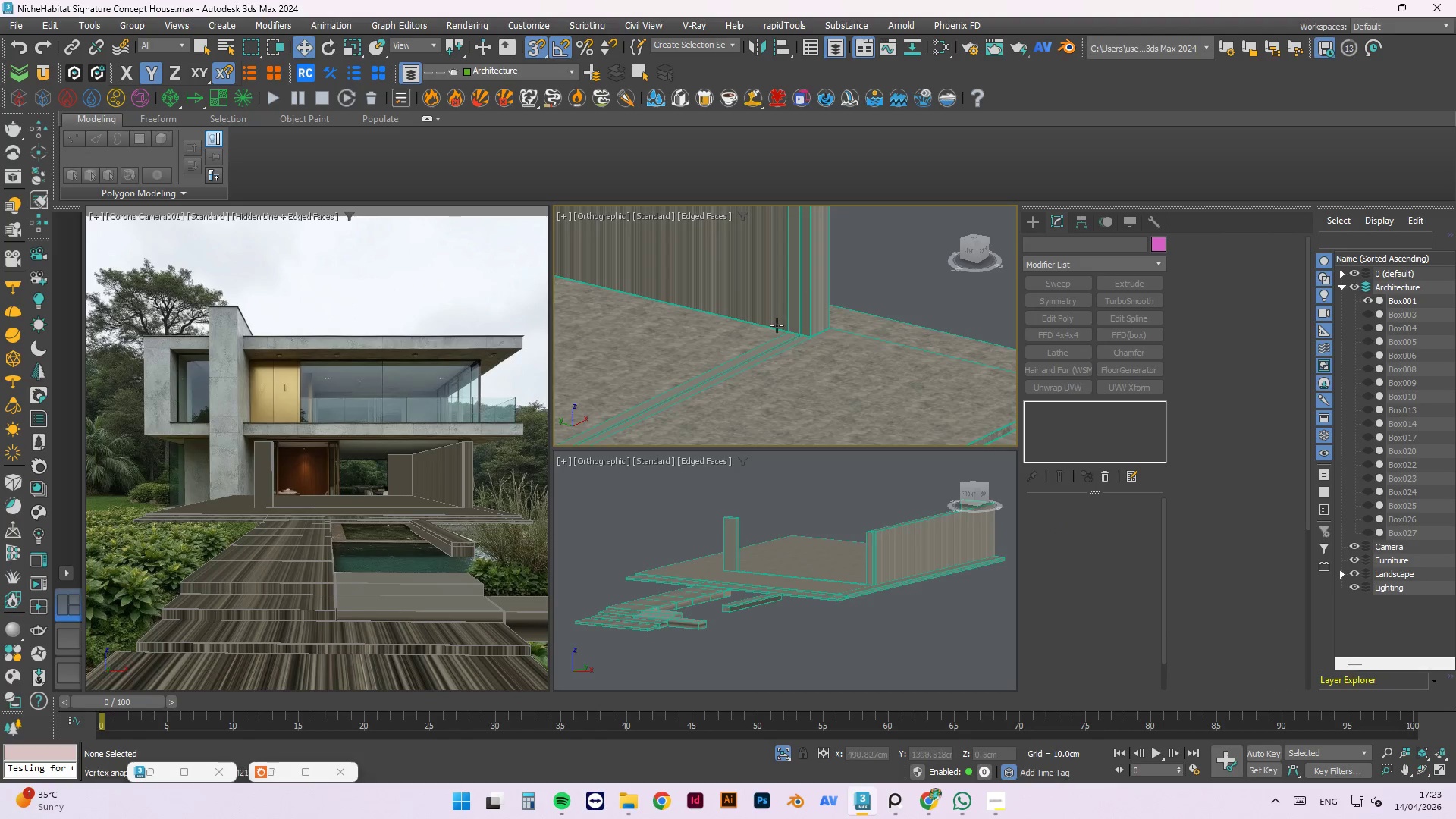 
scroll: coordinate [813, 331], scroll_direction: down, amount: 13.0
 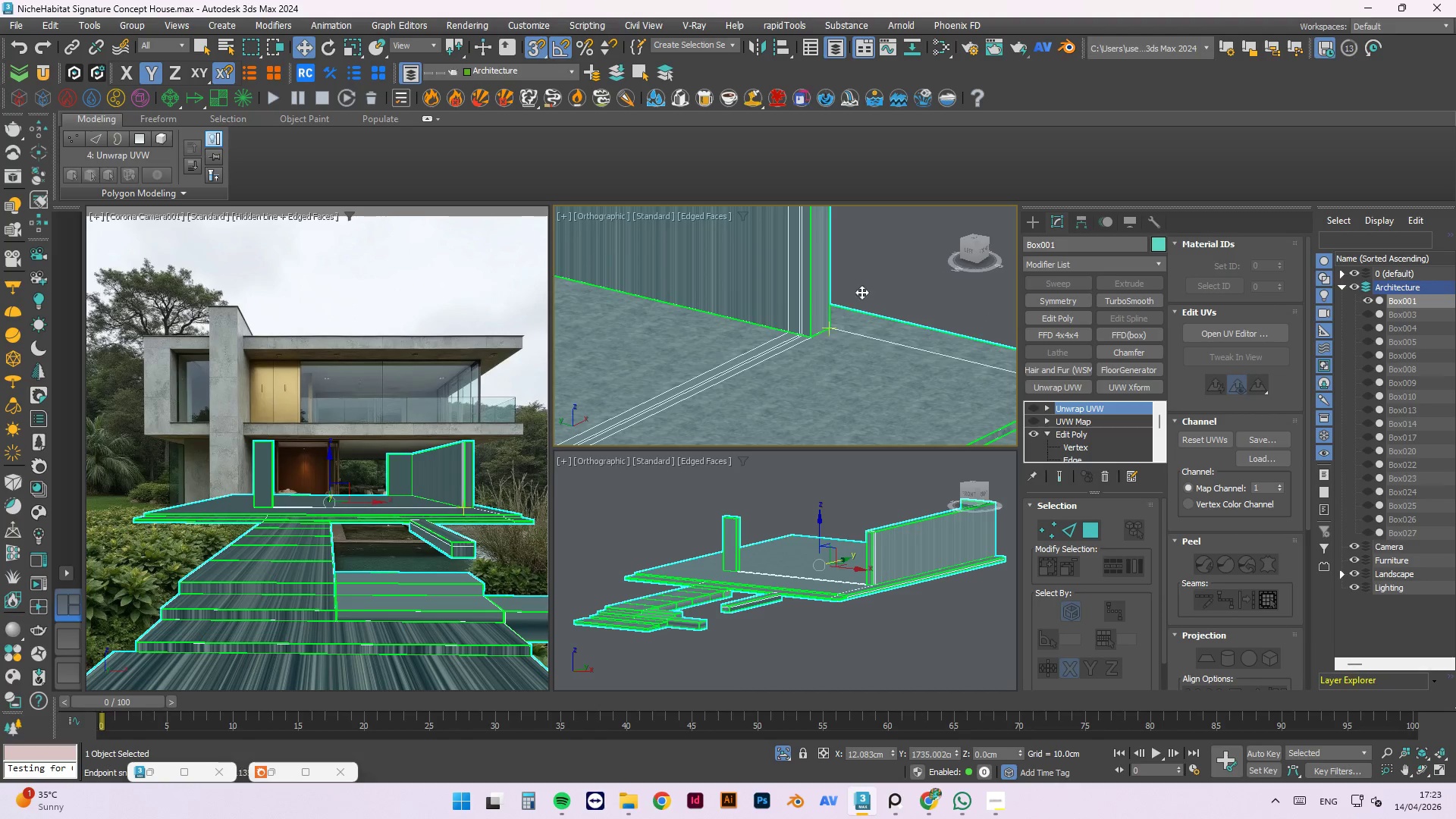 
scroll: coordinate [814, 328], scroll_direction: up, amount: 4.0
 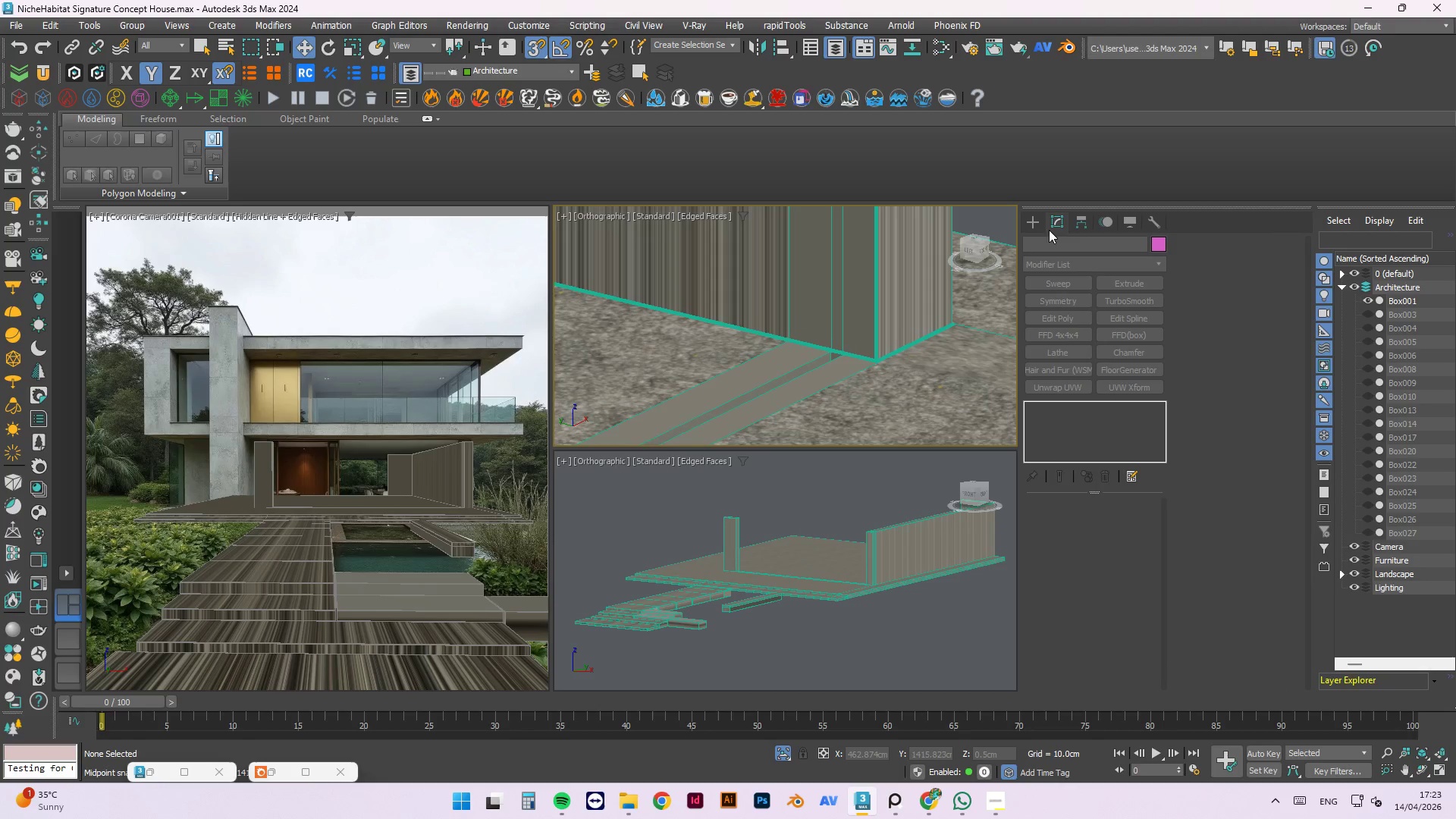 
left_click([1040, 224])
 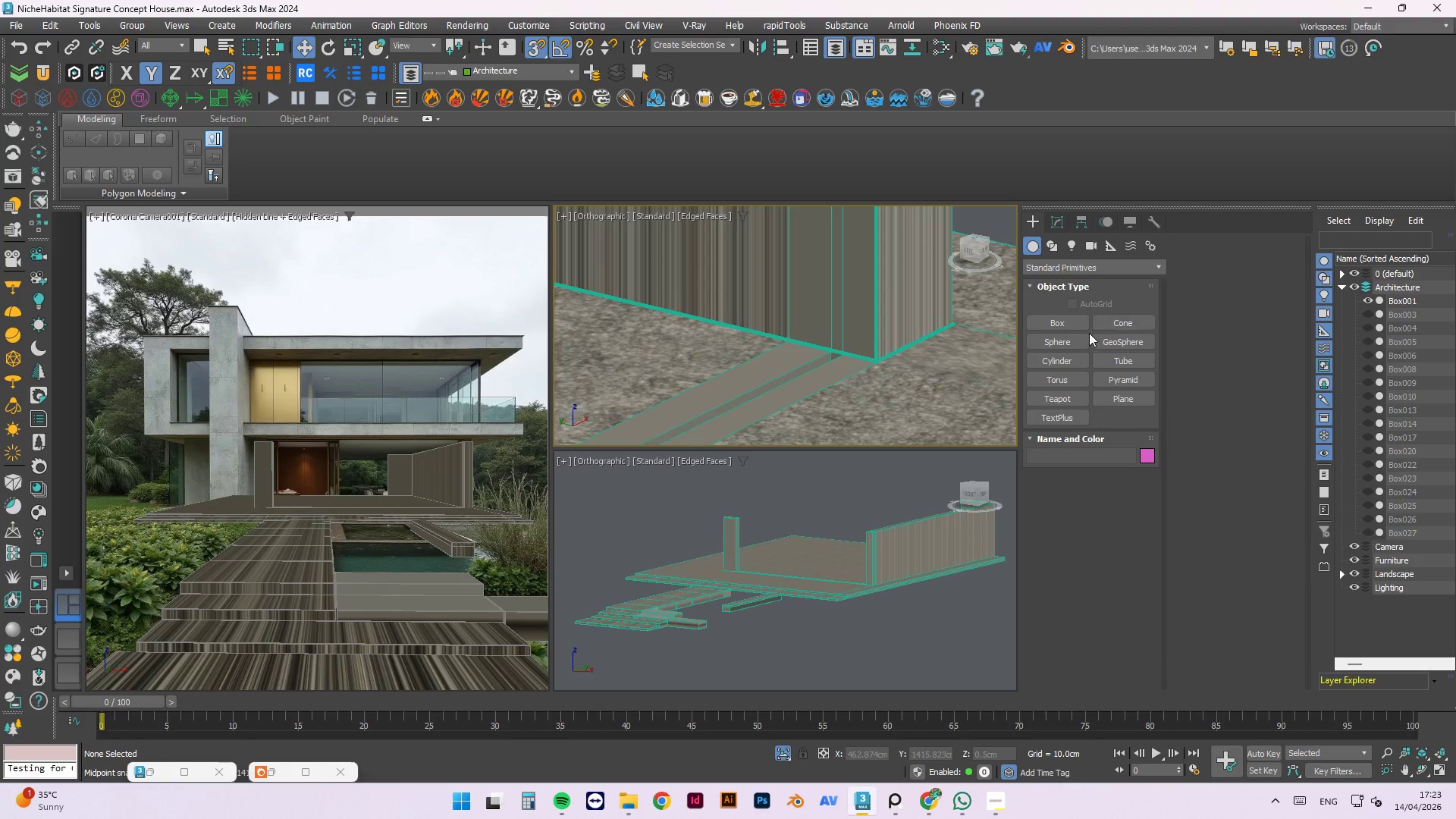 
left_click([1079, 321])
 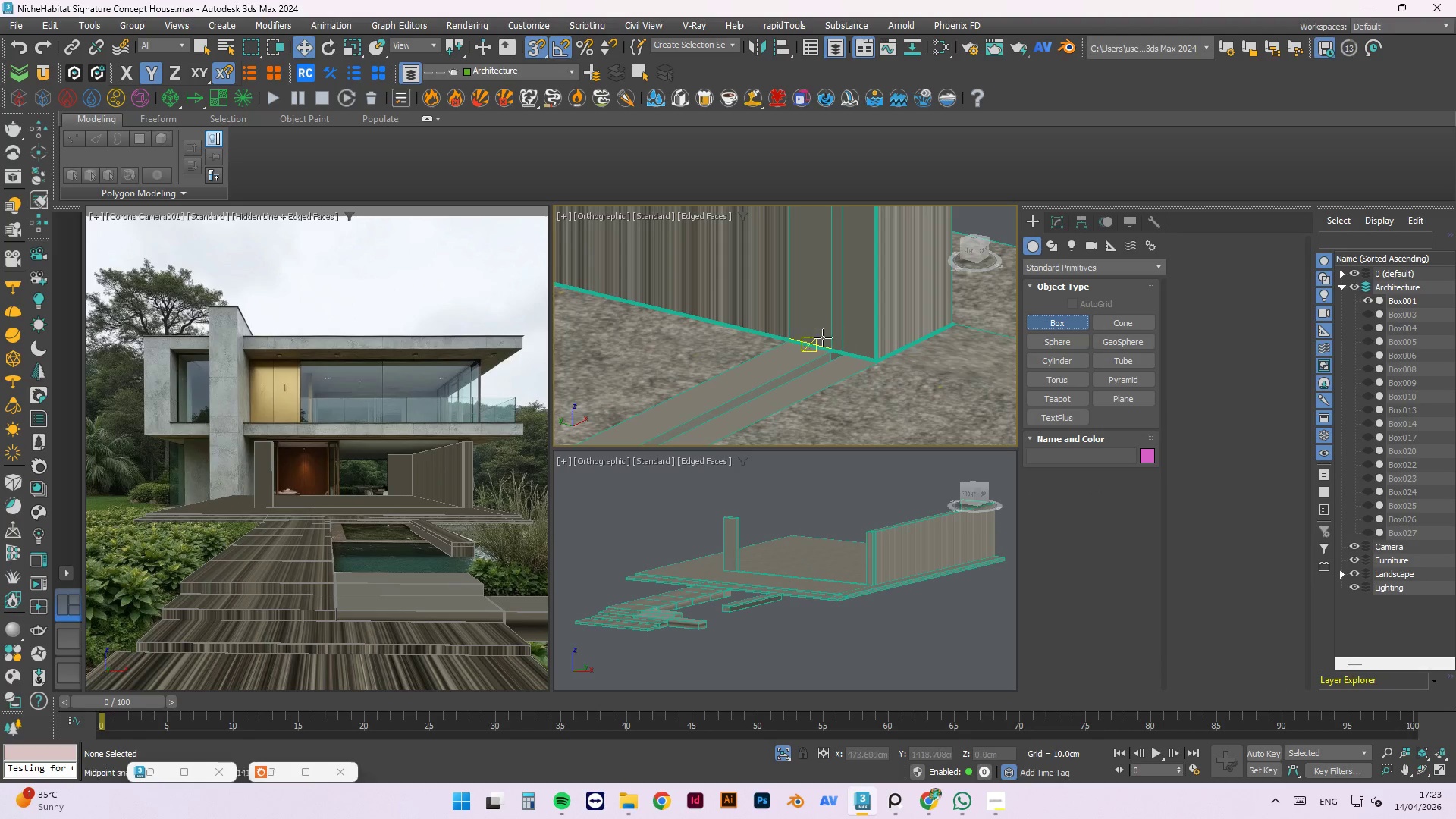 
scroll: coordinate [811, 306], scroll_direction: up, amount: 13.0
 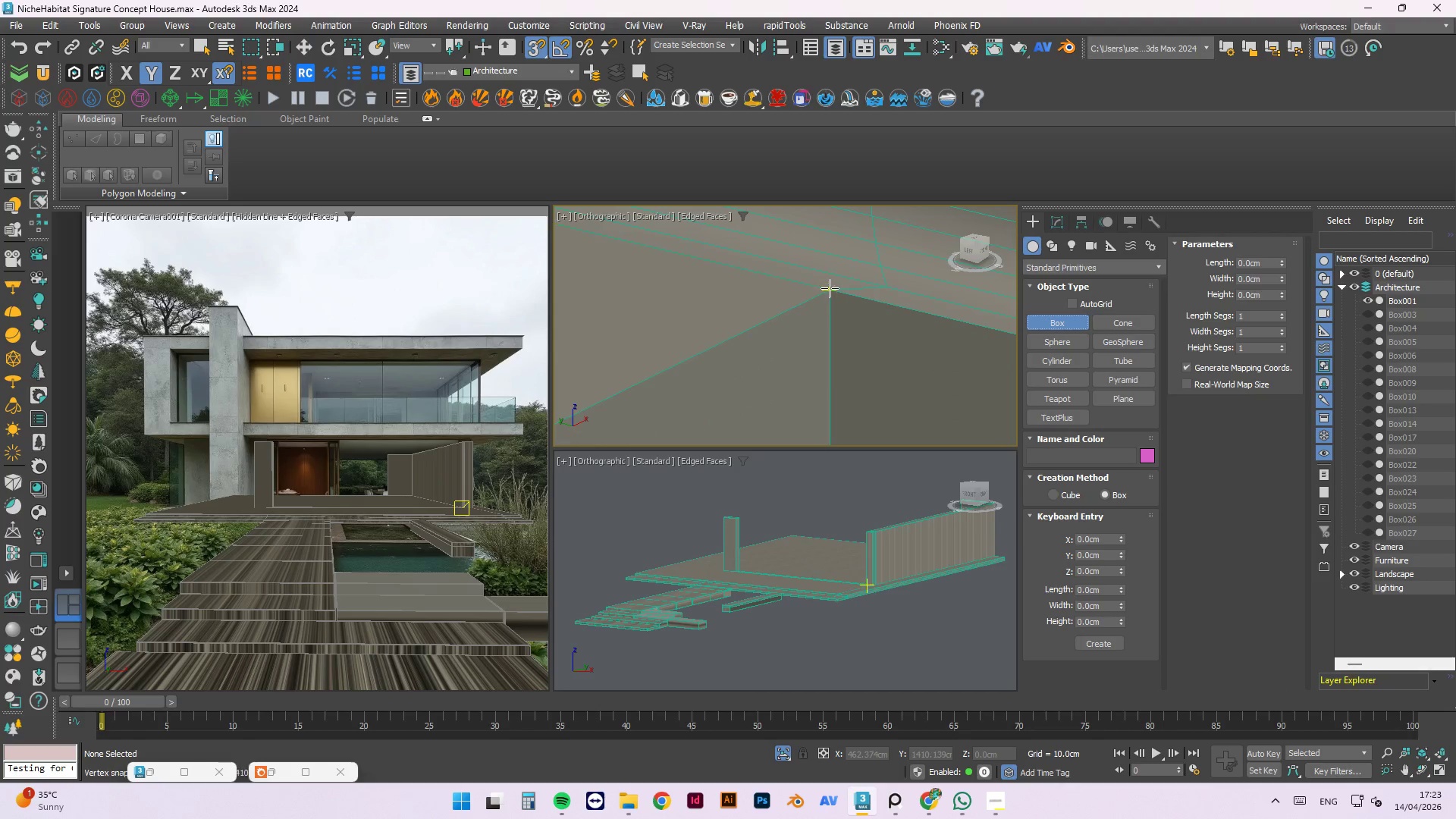 
left_click_drag(start_coordinate=[830, 288], to_coordinate=[849, 316])
 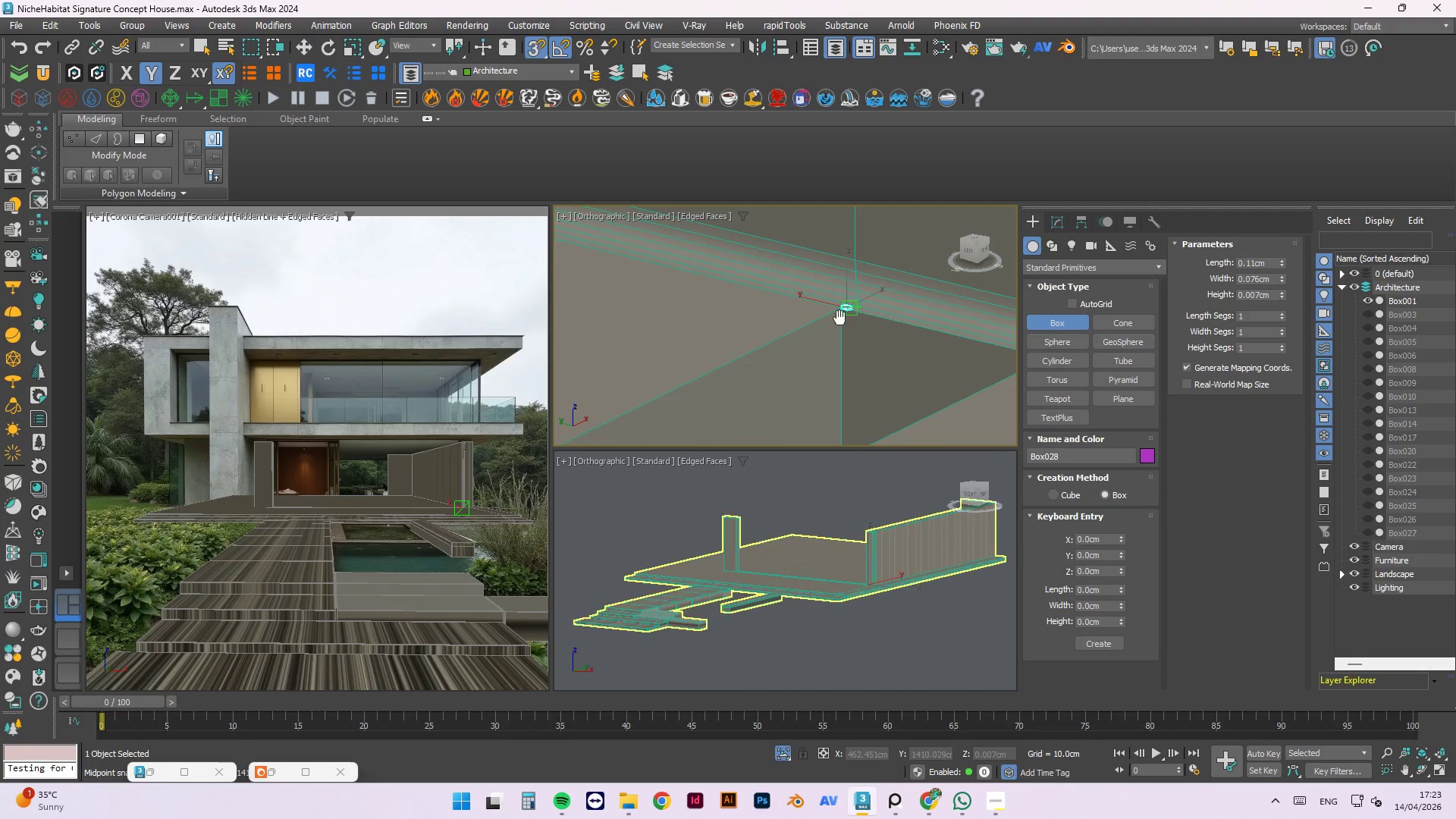 
scroll: coordinate [839, 297], scroll_direction: down, amount: 13.0
 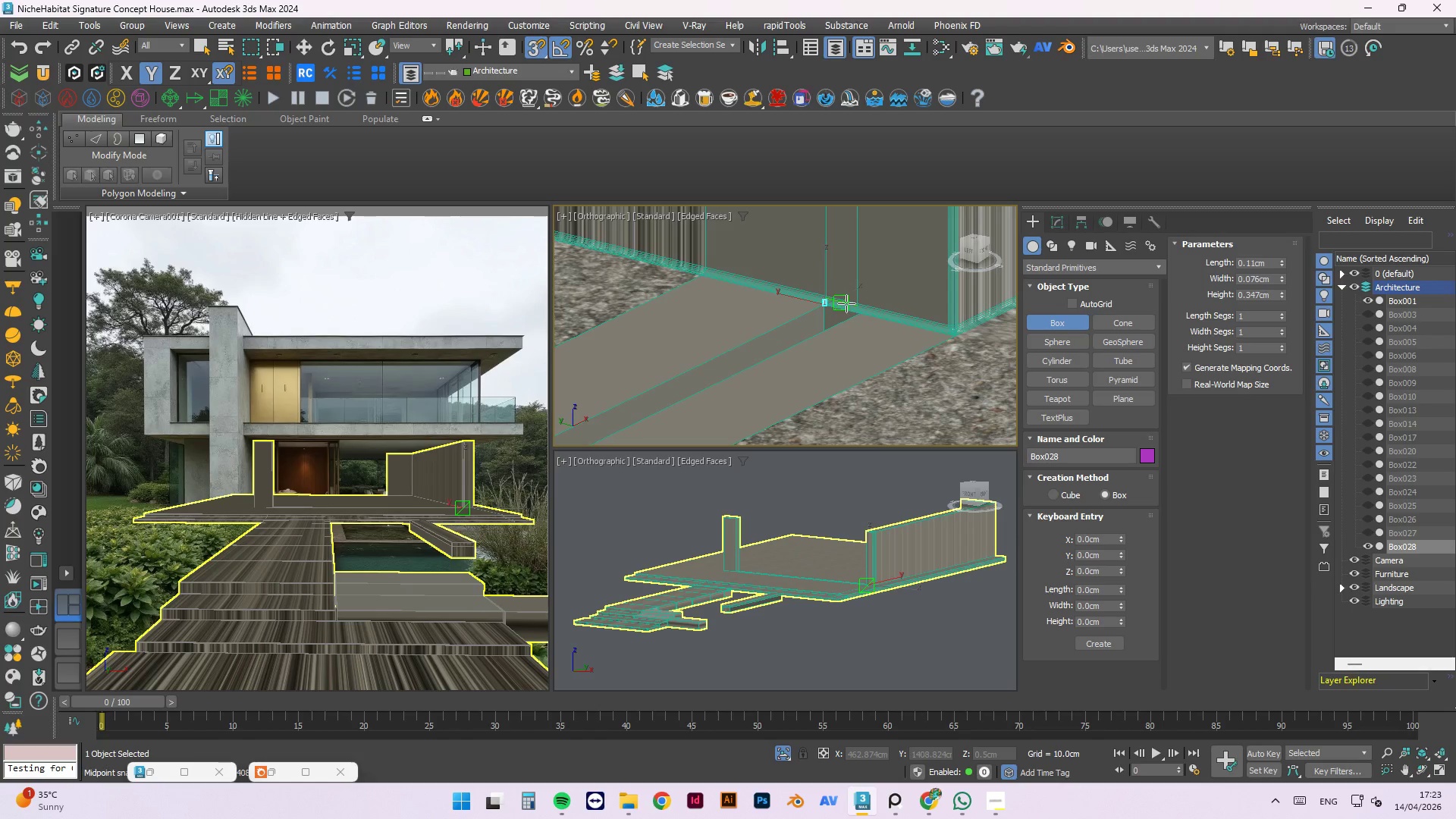 
key(Escape)
 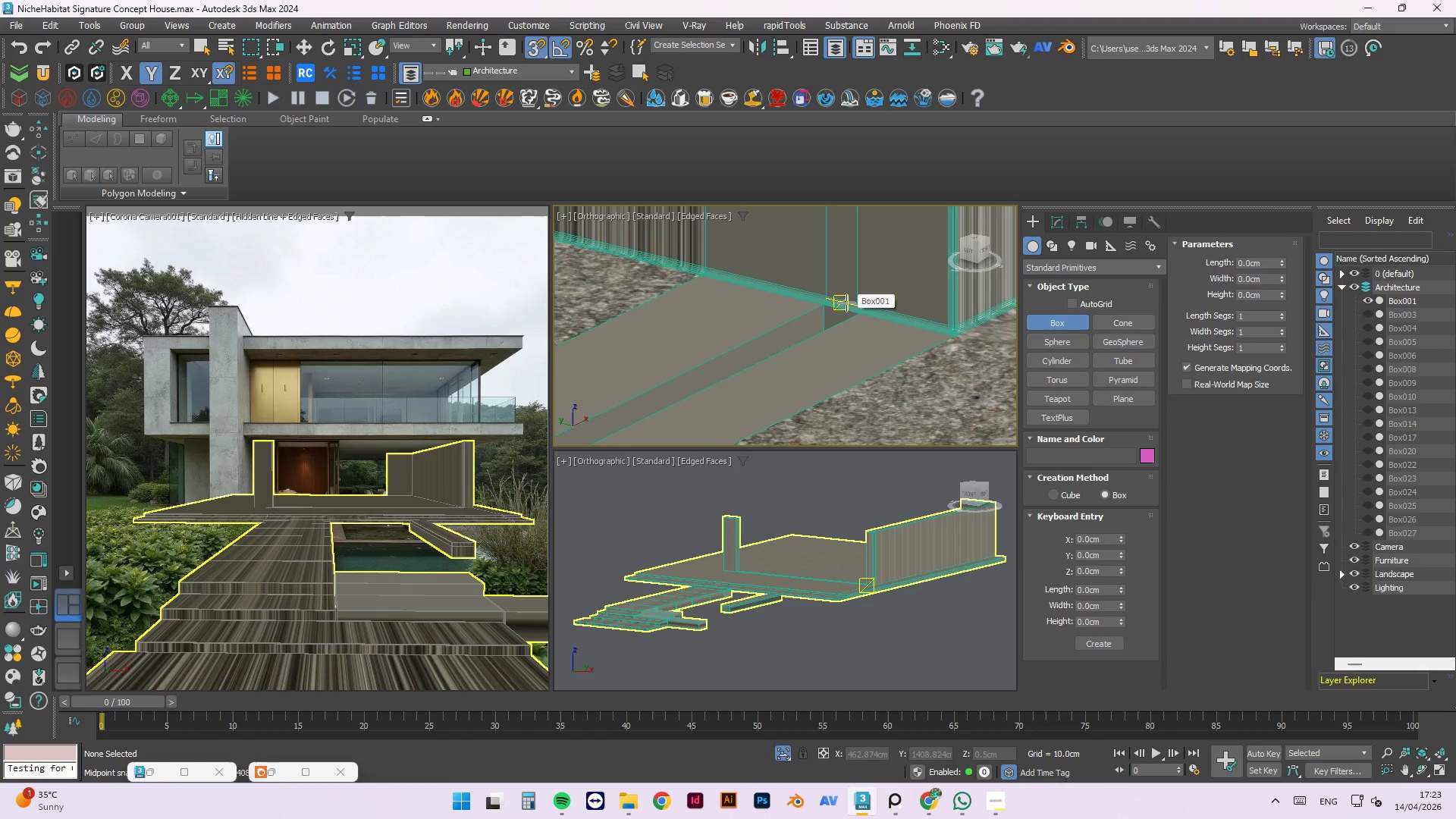 
hold_key(key=AltLeft, duration=0.81)
 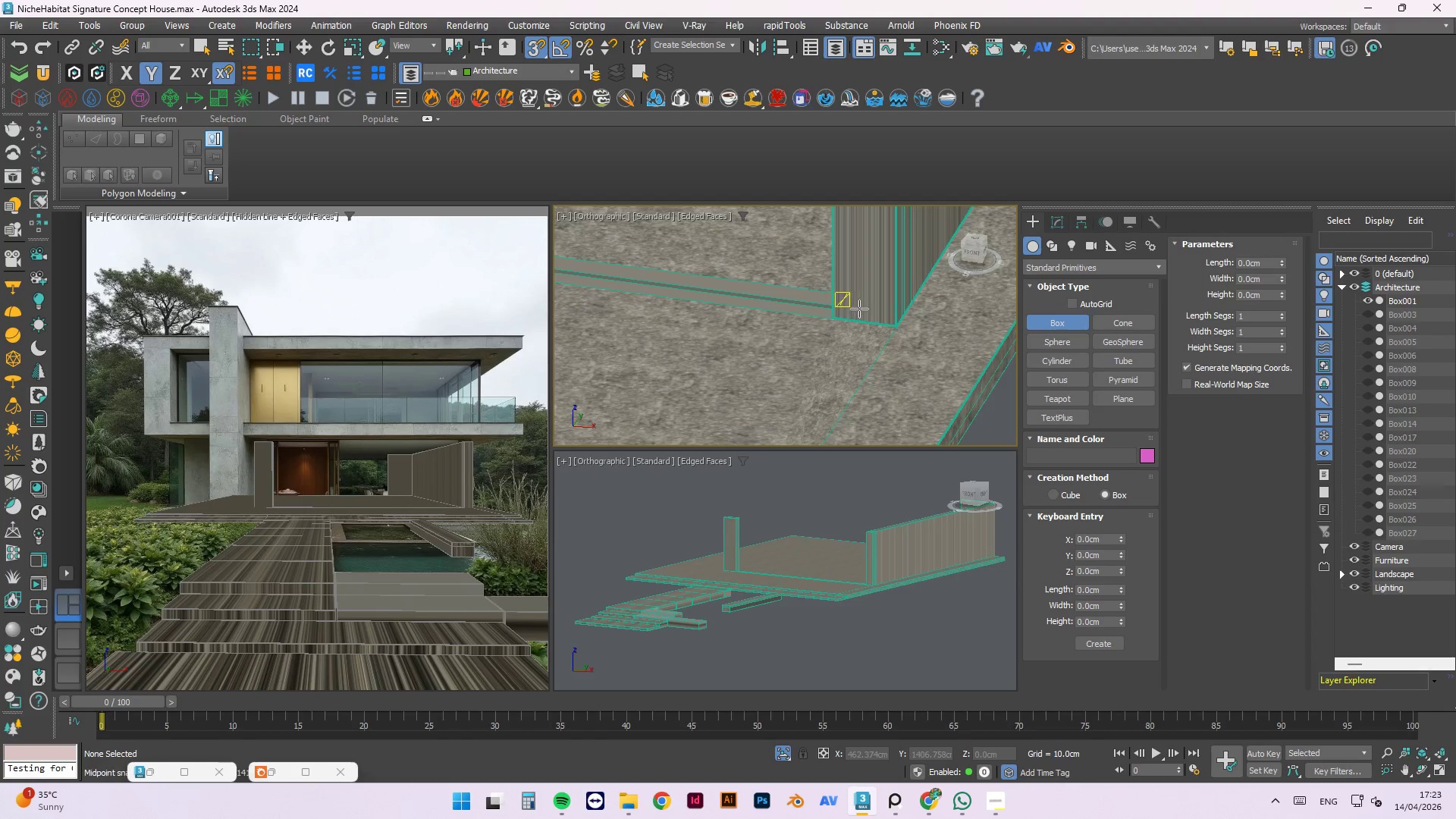 
scroll: coordinate [847, 300], scroll_direction: down, amount: 3.0
 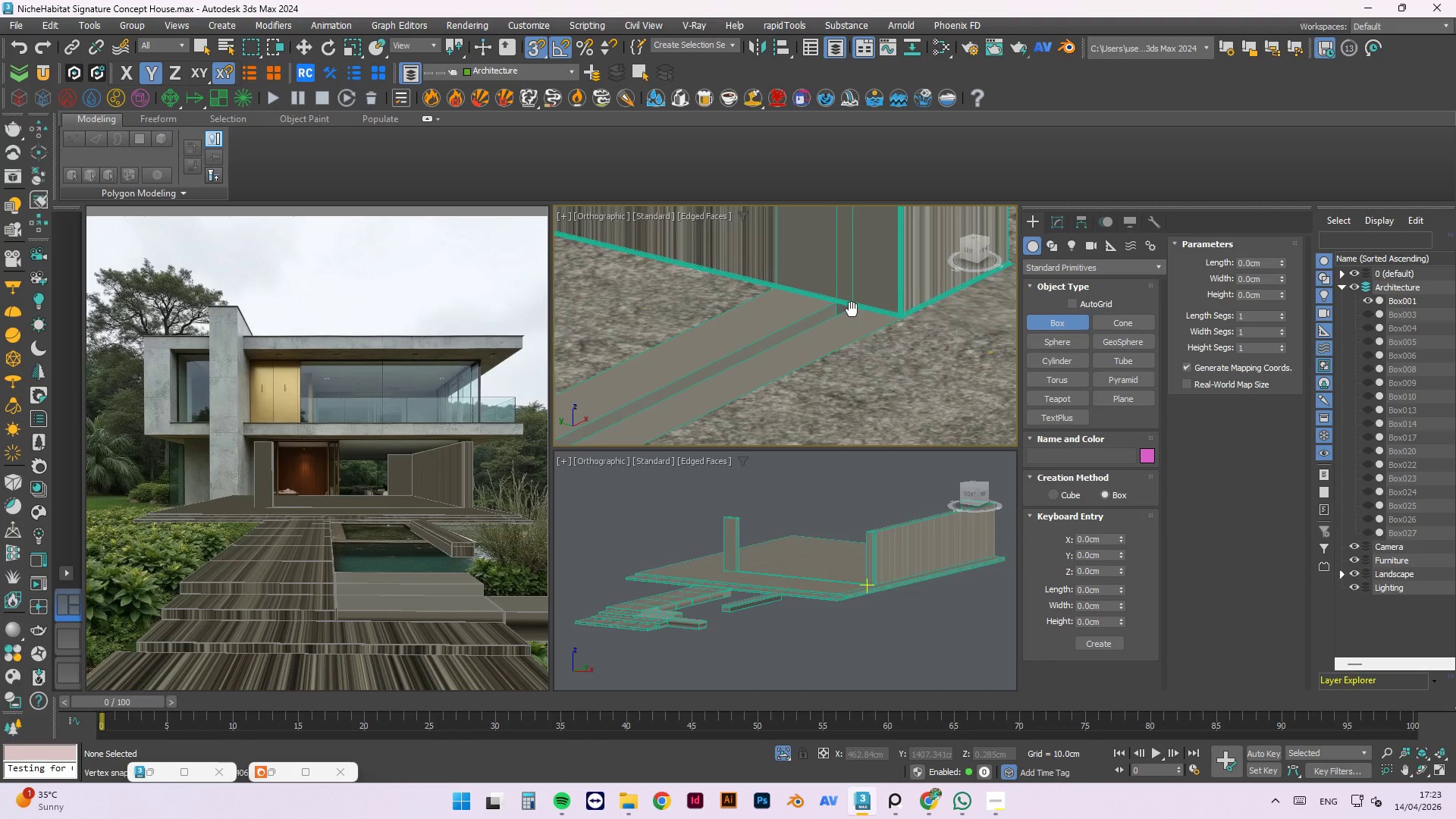 
hold_key(key=AltLeft, duration=13.98)
scroll: coordinate [800, 291], scroll_direction: down, amount: 12.0
 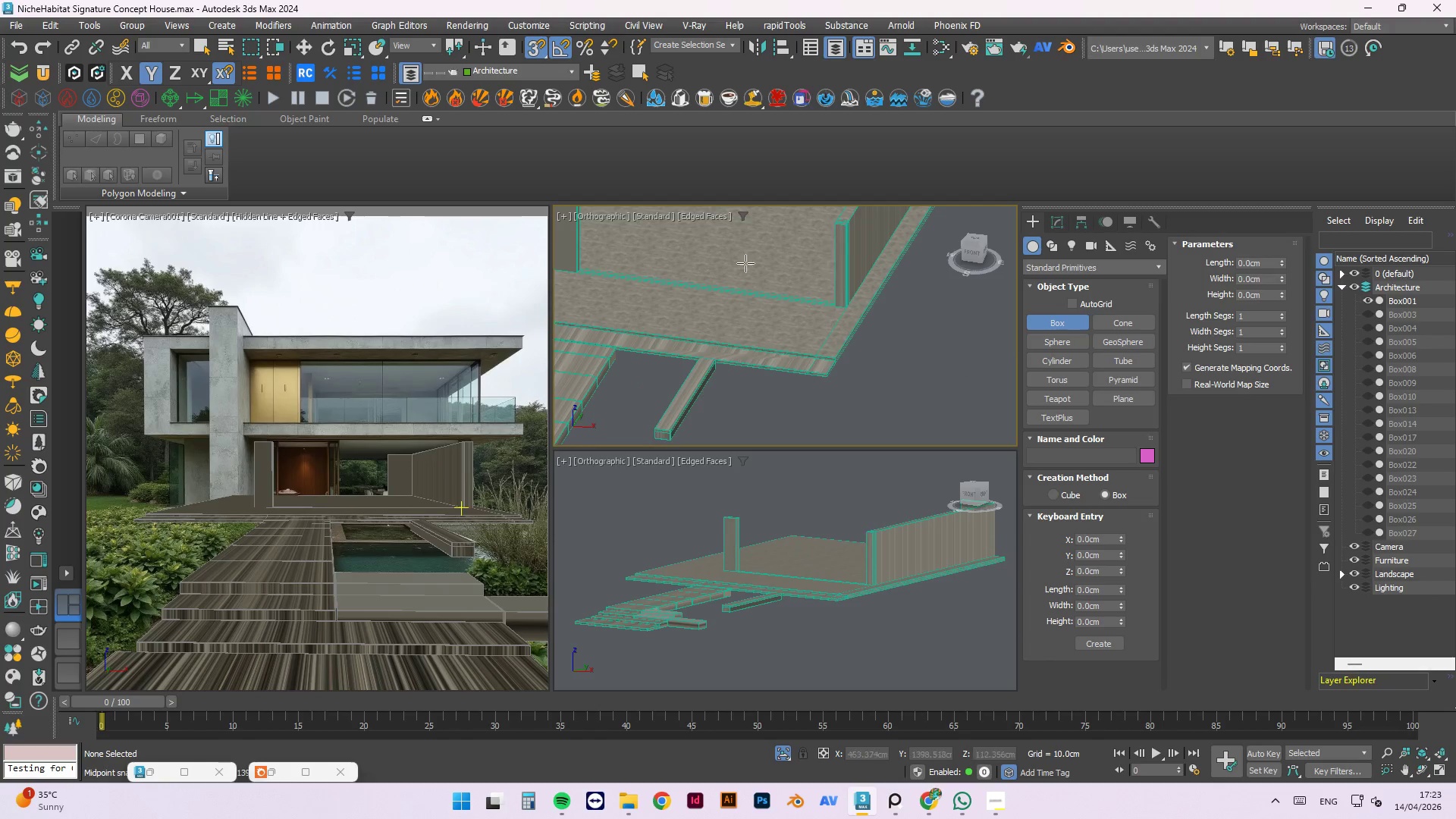 
scroll: coordinate [630, 266], scroll_direction: up, amount: 33.0
 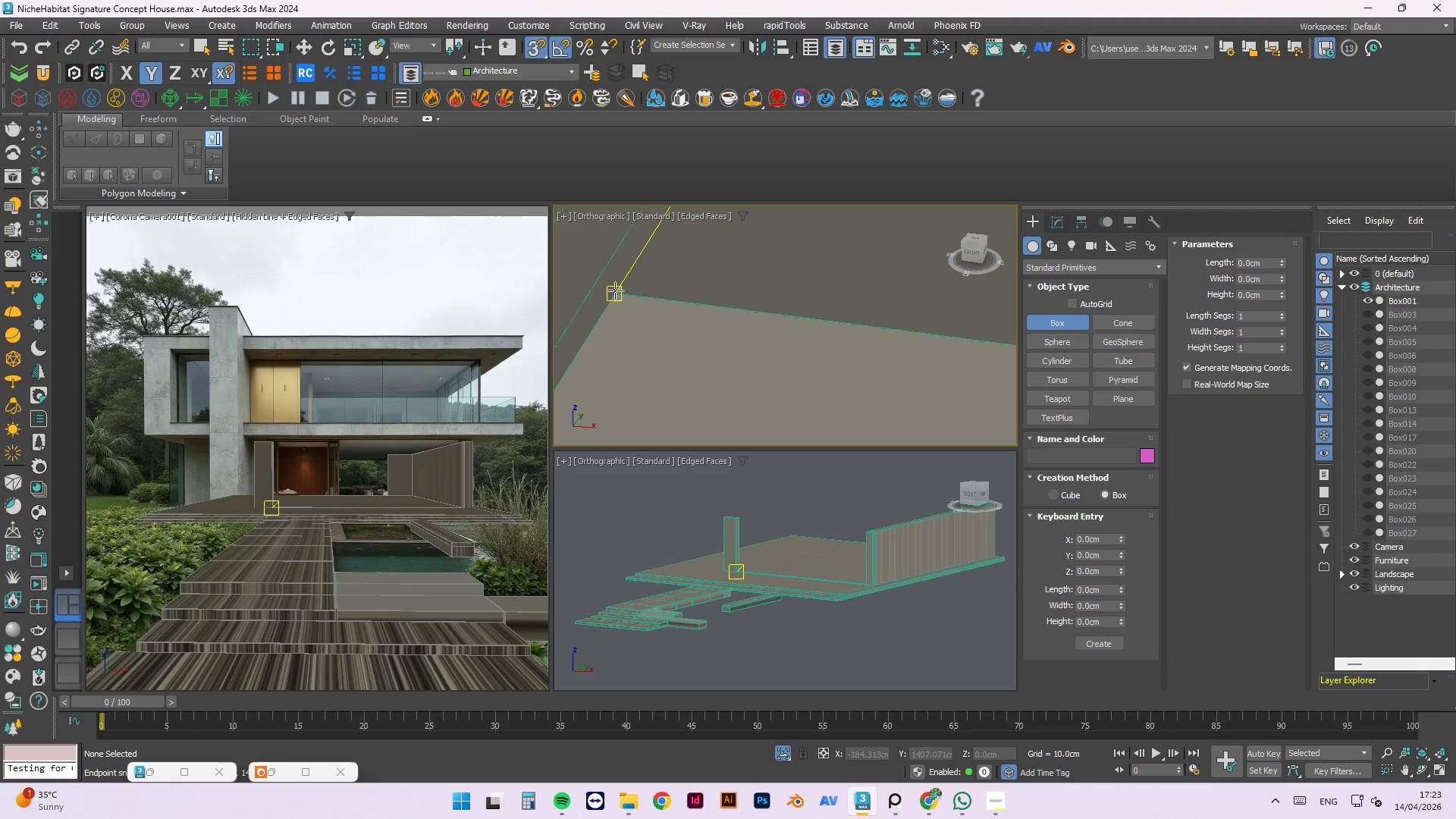 
left_click_drag(start_coordinate=[615, 290], to_coordinate=[792, 278])
 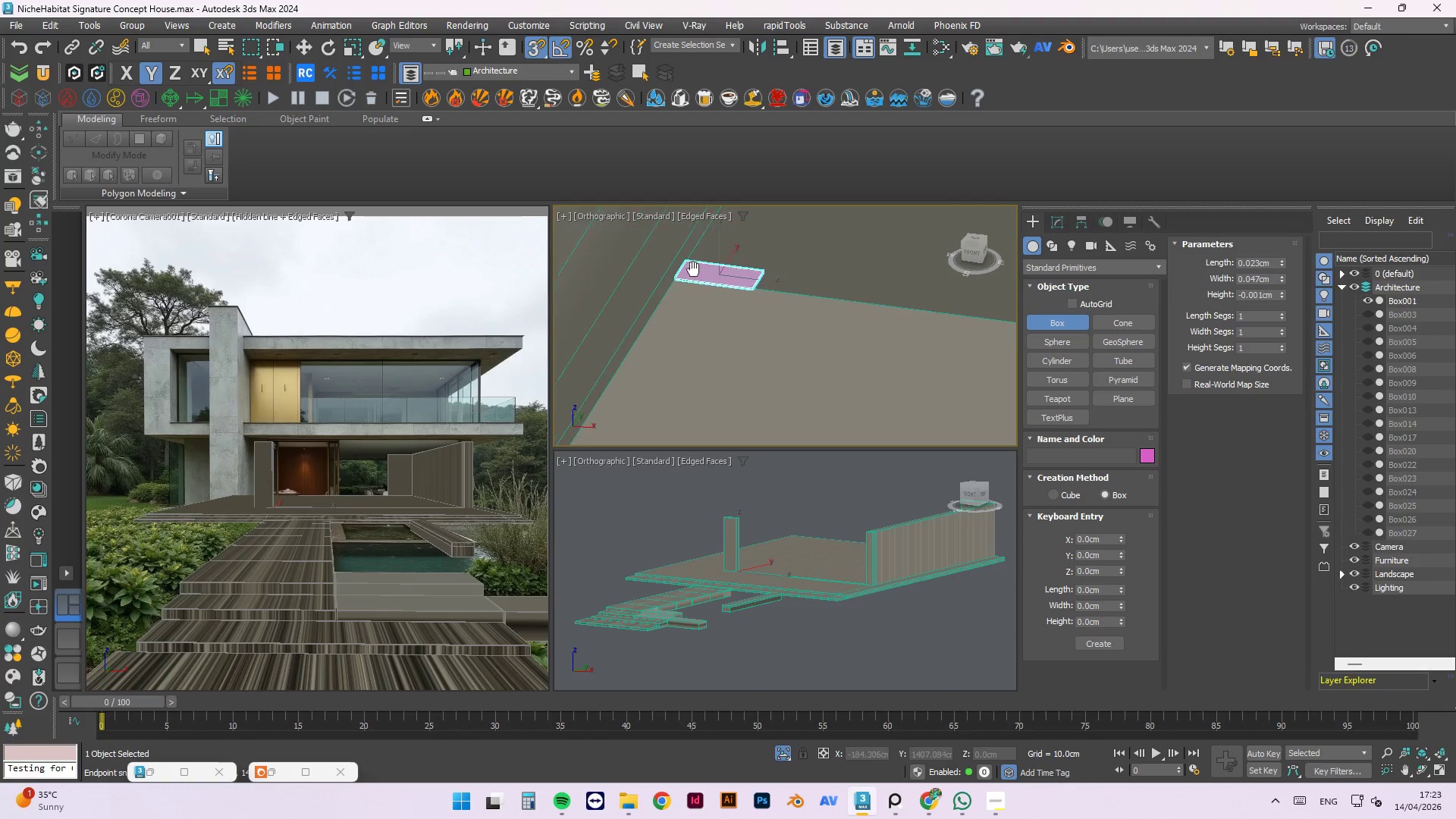 
scroll: coordinate [695, 281], scroll_direction: down, amount: 2.0
 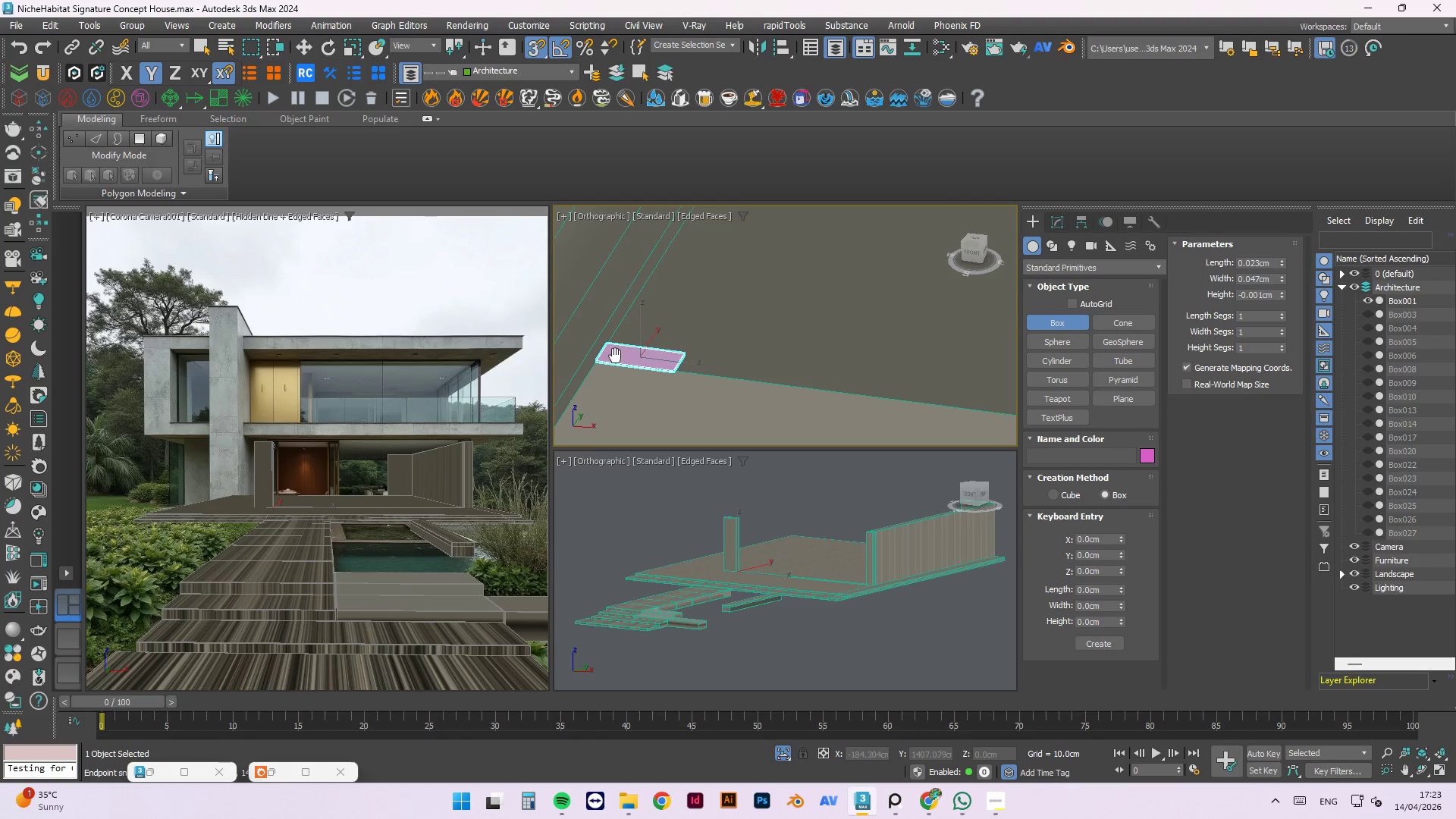 
hold_key(key=AltLeft, duration=0.53)
 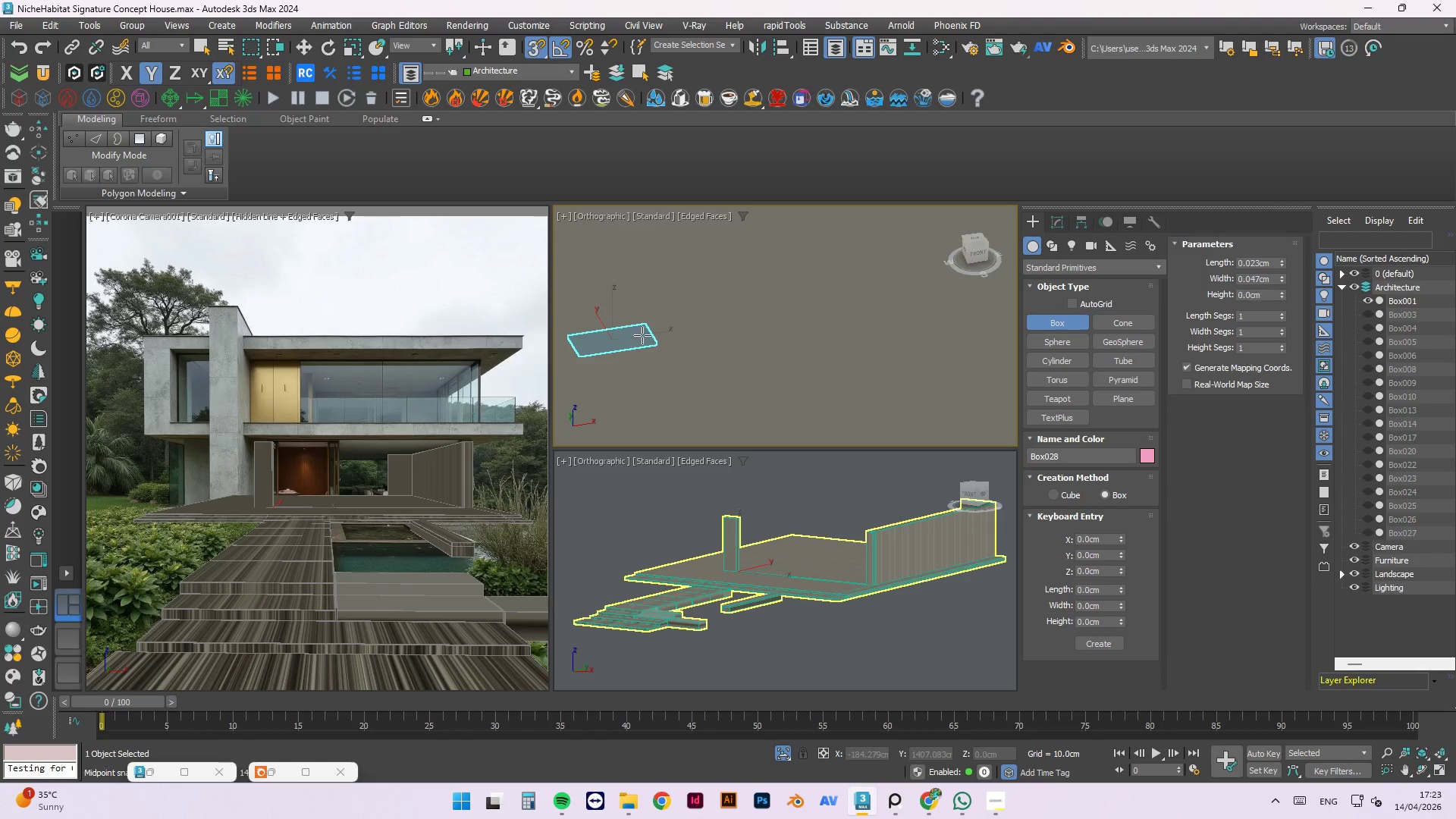 
scroll: coordinate [611, 344], scroll_direction: down, amount: 7.0
 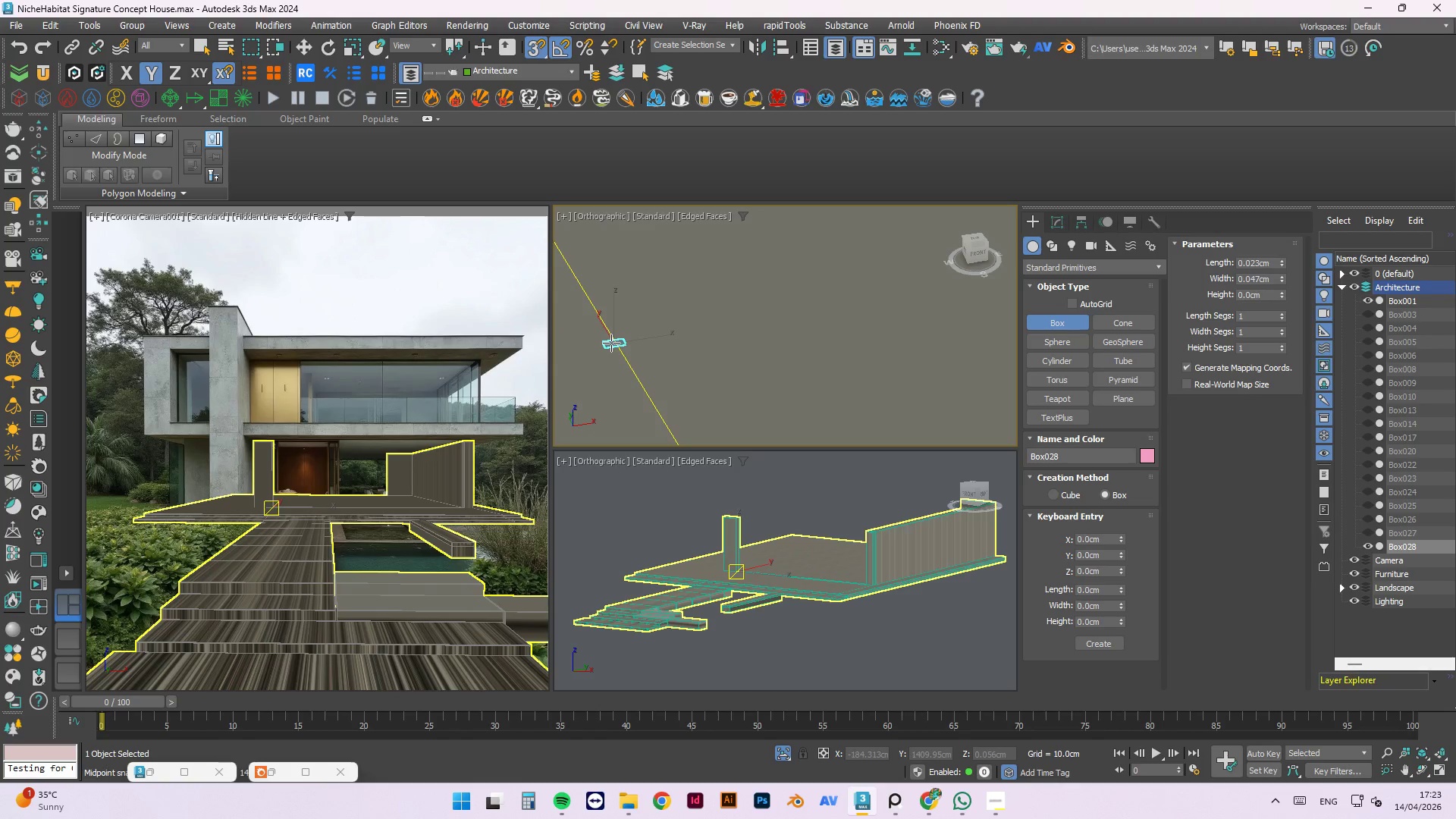 
key(Control+Z)
 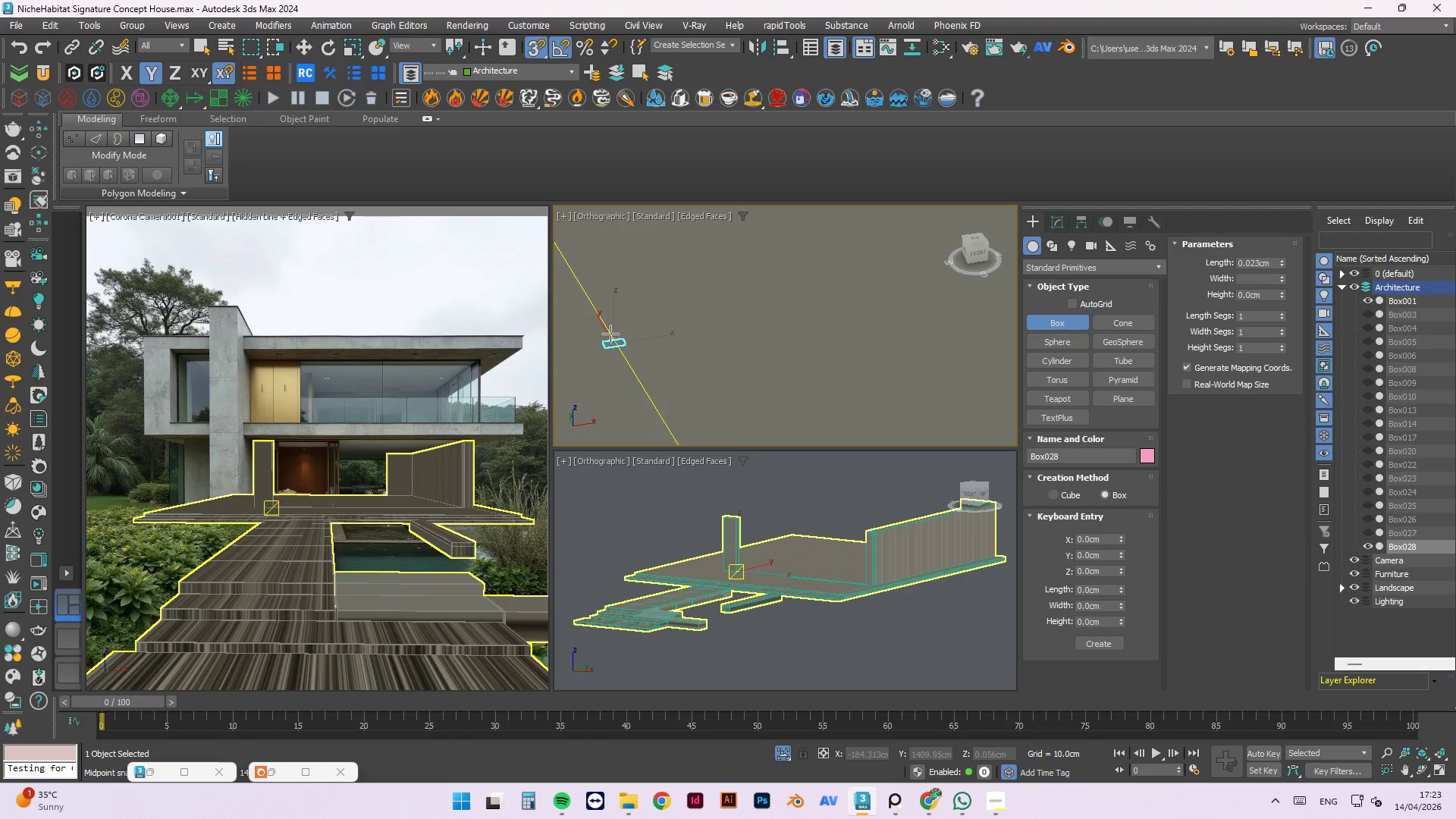 
key(Escape)
 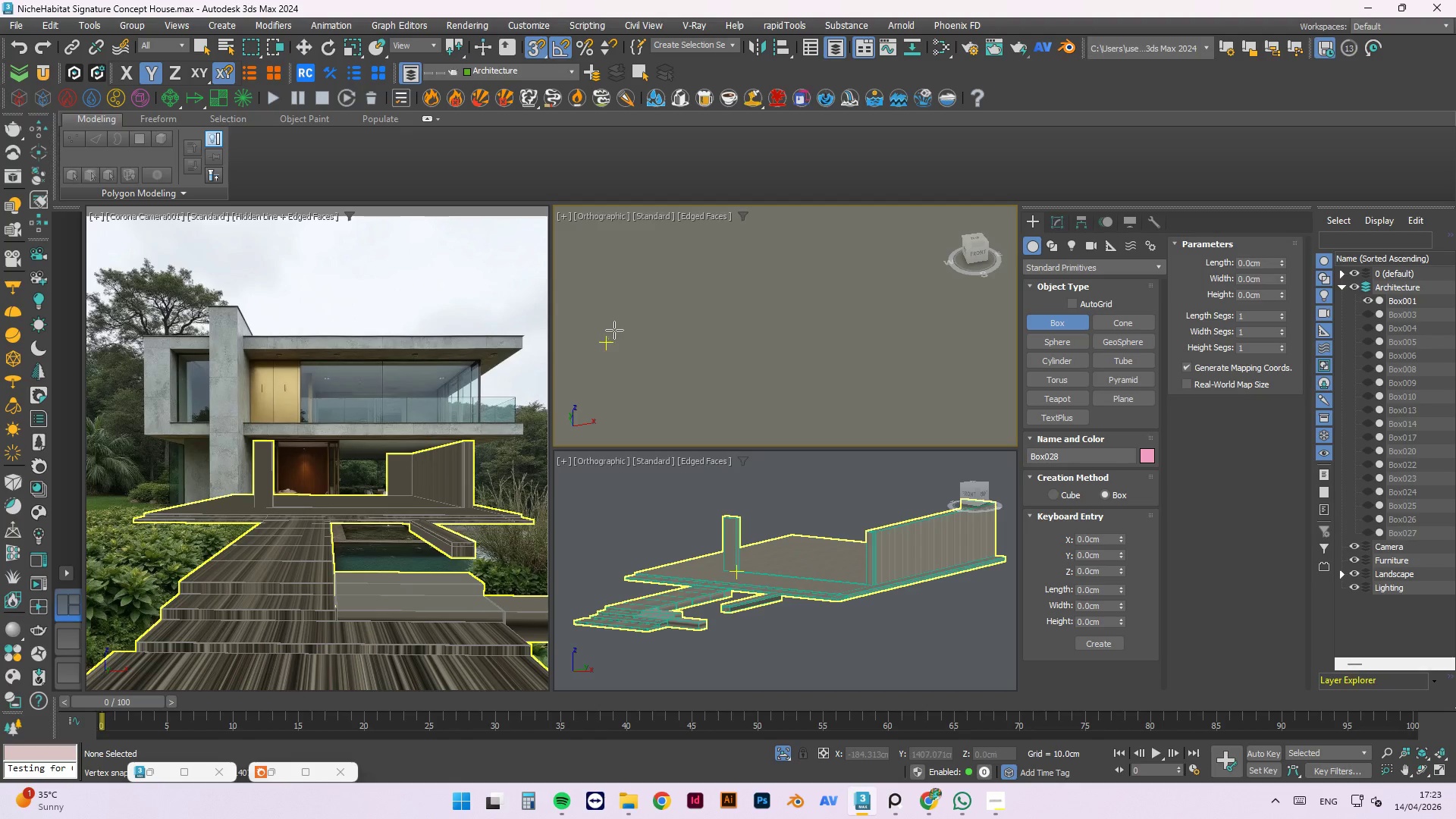 
scroll: coordinate [610, 331], scroll_direction: down, amount: 2.0
 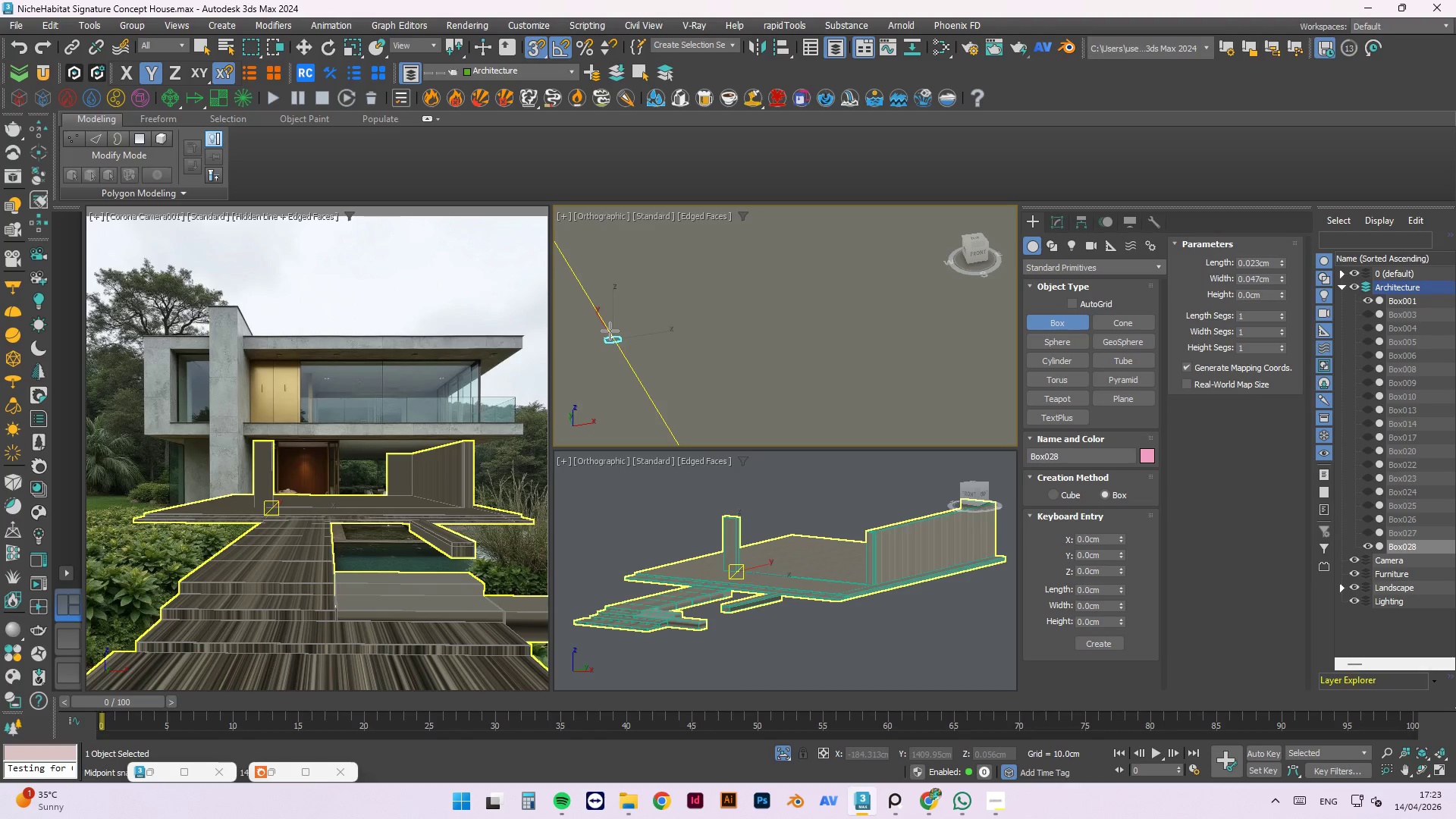 
hold_key(key=AltLeft, duration=0.94)
scroll: coordinate [610, 245], scroll_direction: down, amount: 11.0
 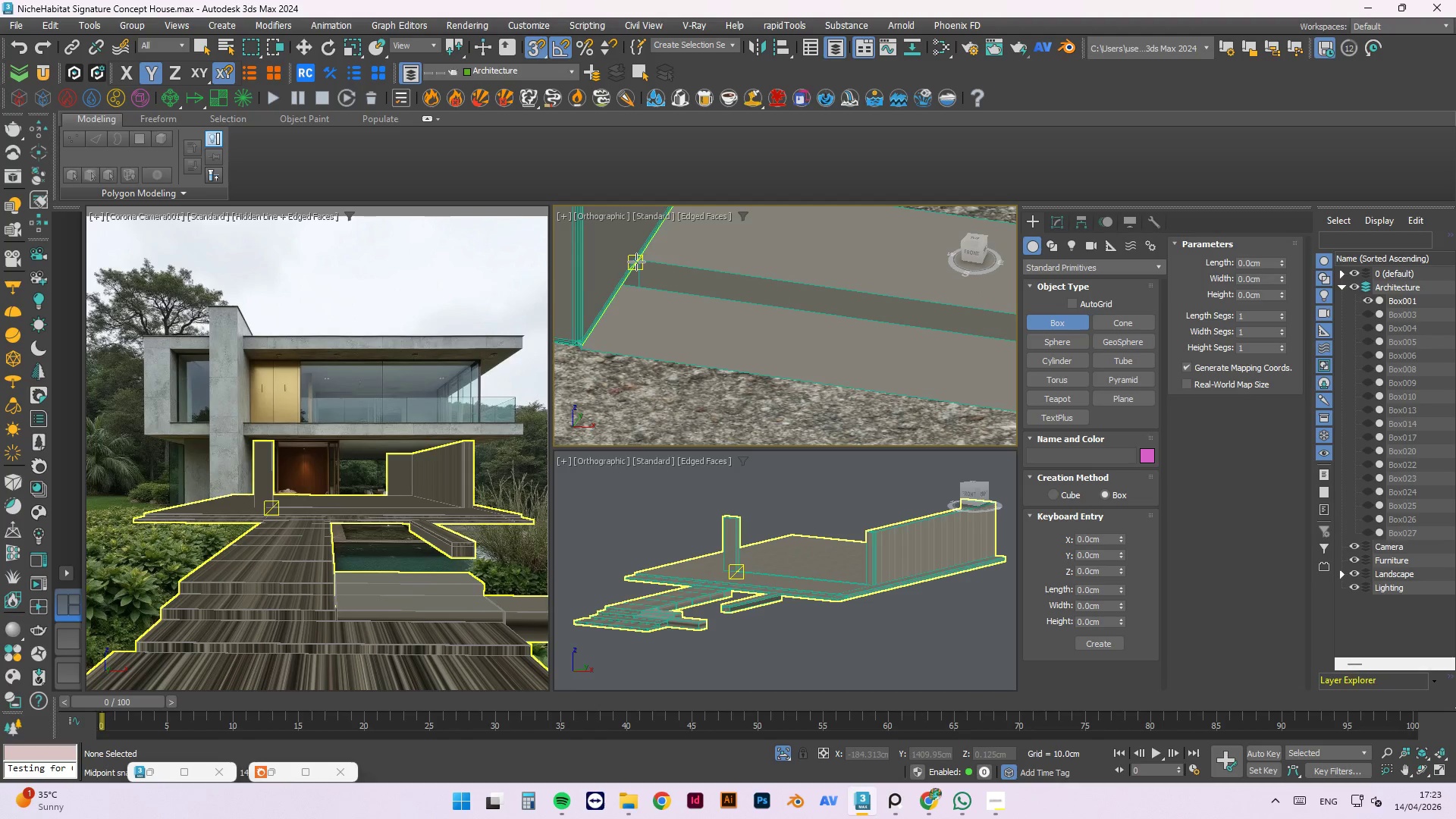 
scroll: coordinate [642, 259], scroll_direction: up, amount: 6.0
 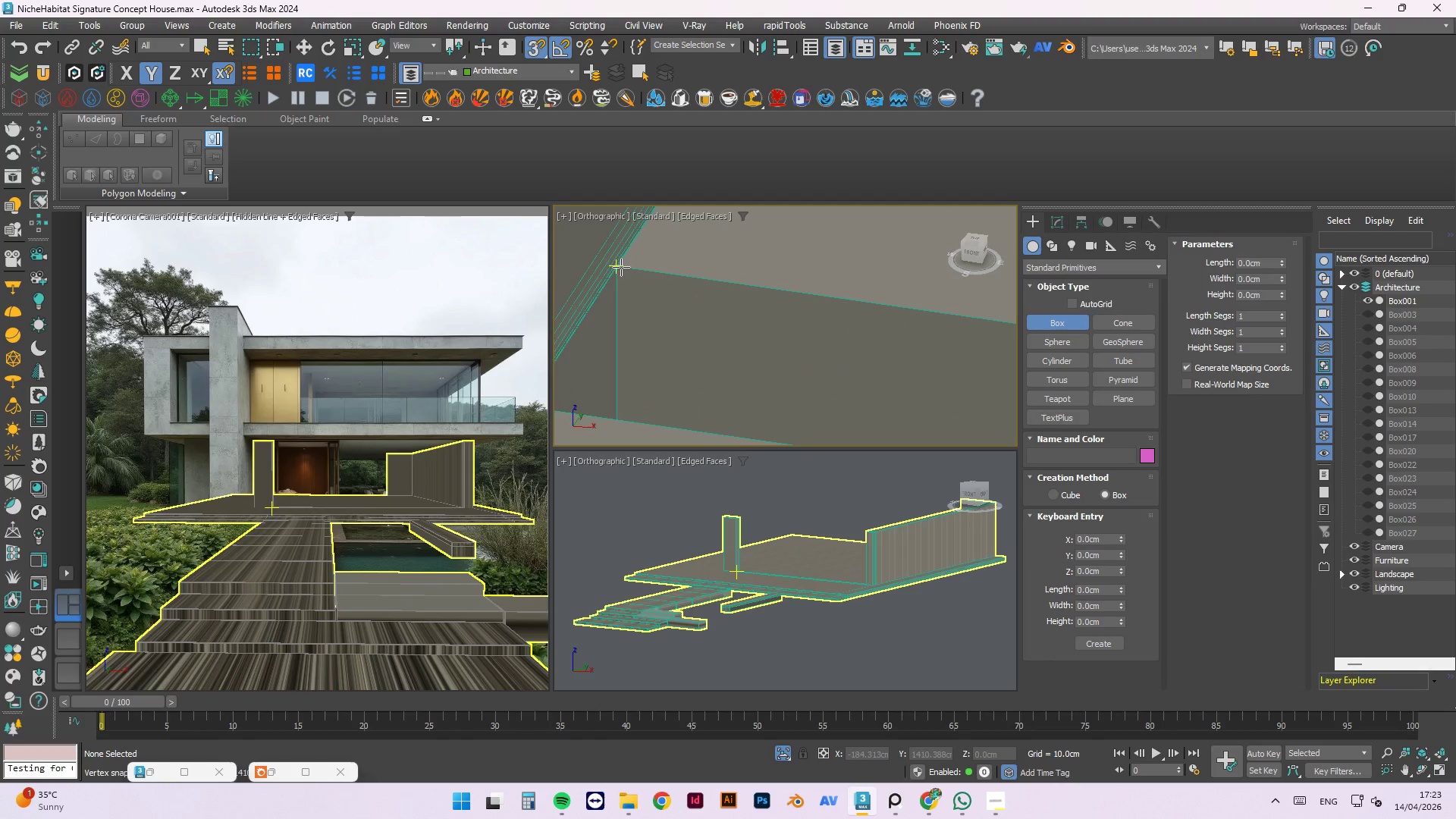 
left_click_drag(start_coordinate=[620, 266], to_coordinate=[959, 414])
 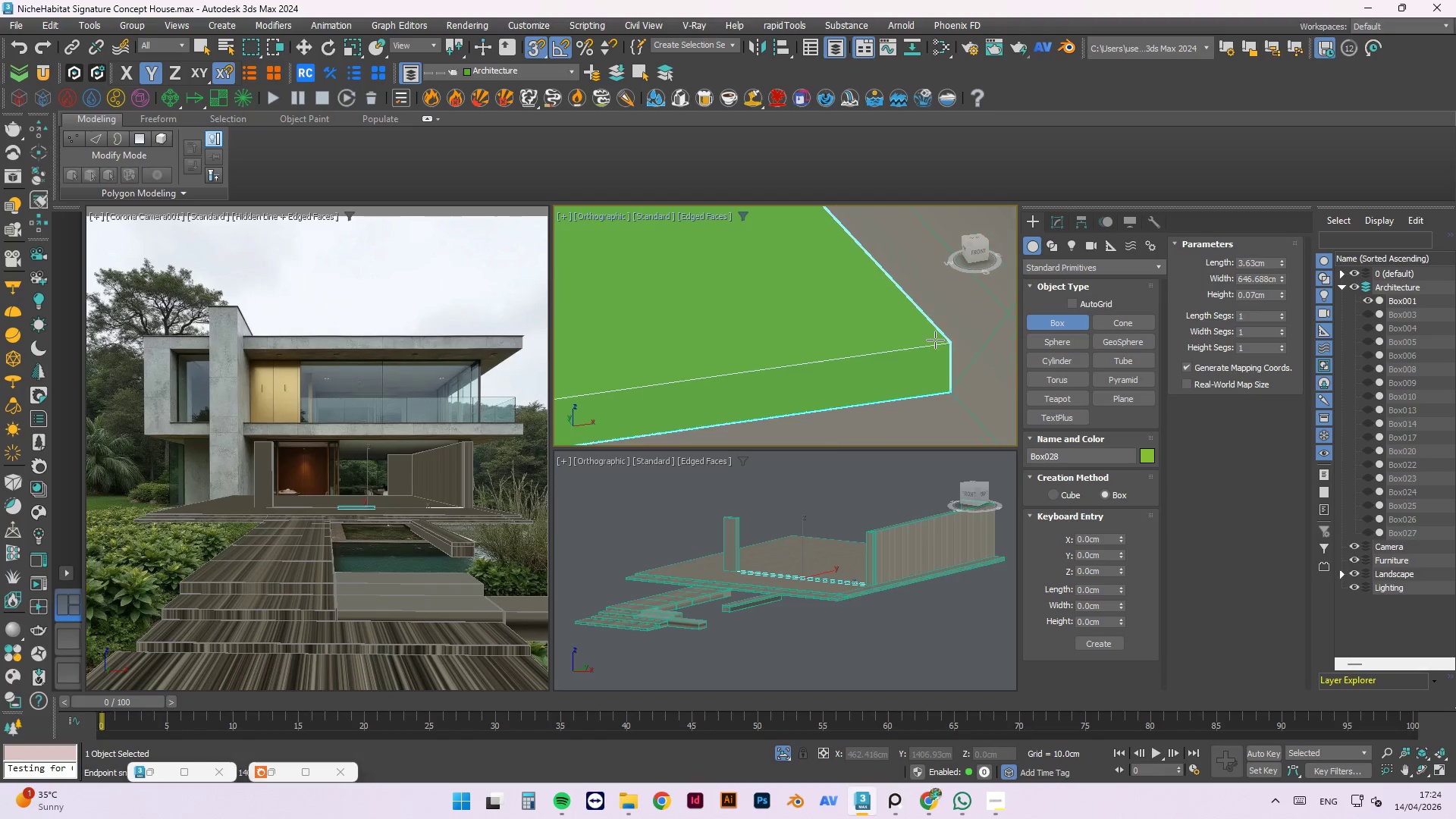 
scroll: coordinate [663, 270], scroll_direction: down, amount: 22.0
 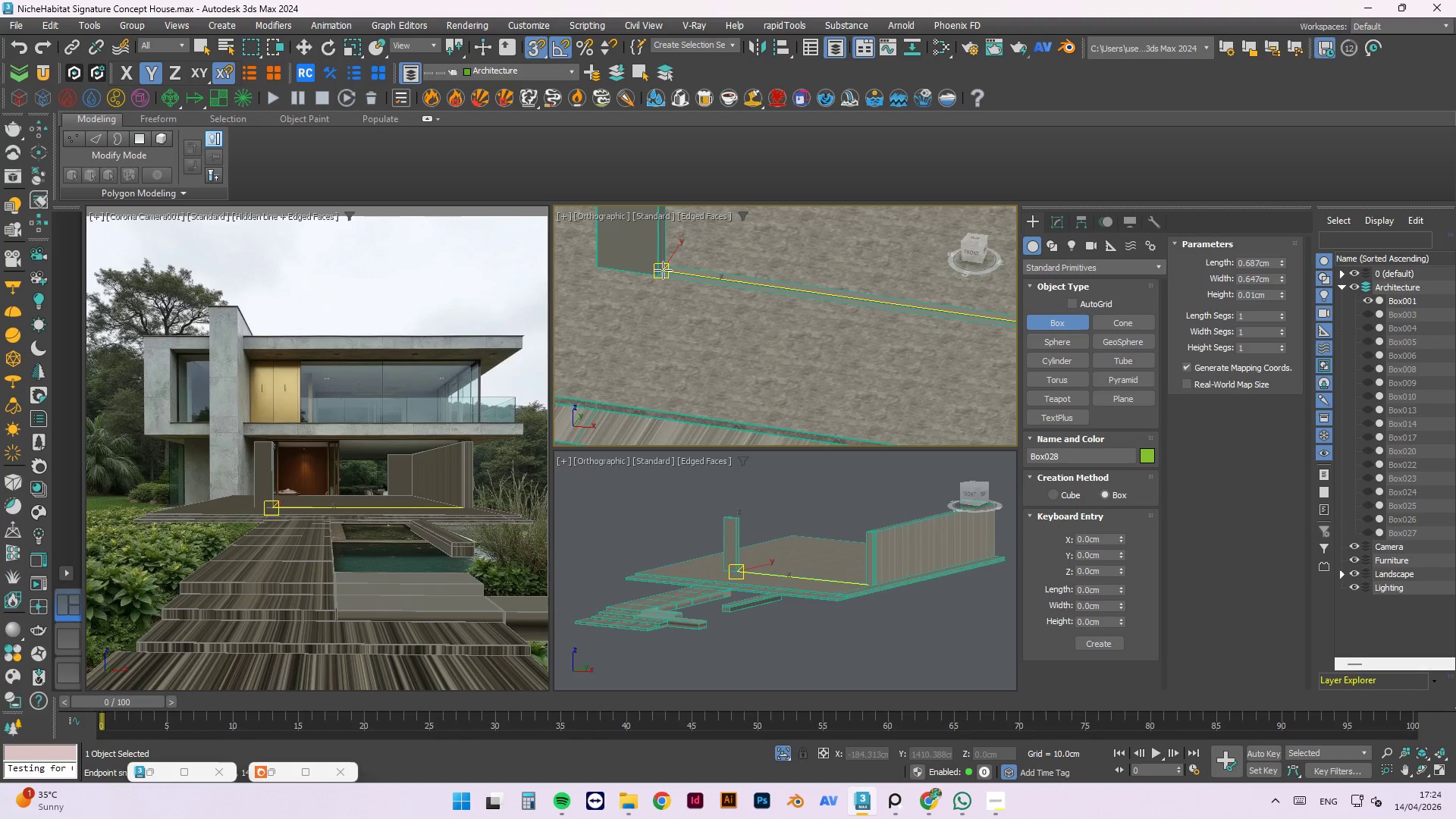 
hold_key(key=AltLeft, duration=0.8)
 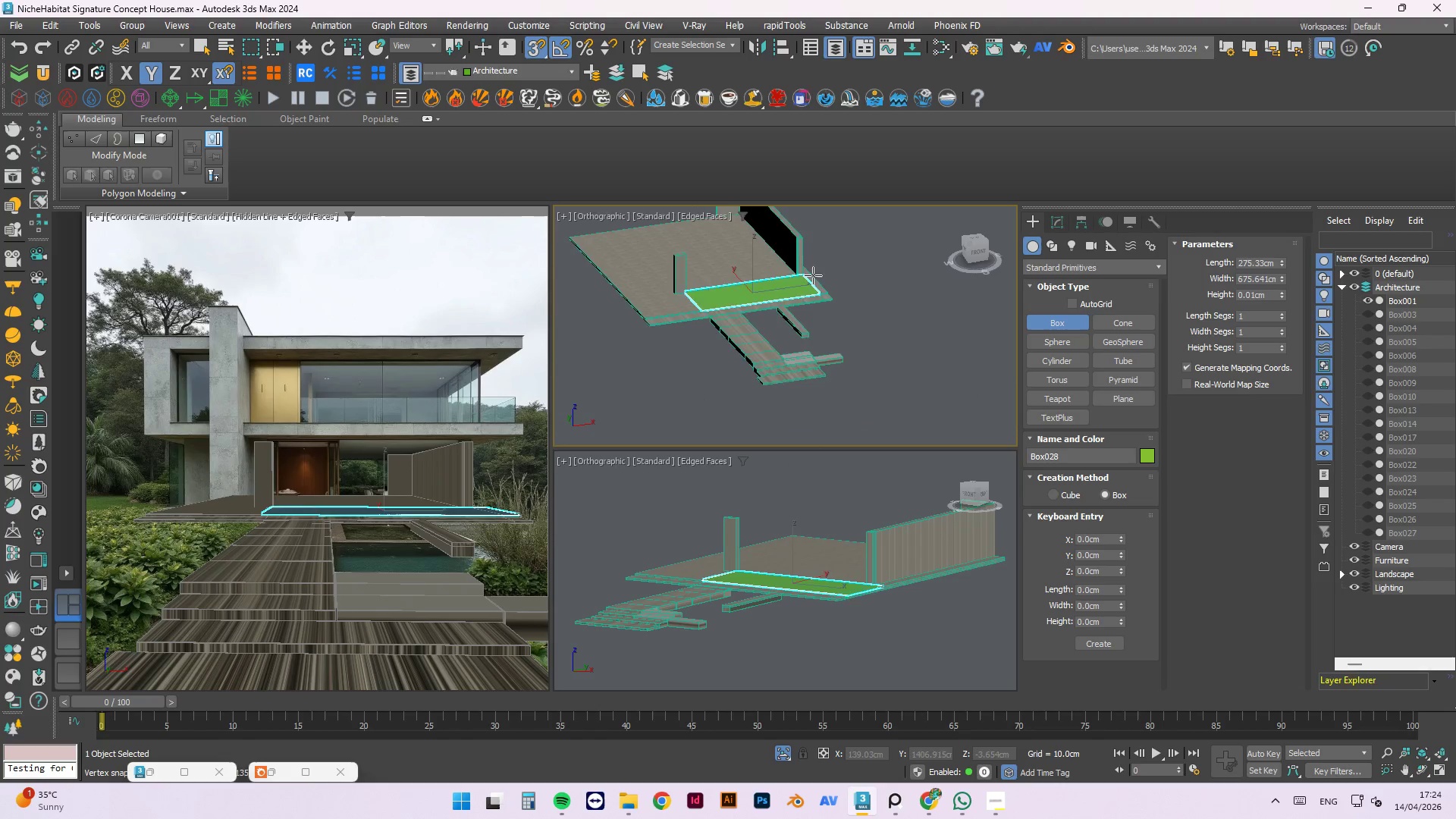 
scroll: coordinate [707, 287], scroll_direction: down, amount: 7.0
 